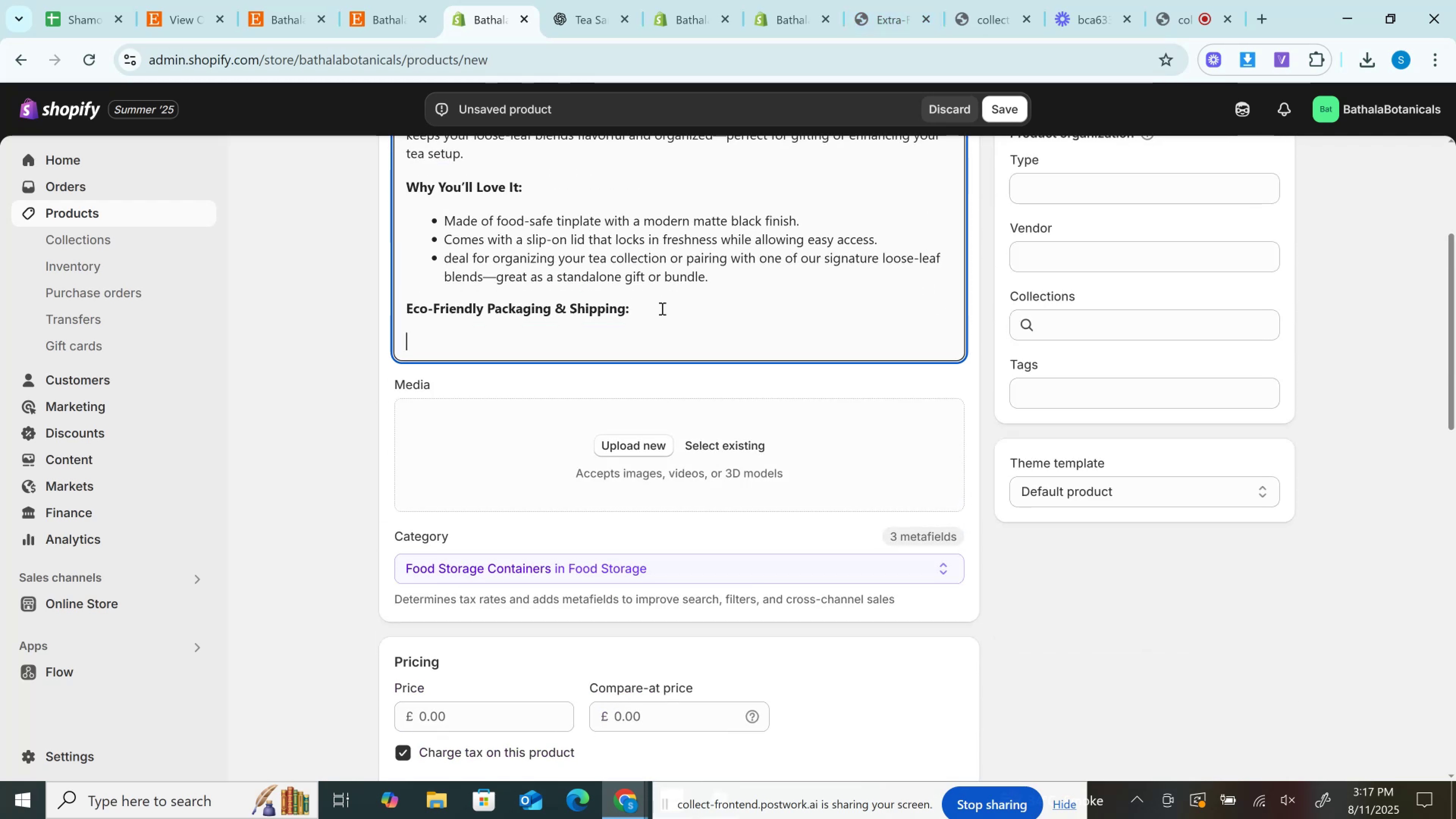 
key(Control+V)
 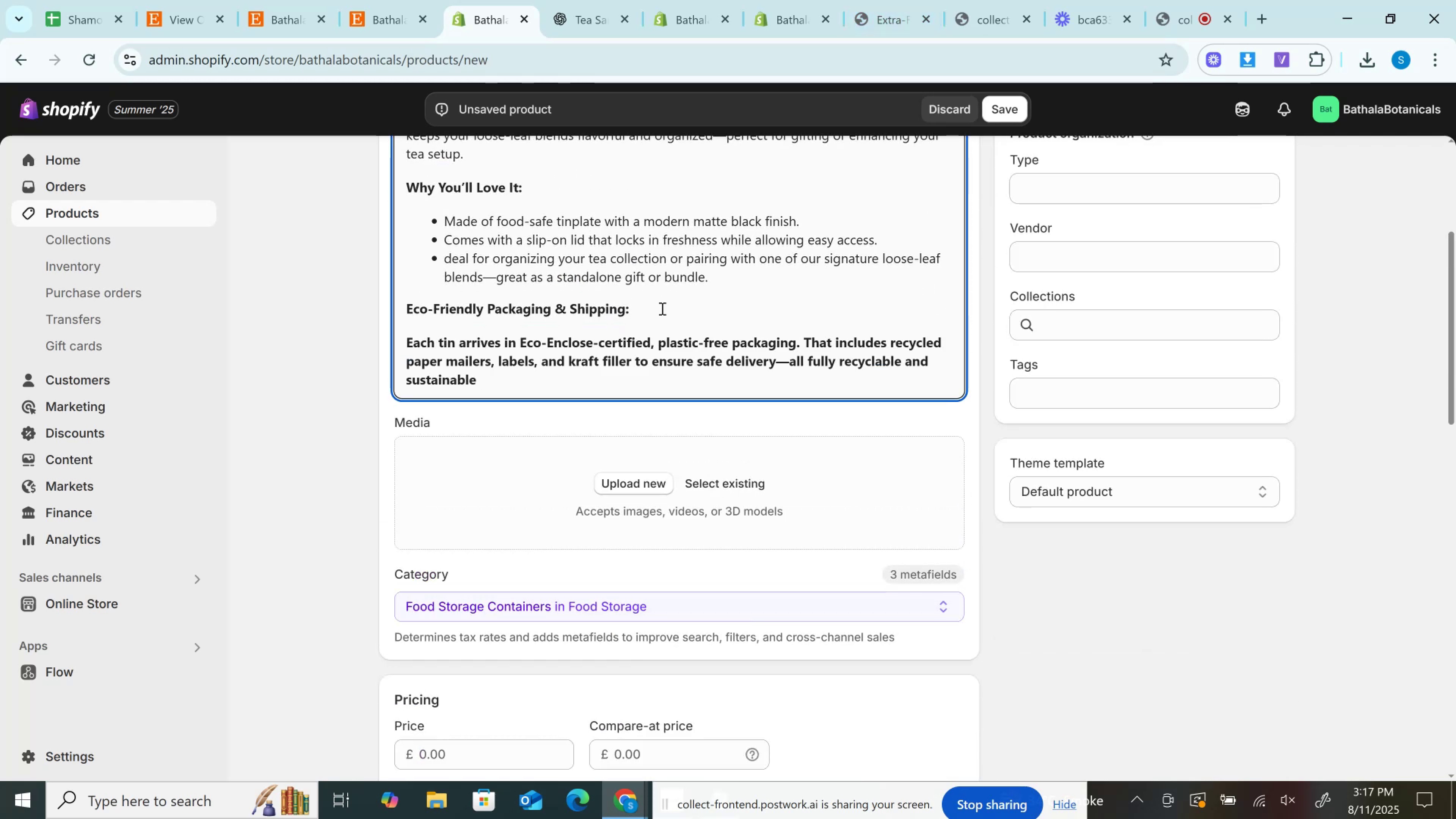 
scroll: coordinate [661, 308], scroll_direction: up, amount: 3.0
 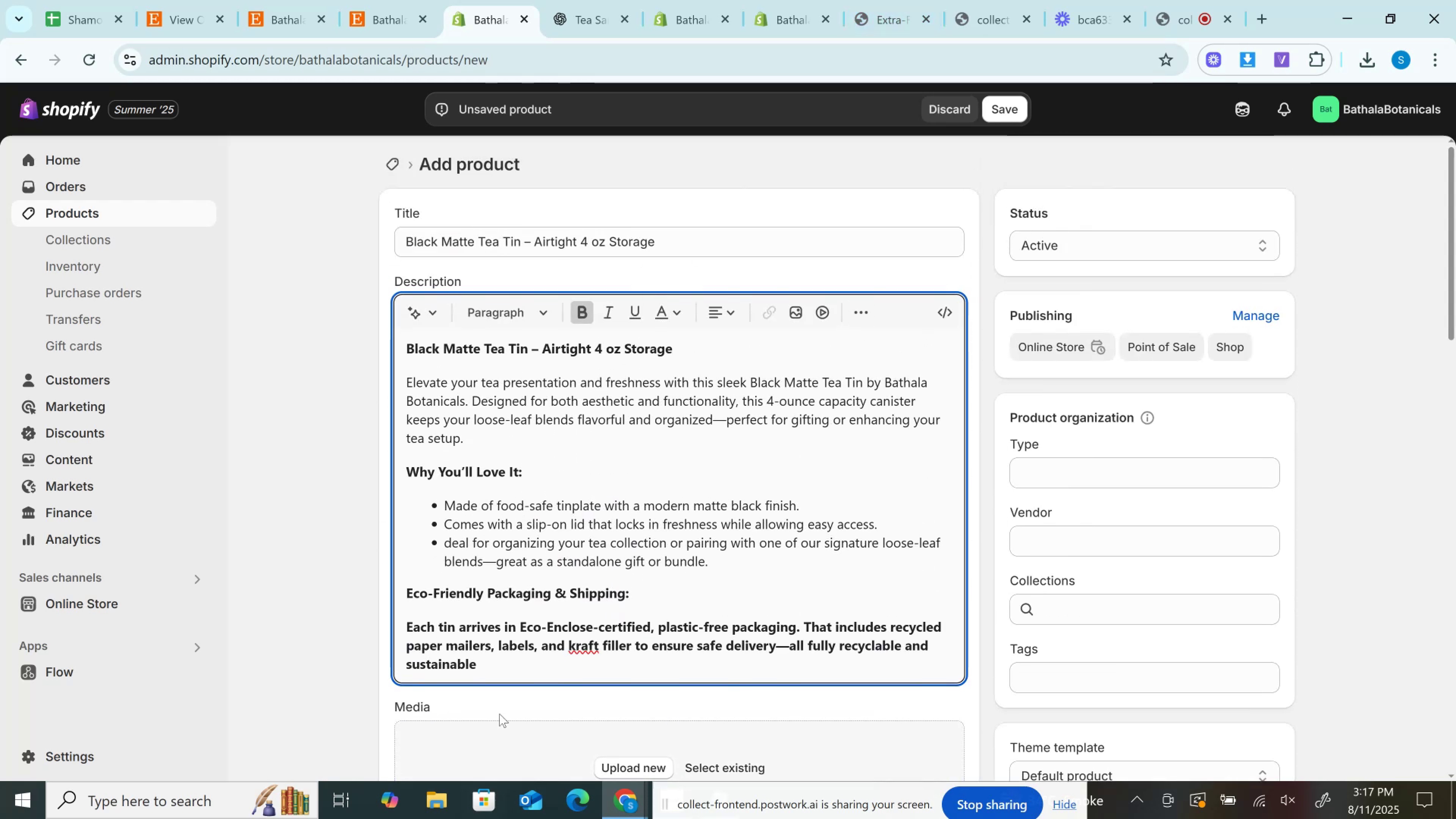 
left_click_drag(start_coordinate=[503, 666], to_coordinate=[317, 612])
 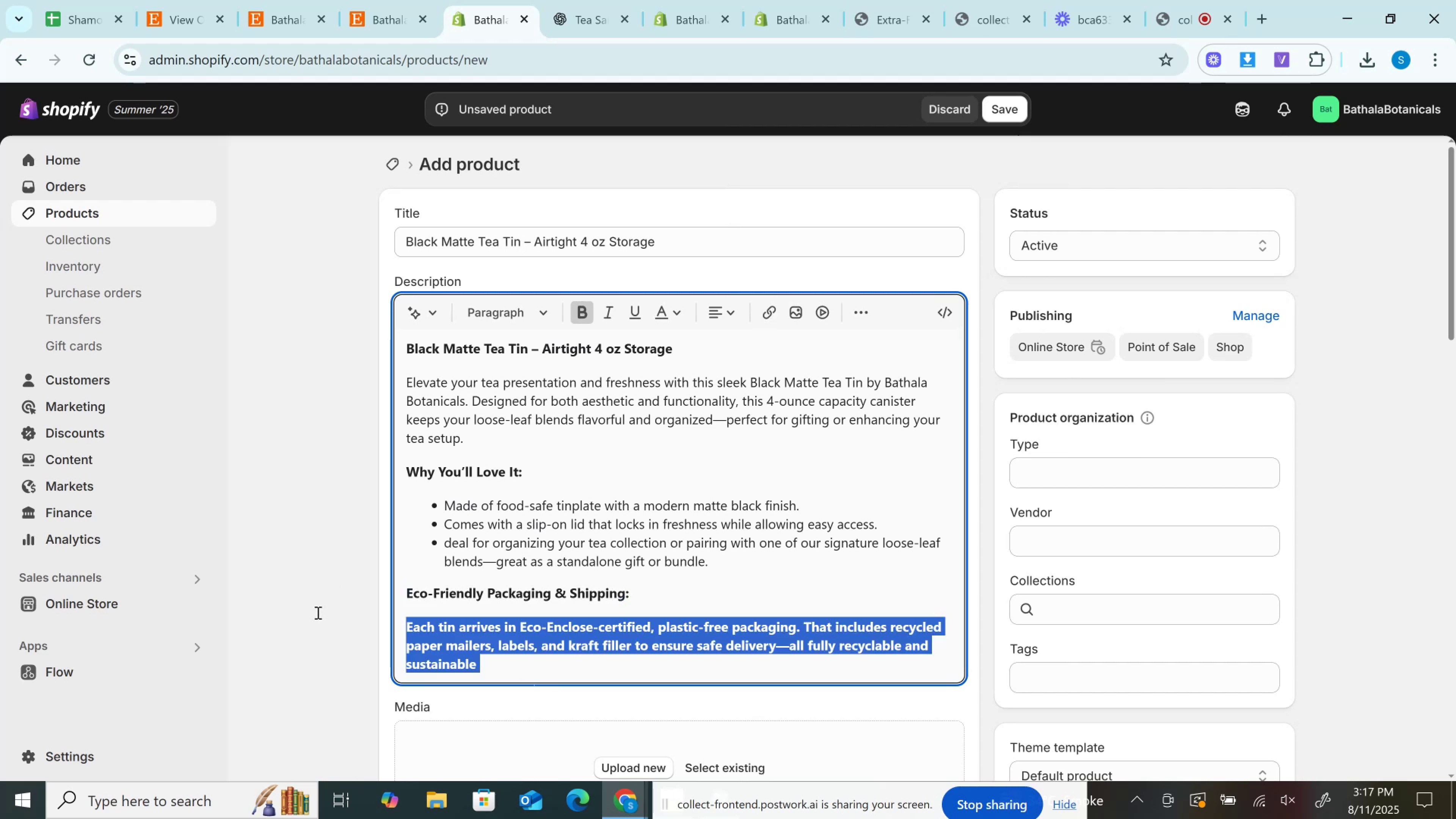 
key(Control+B)
 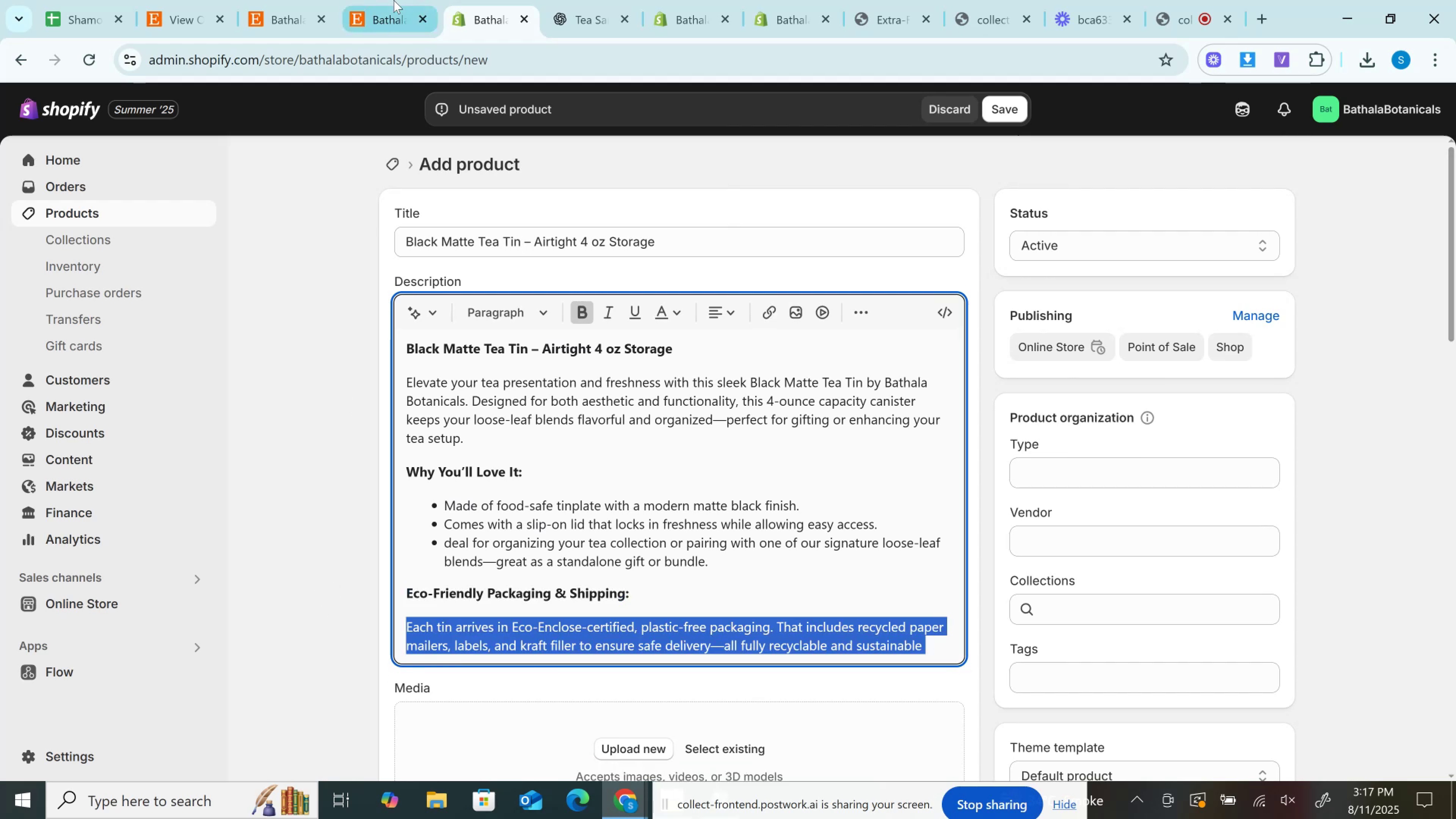 
left_click([394, 0])
 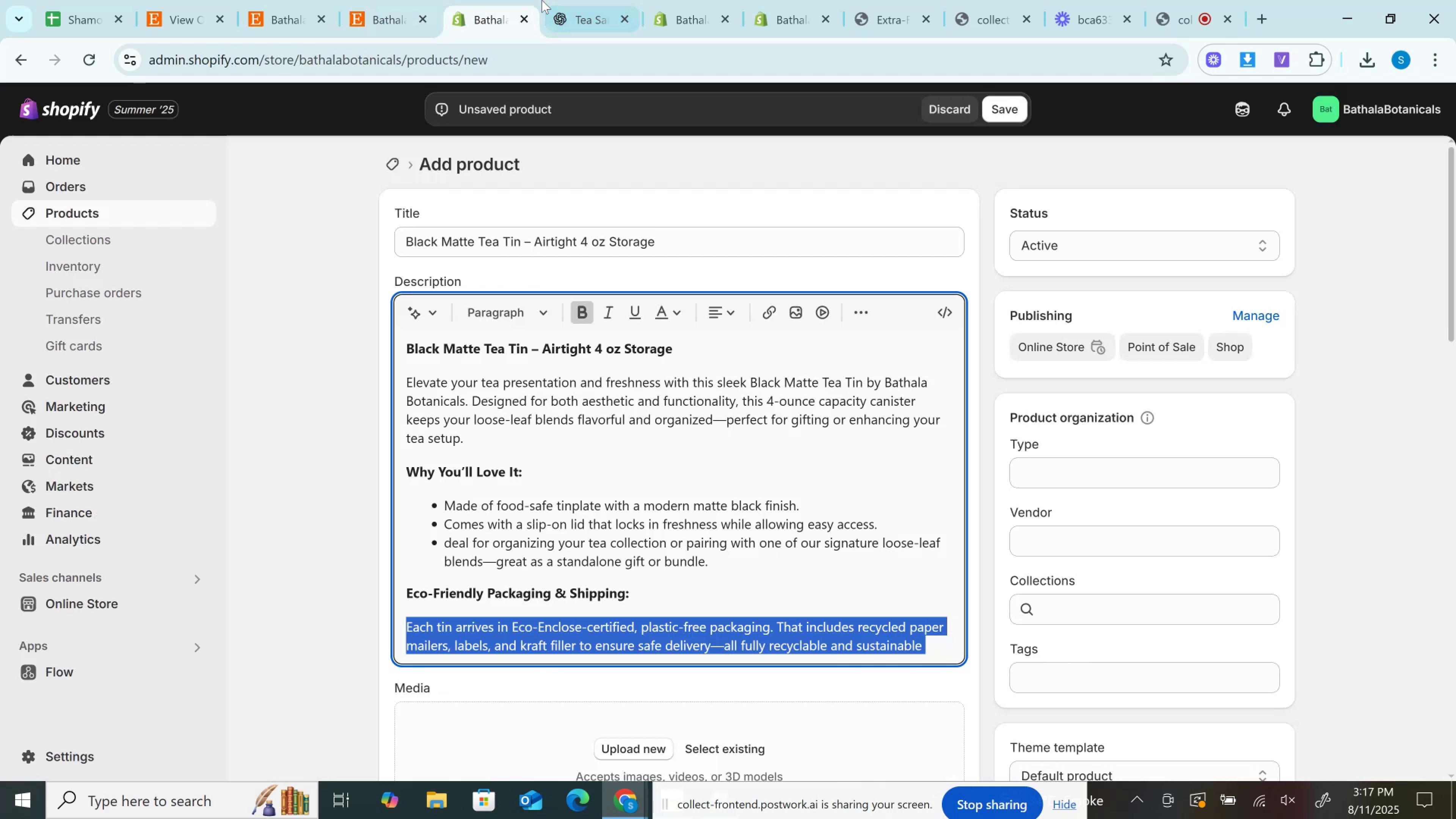 
double_click([590, 0])
 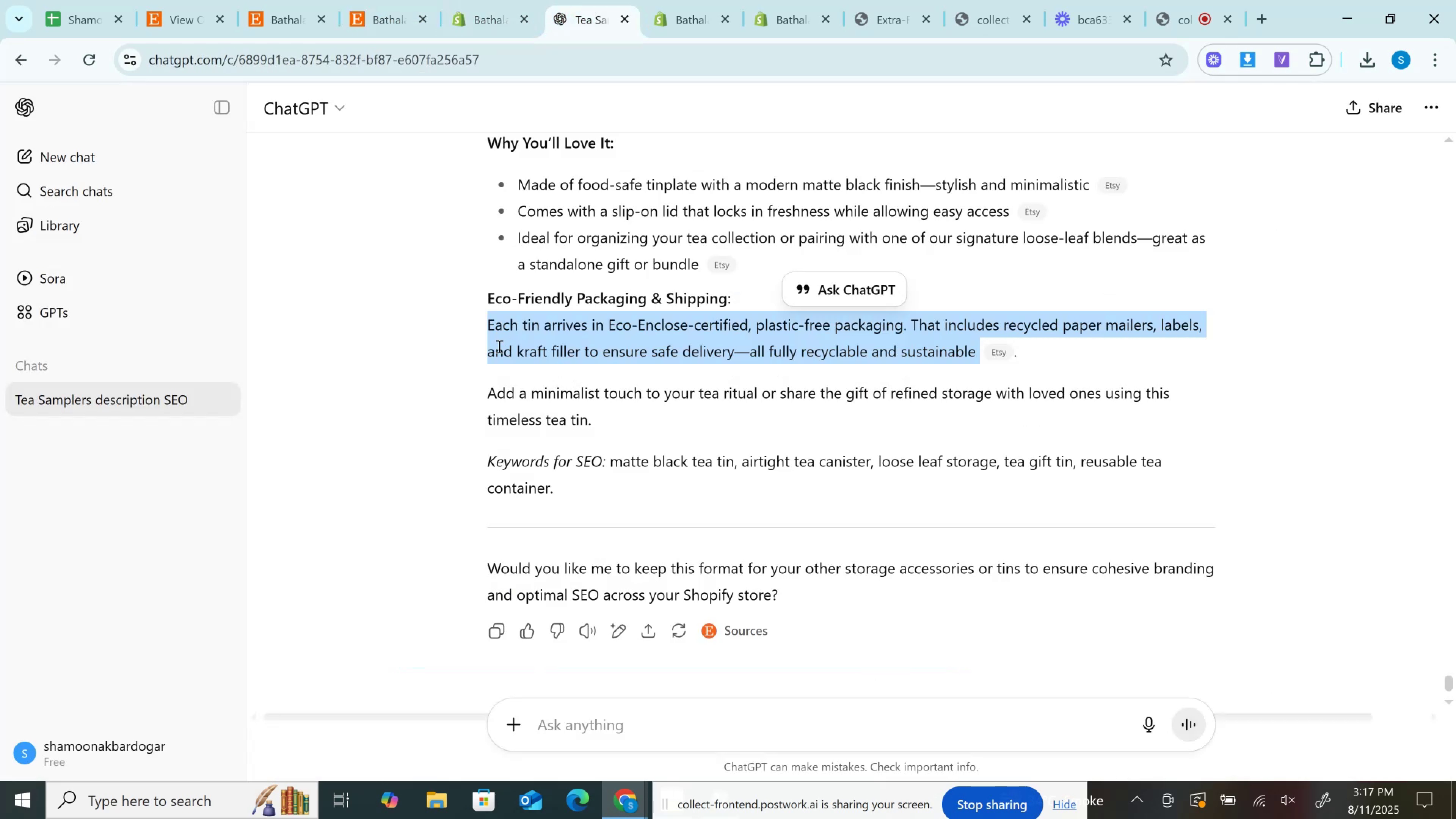 
scroll: coordinate [498, 346], scroll_direction: down, amount: 1.0
 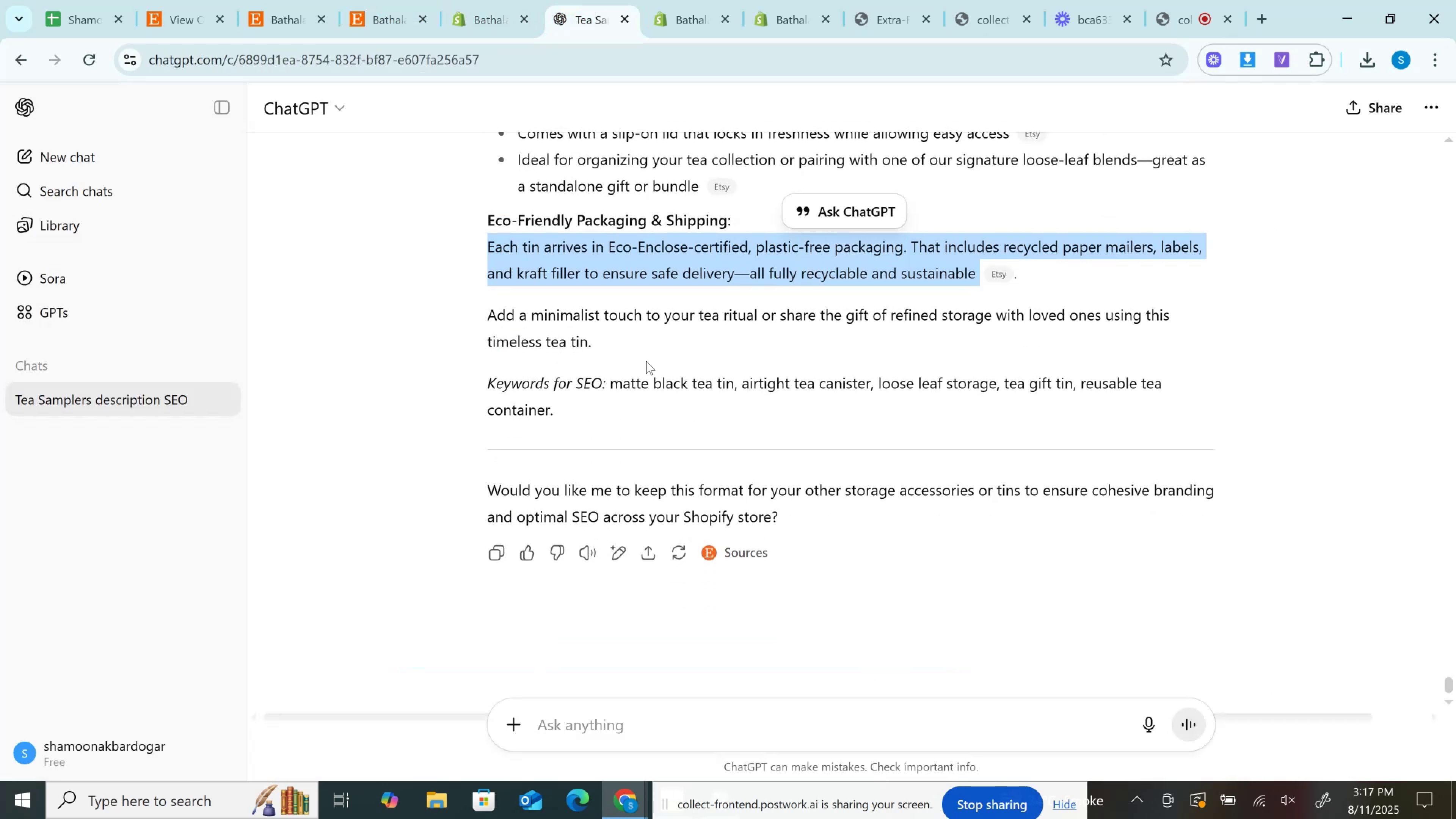 
left_click_drag(start_coordinate=[610, 383], to_coordinate=[621, 416])
 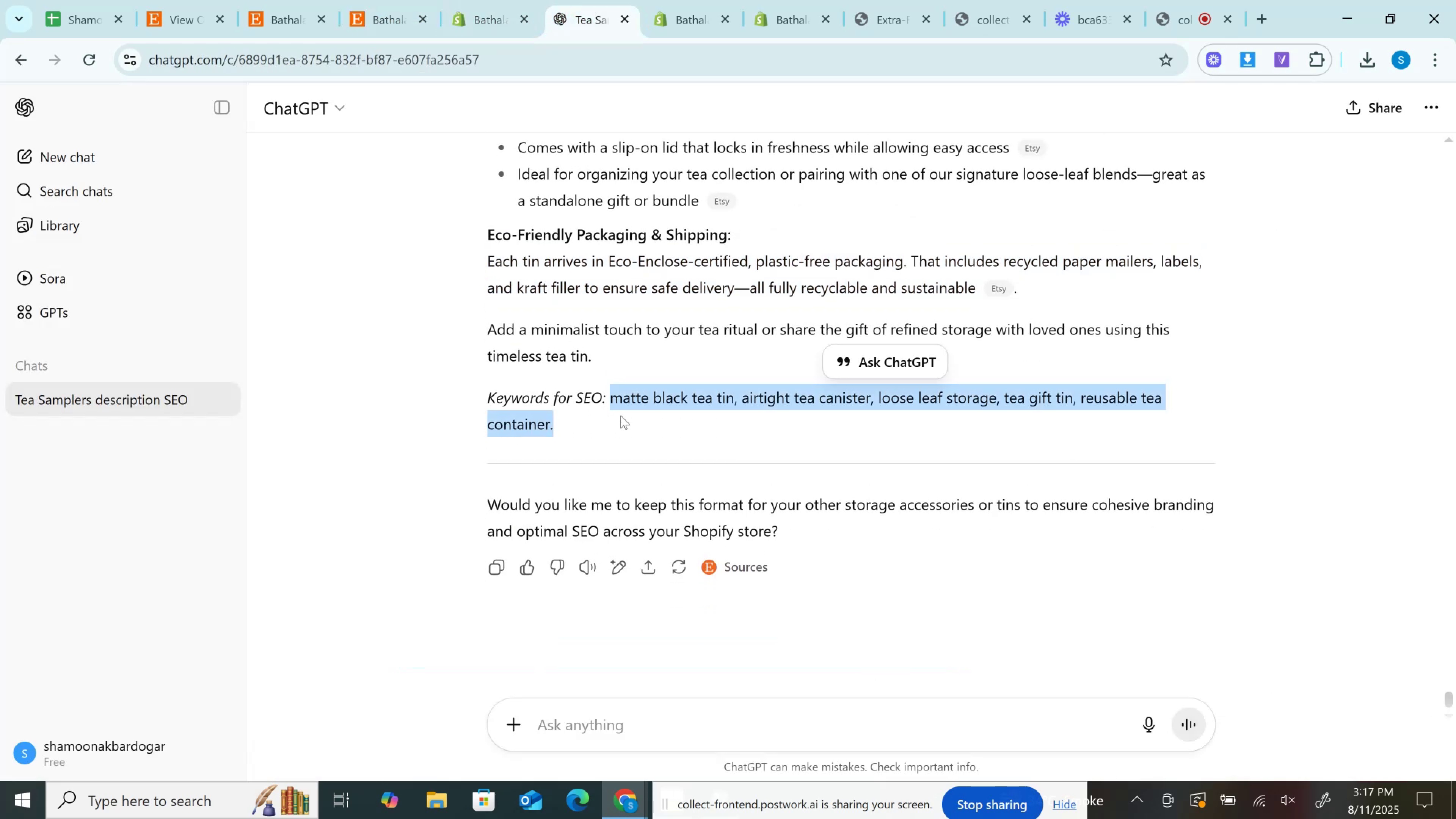 
key(Control+C)
 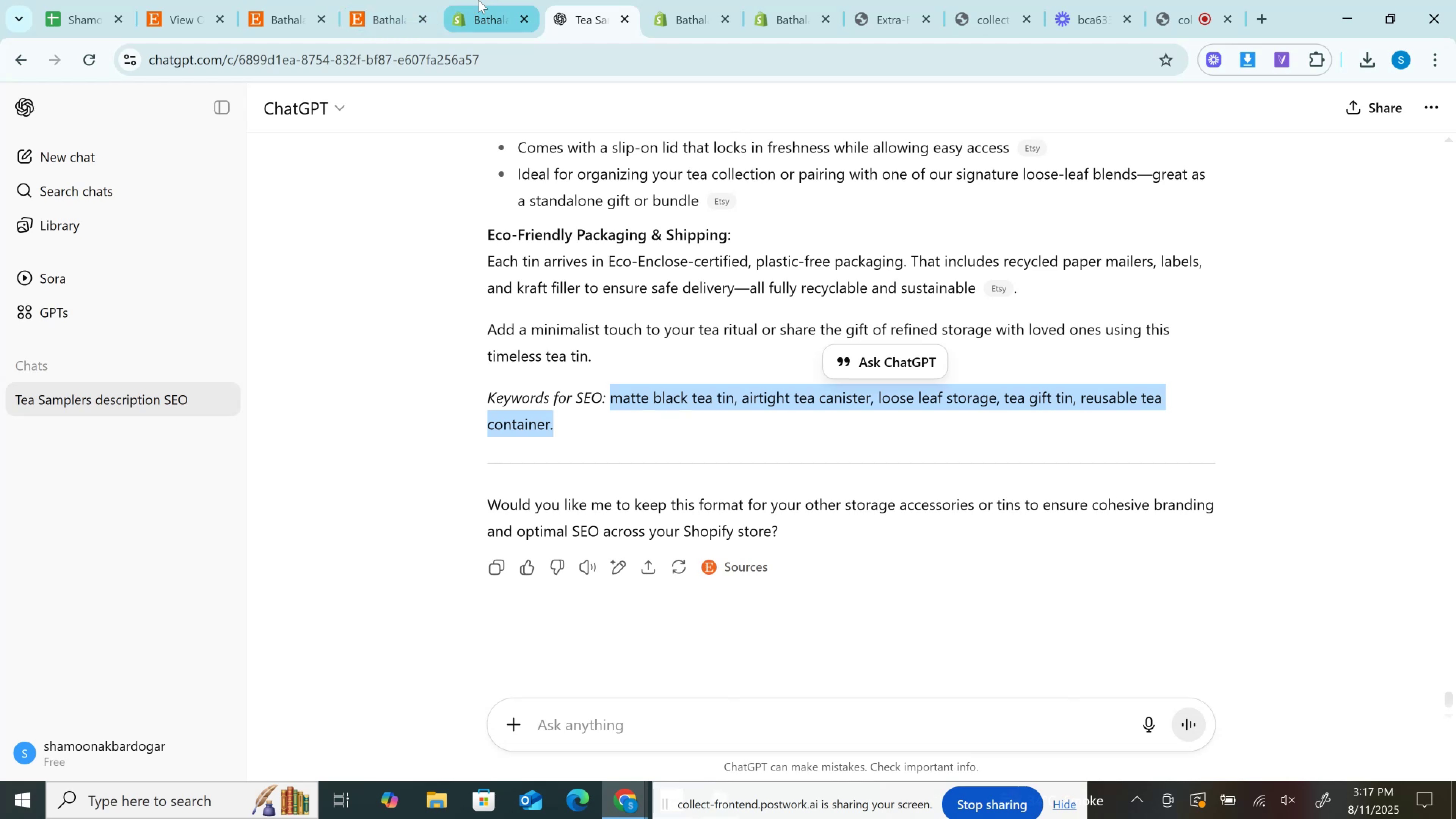 
left_click([480, 0])
 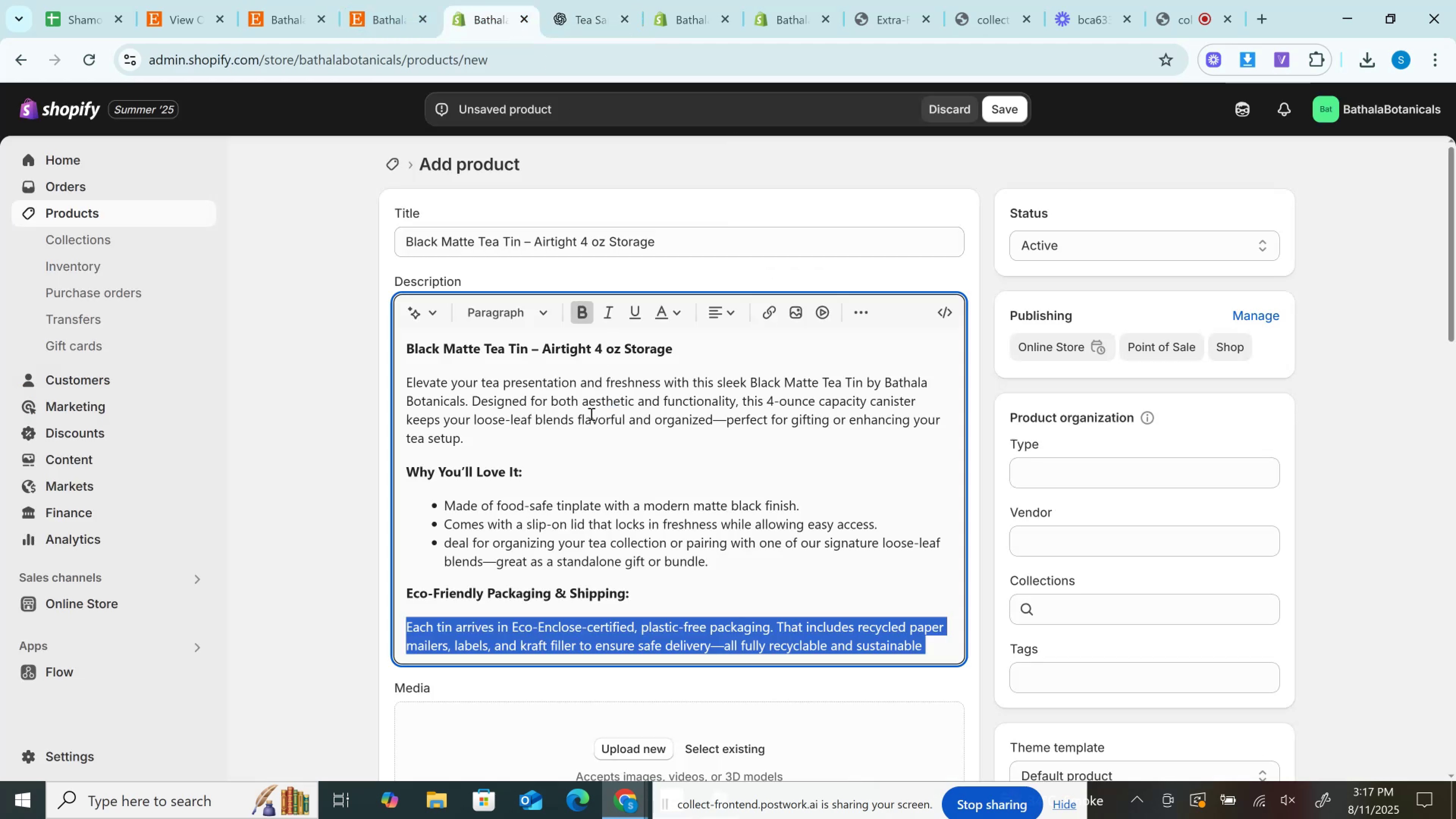 
scroll: coordinate [590, 414], scroll_direction: down, amount: 4.0
 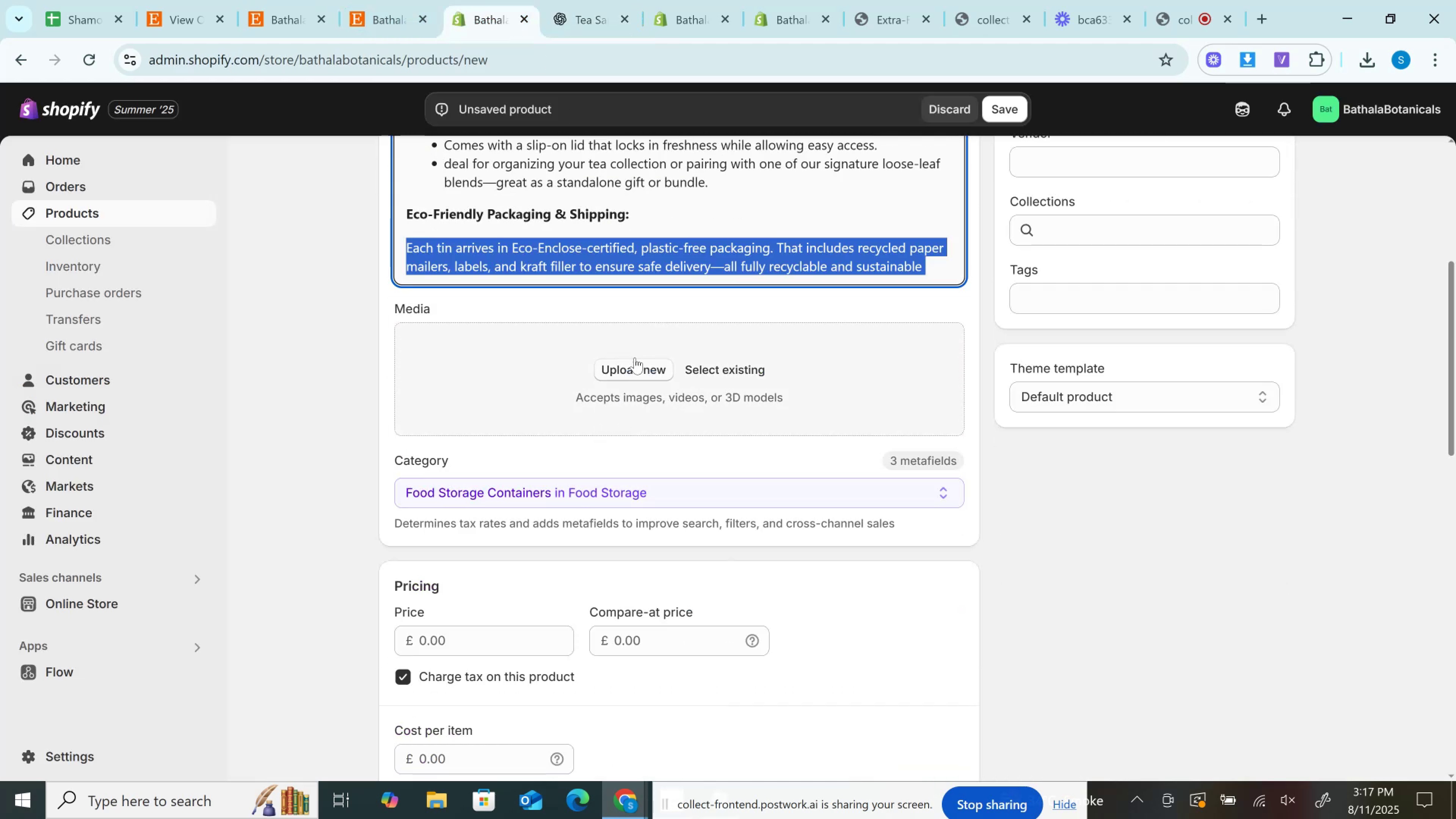 
left_click([635, 358])
 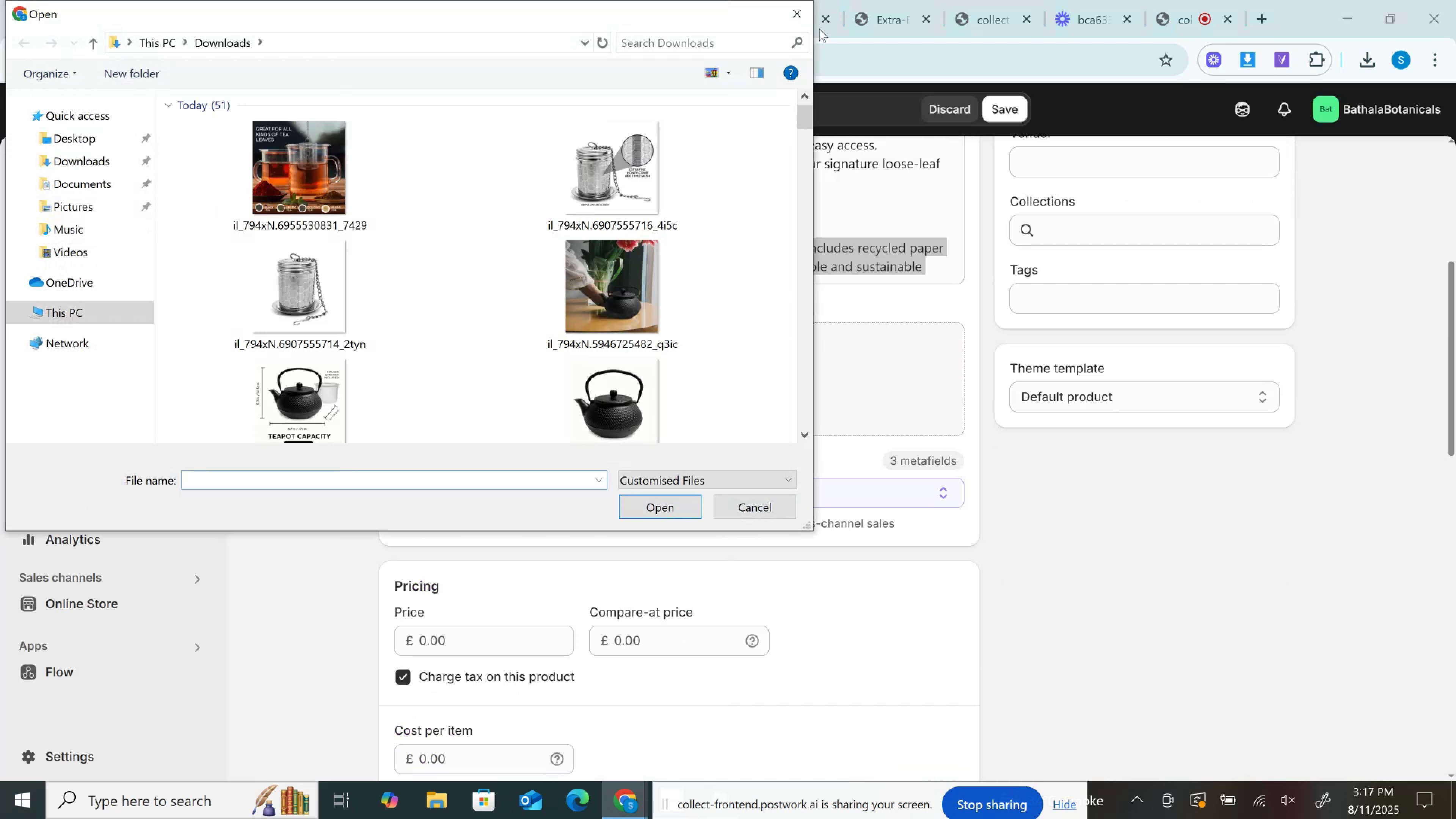 
left_click([802, 14])
 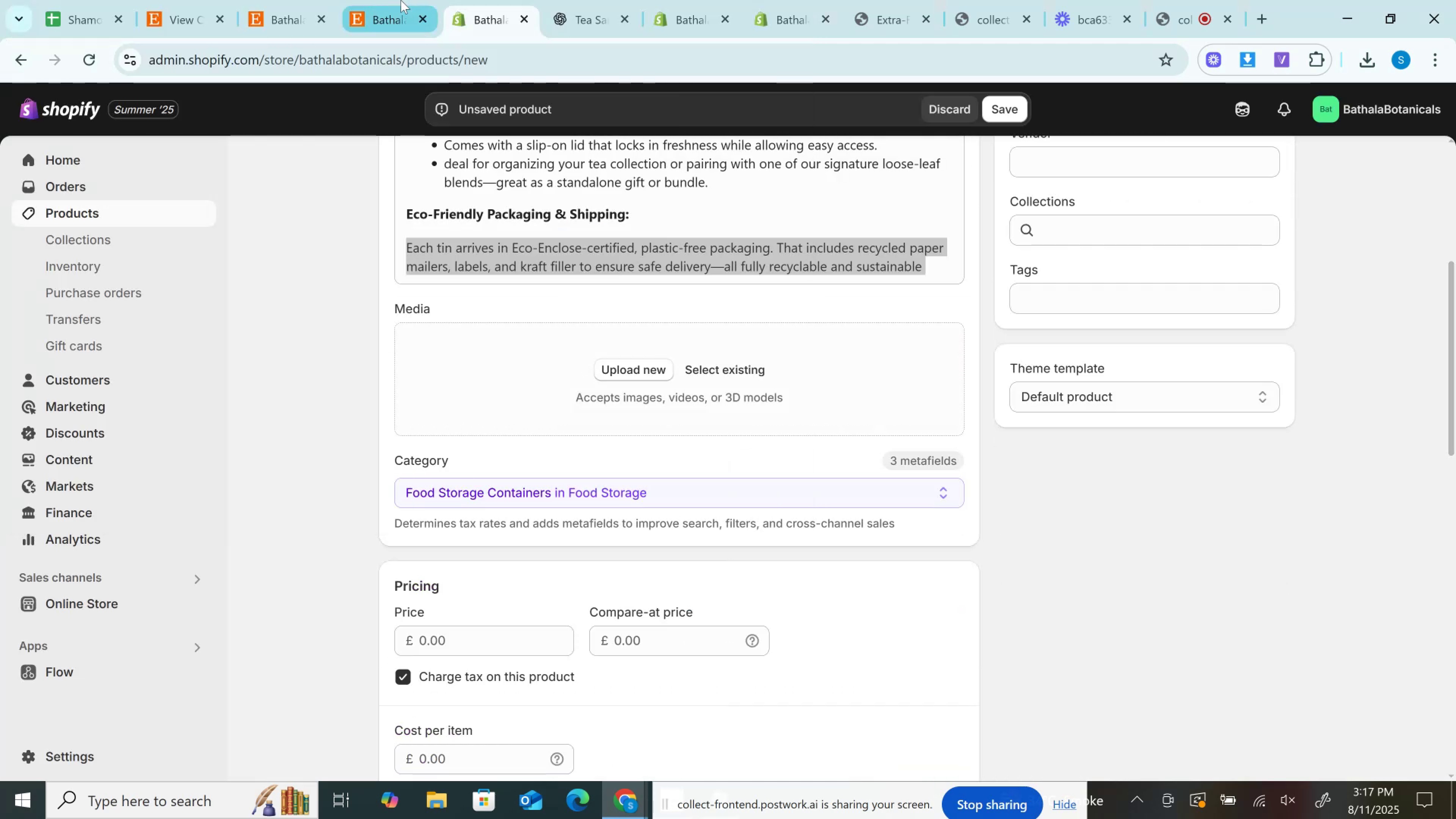 
left_click([401, 0])
 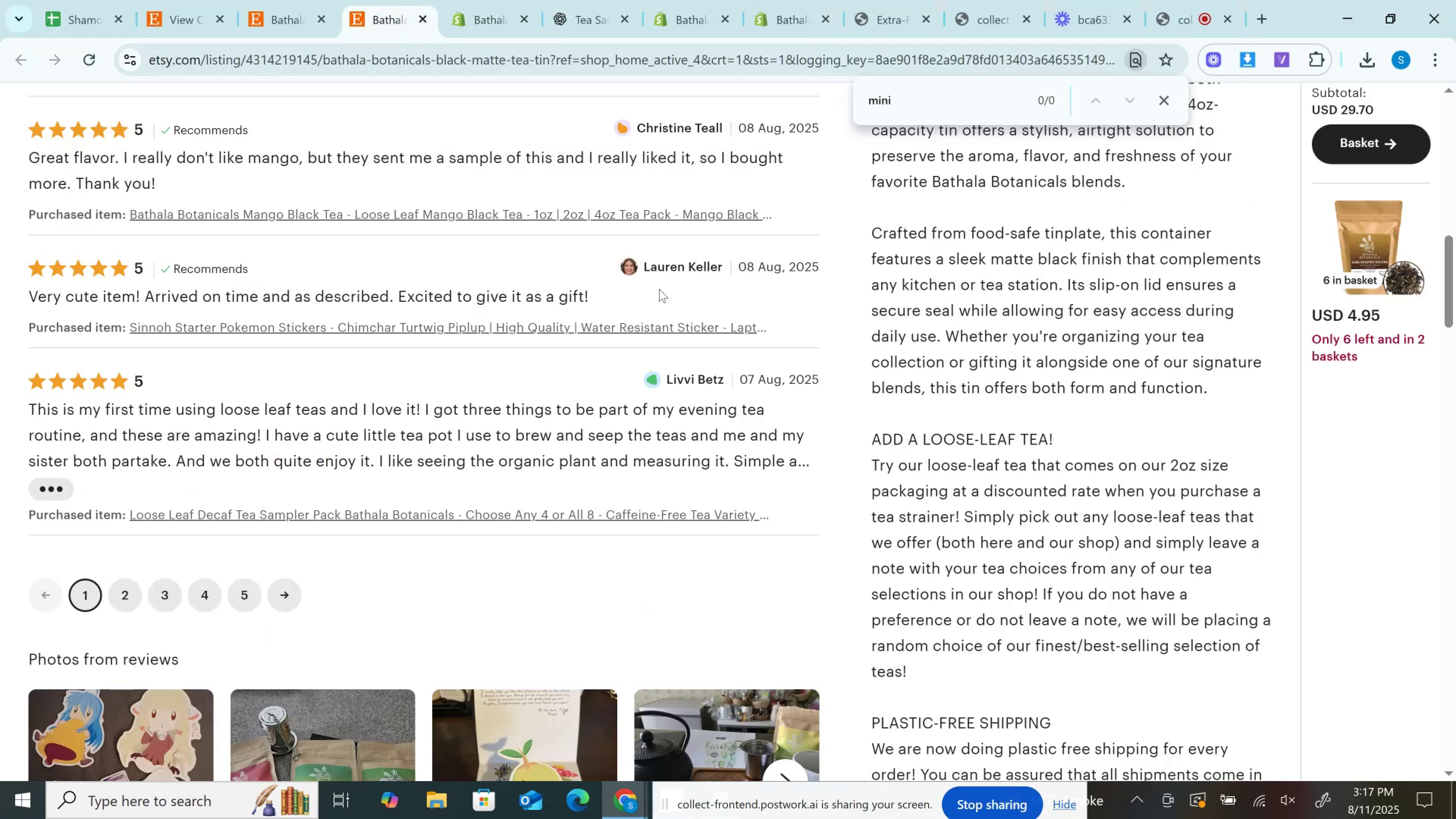 
scroll: coordinate [659, 292], scroll_direction: up, amount: 12.0
 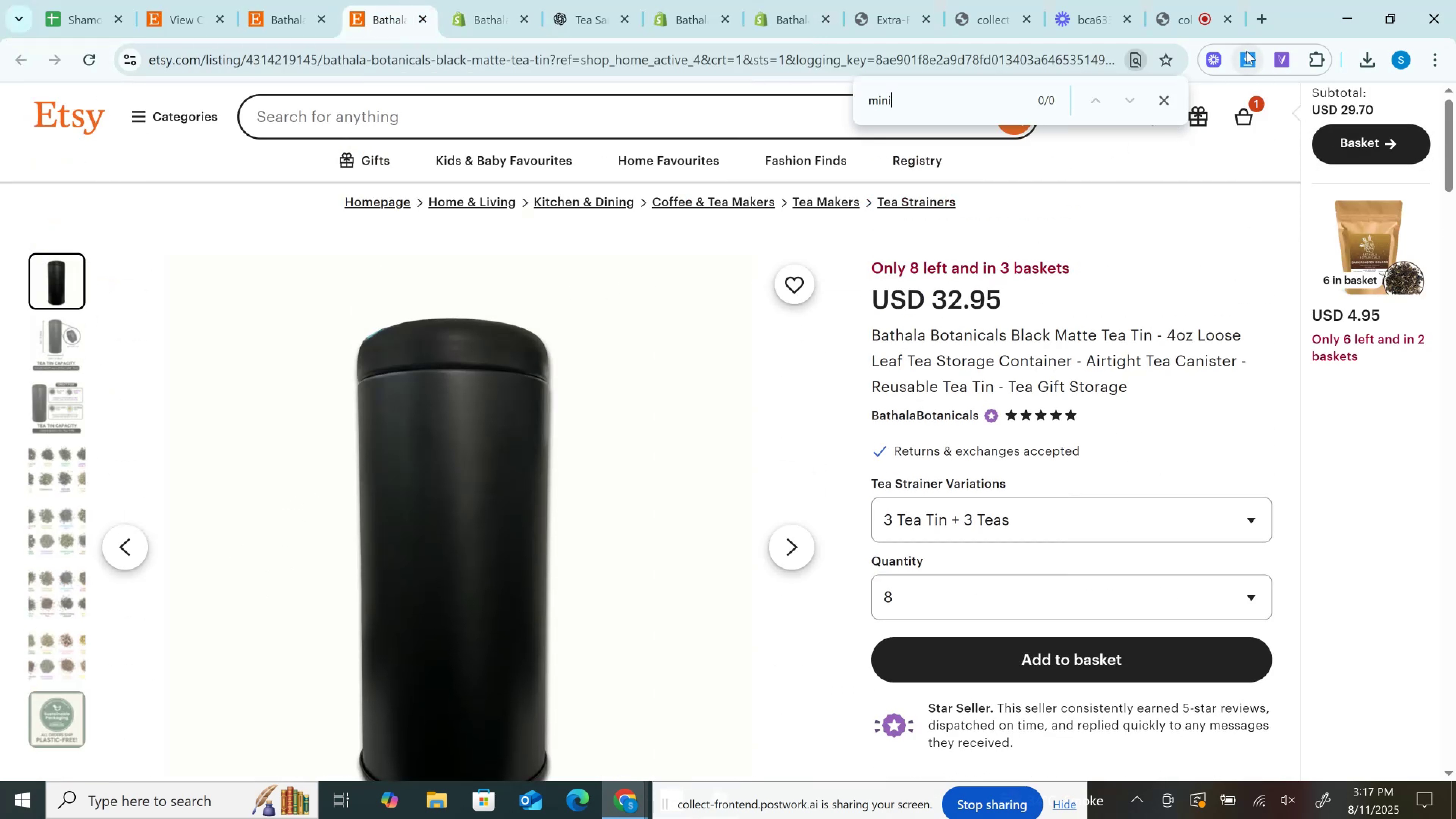 
left_click([1253, 60])
 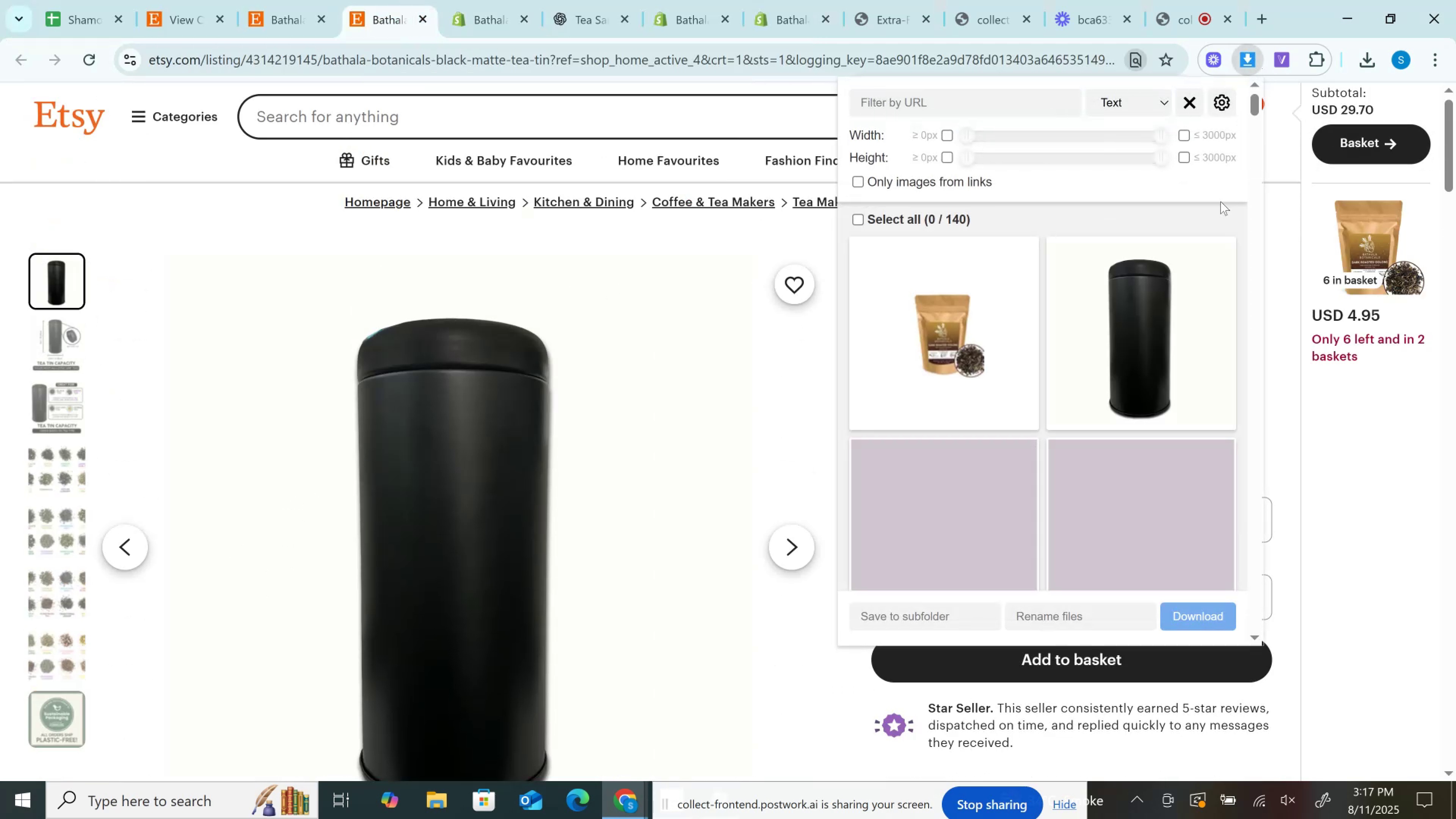 
scroll: coordinate [1195, 277], scroll_direction: down, amount: 1.0
 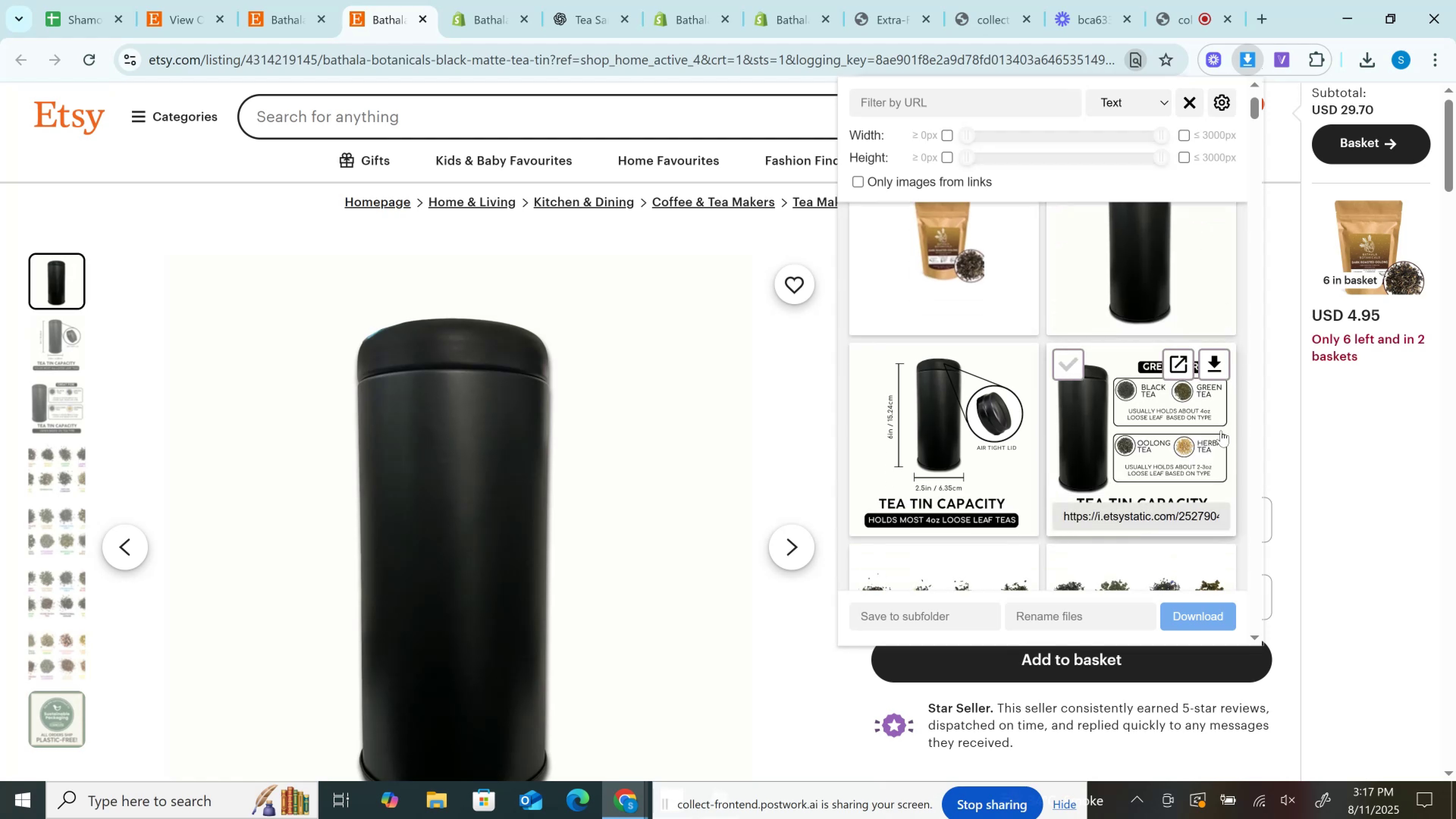 
scroll: coordinate [1221, 428], scroll_direction: up, amount: 2.0
 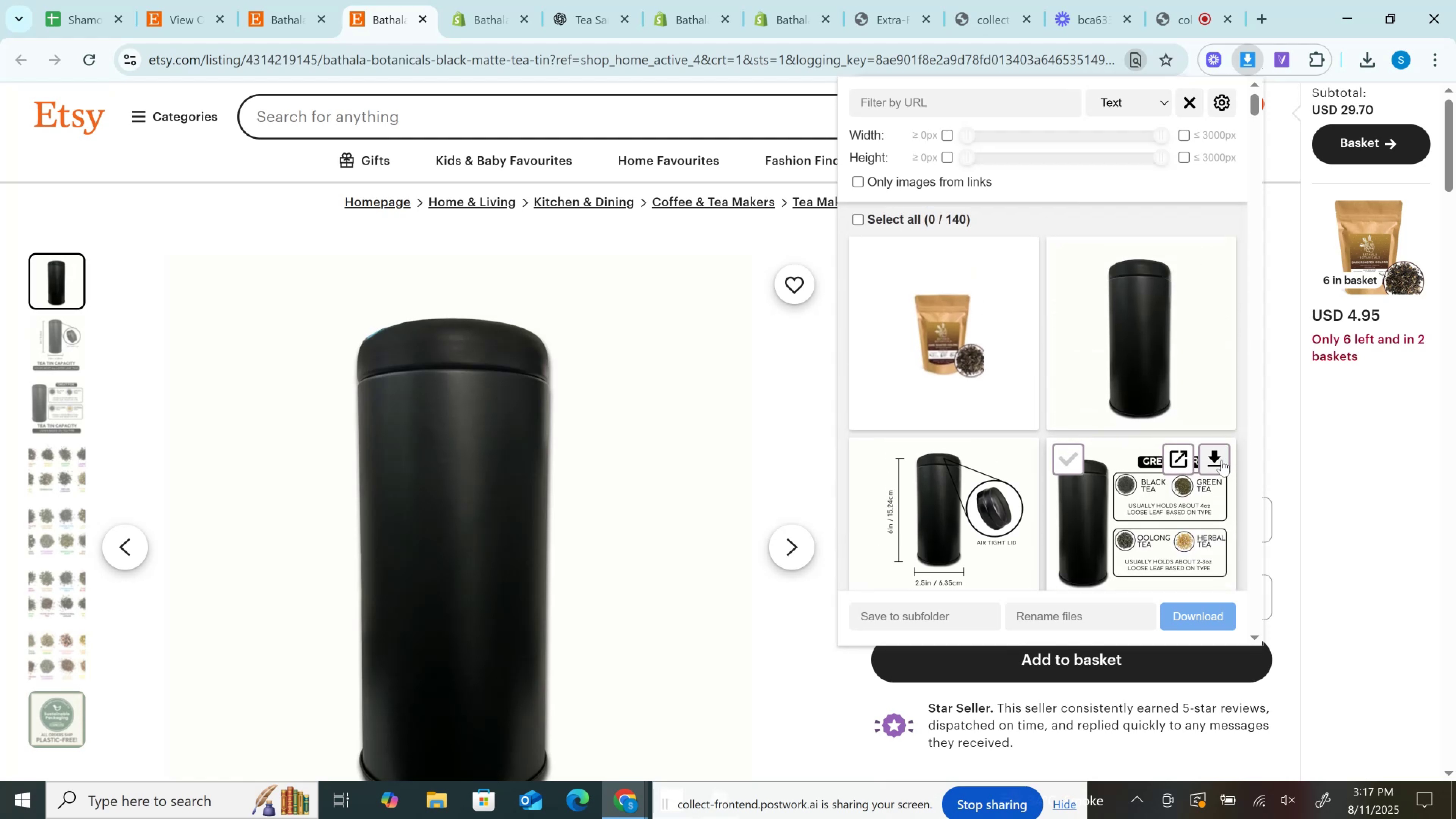 
left_click([1221, 460])
 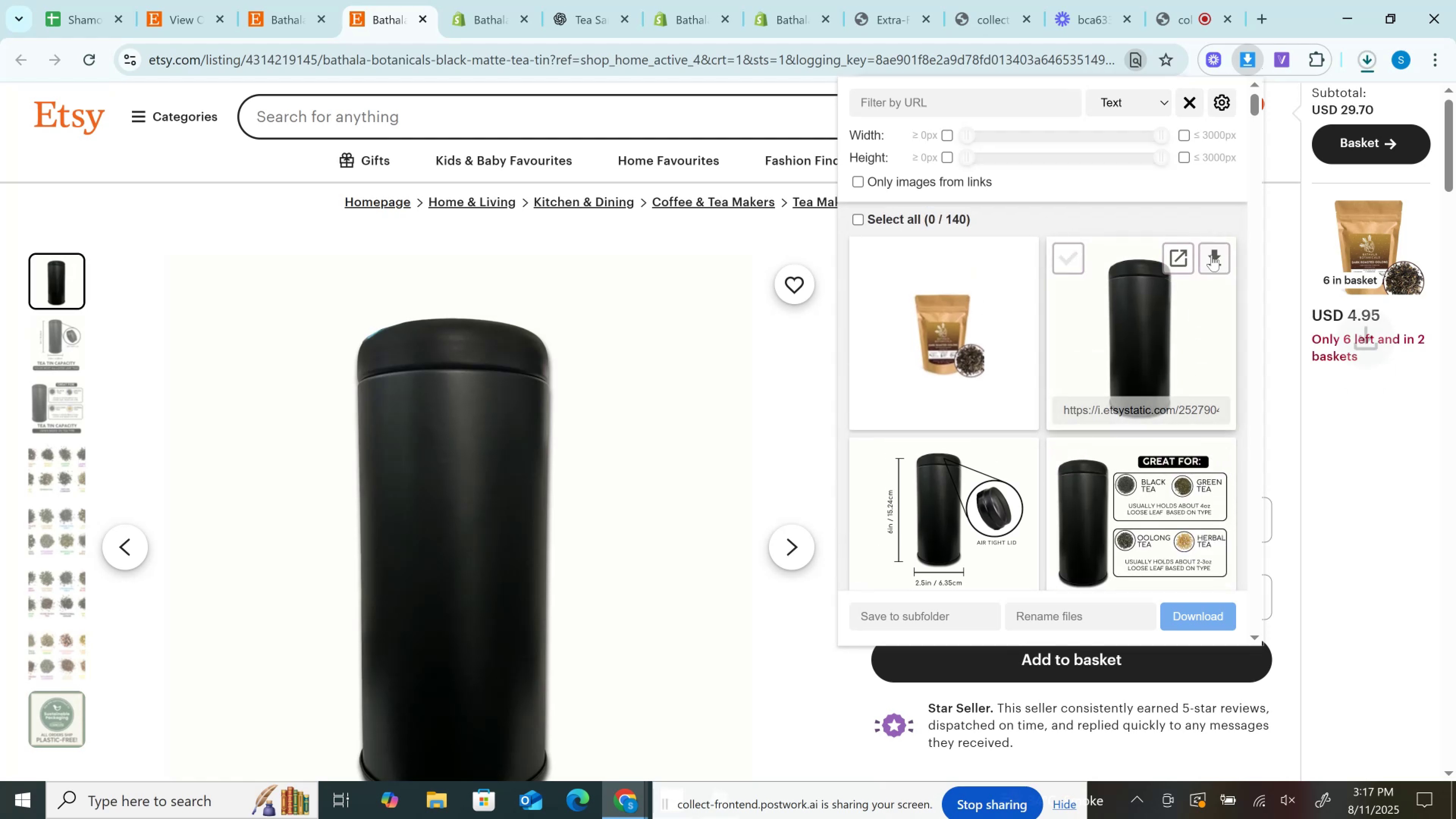 
left_click([1213, 260])
 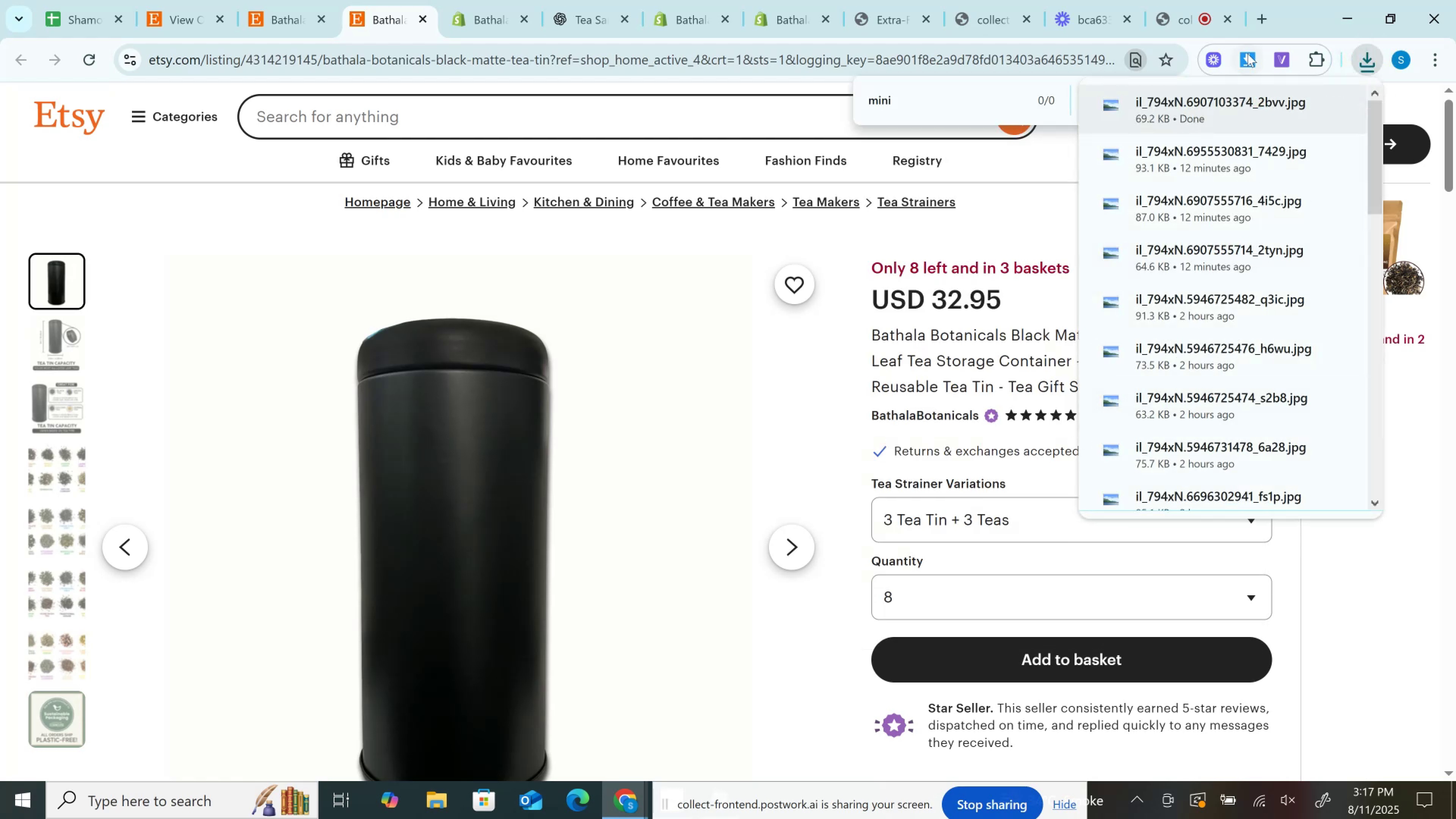 
left_click([1247, 64])
 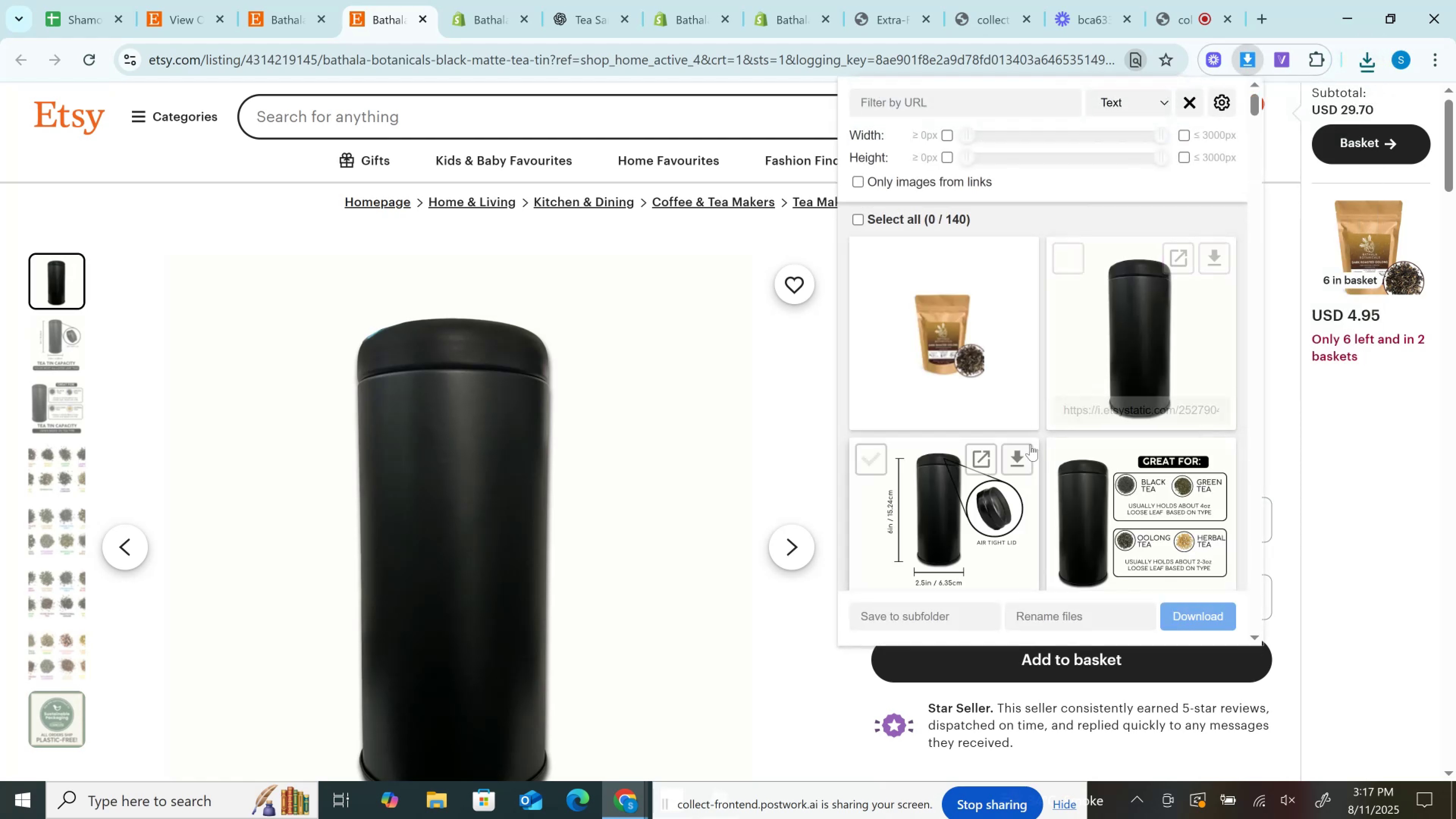 
left_click_drag(start_coordinate=[1030, 444], to_coordinate=[1029, 446])
 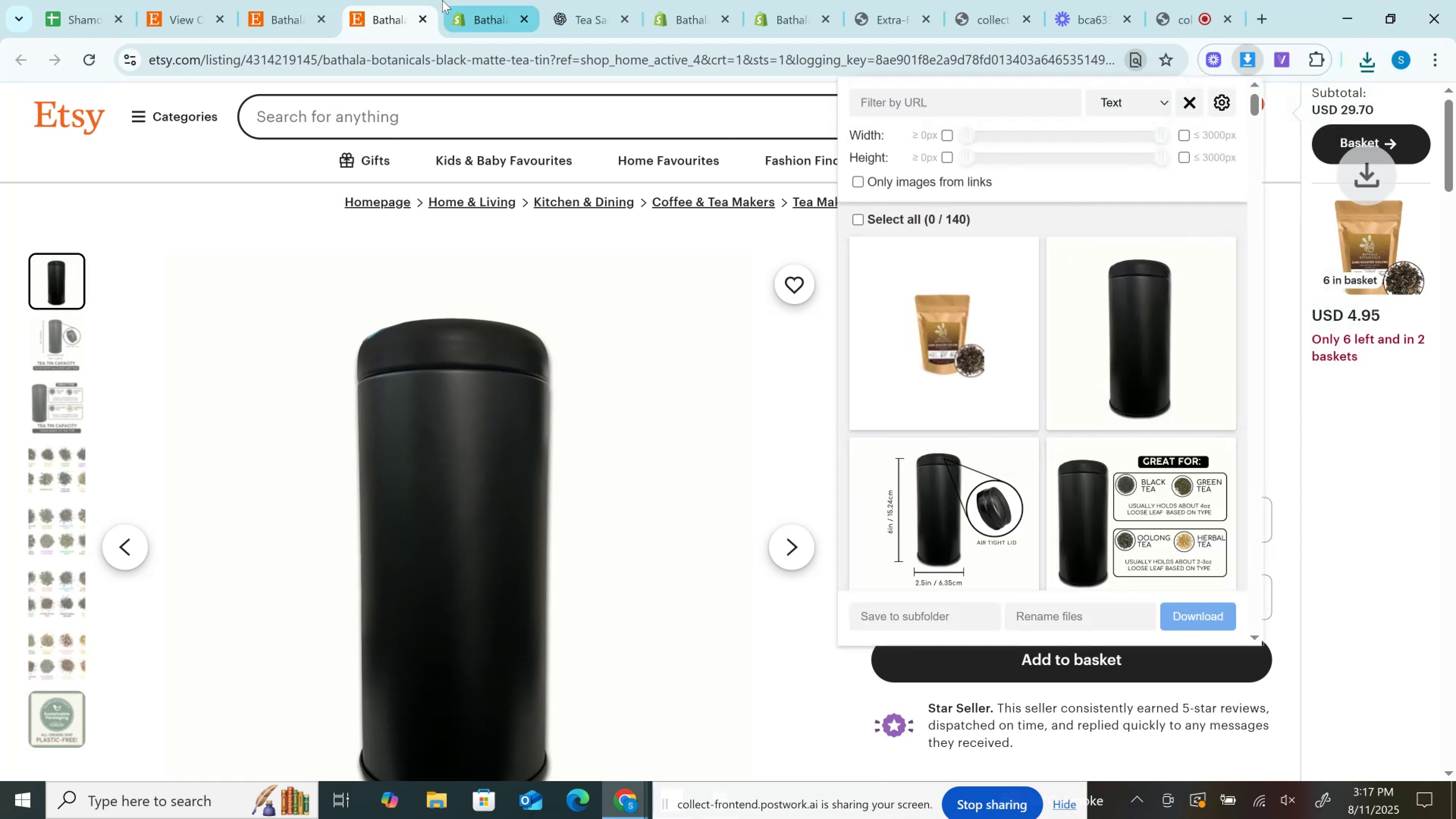 
left_click([442, 0])
 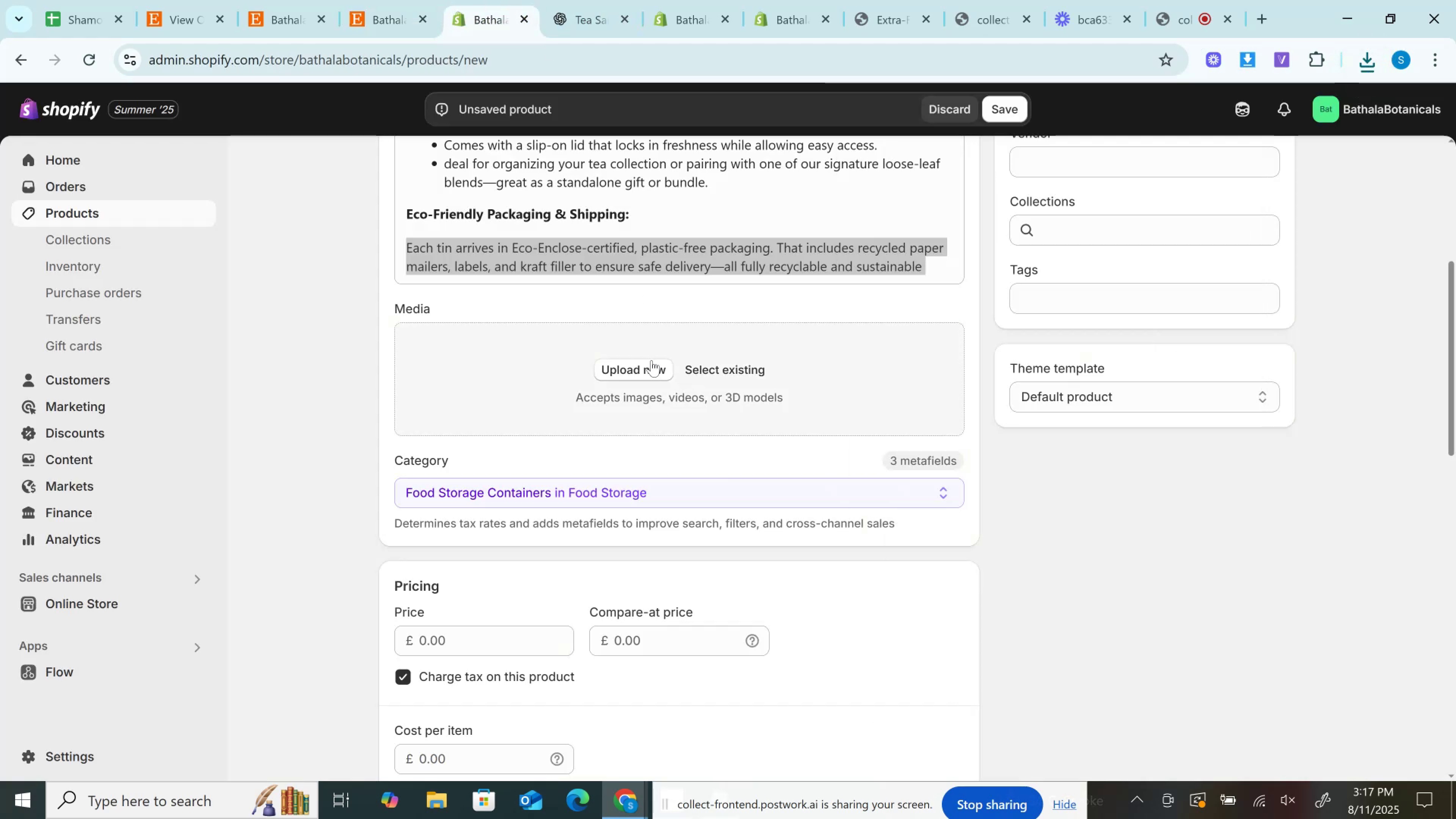 
left_click([650, 367])
 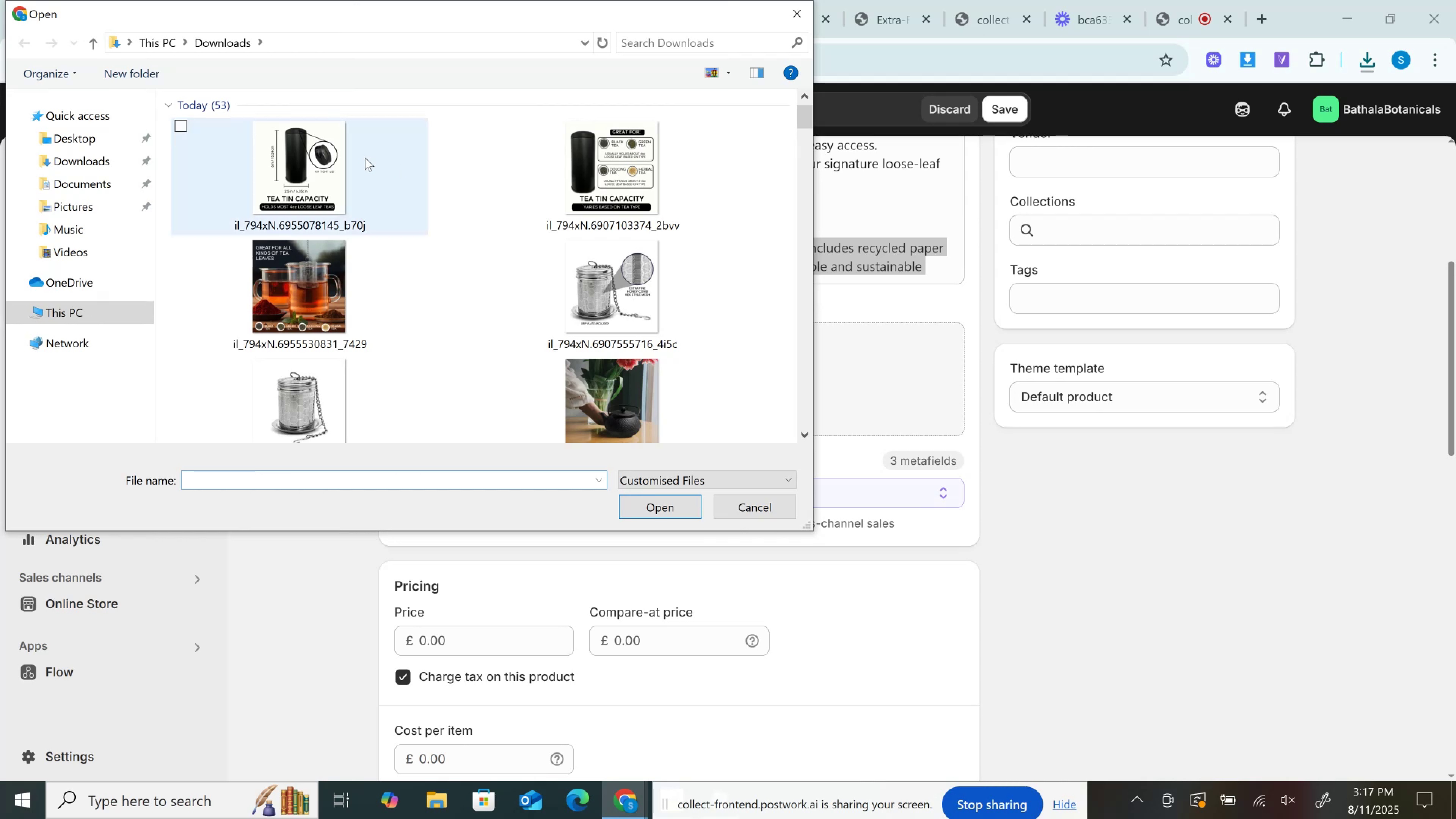 
left_click([355, 157])
 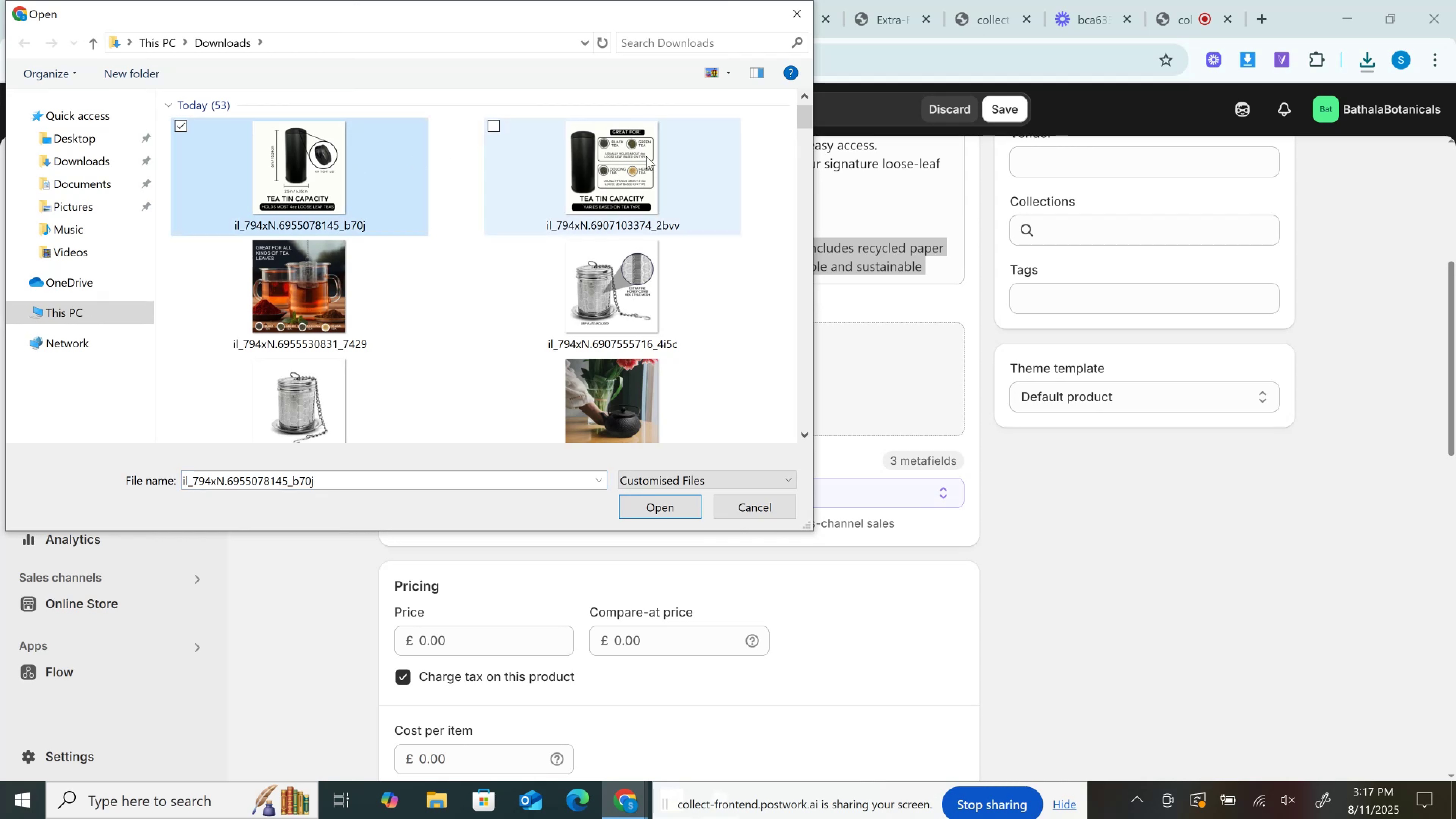 
hold_key(key=ControlLeft, duration=0.52)
left_click([646, 156])
 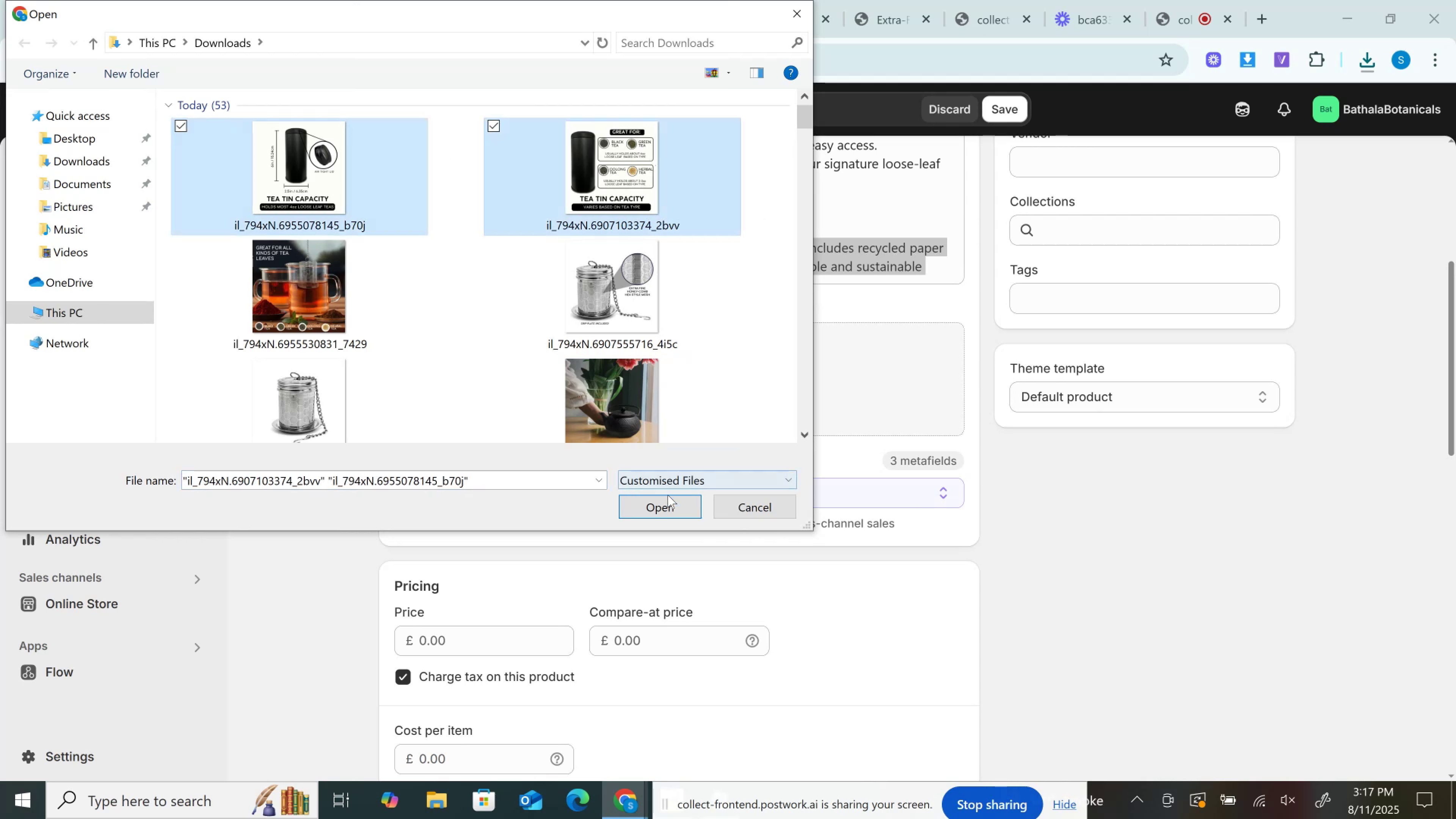 
left_click([668, 512])
 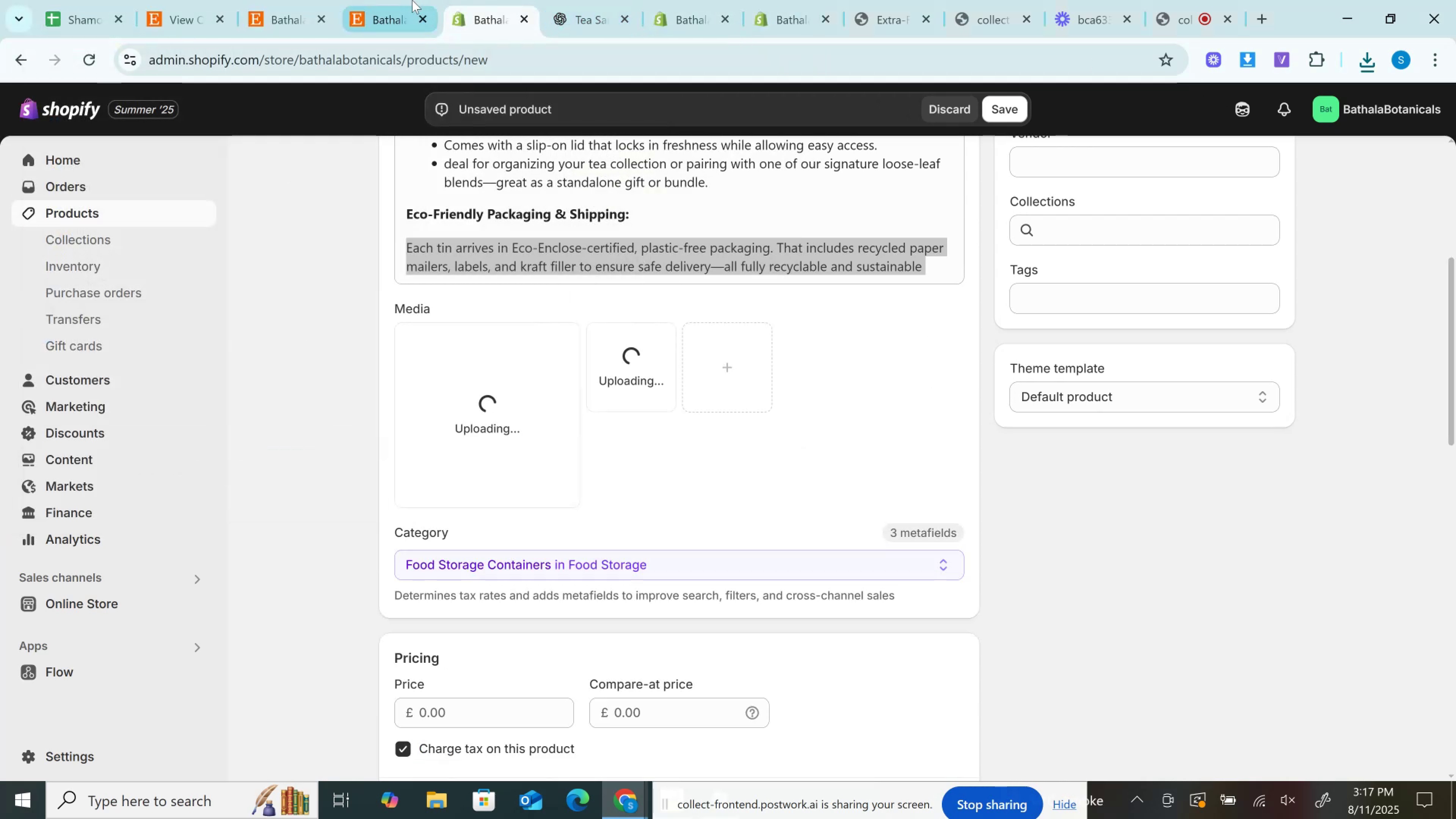 
left_click([366, 0])
 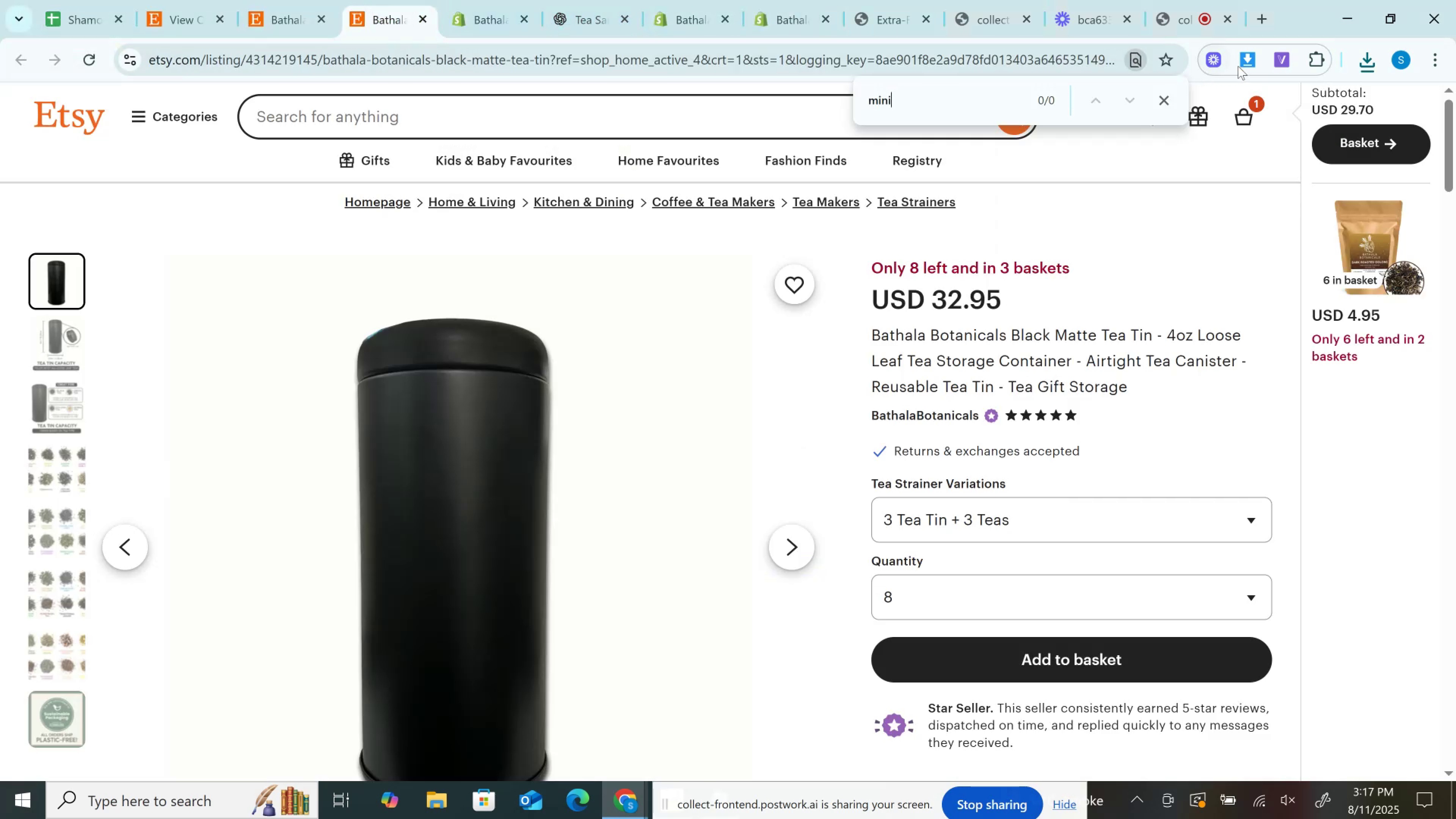 
left_click([1252, 63])
 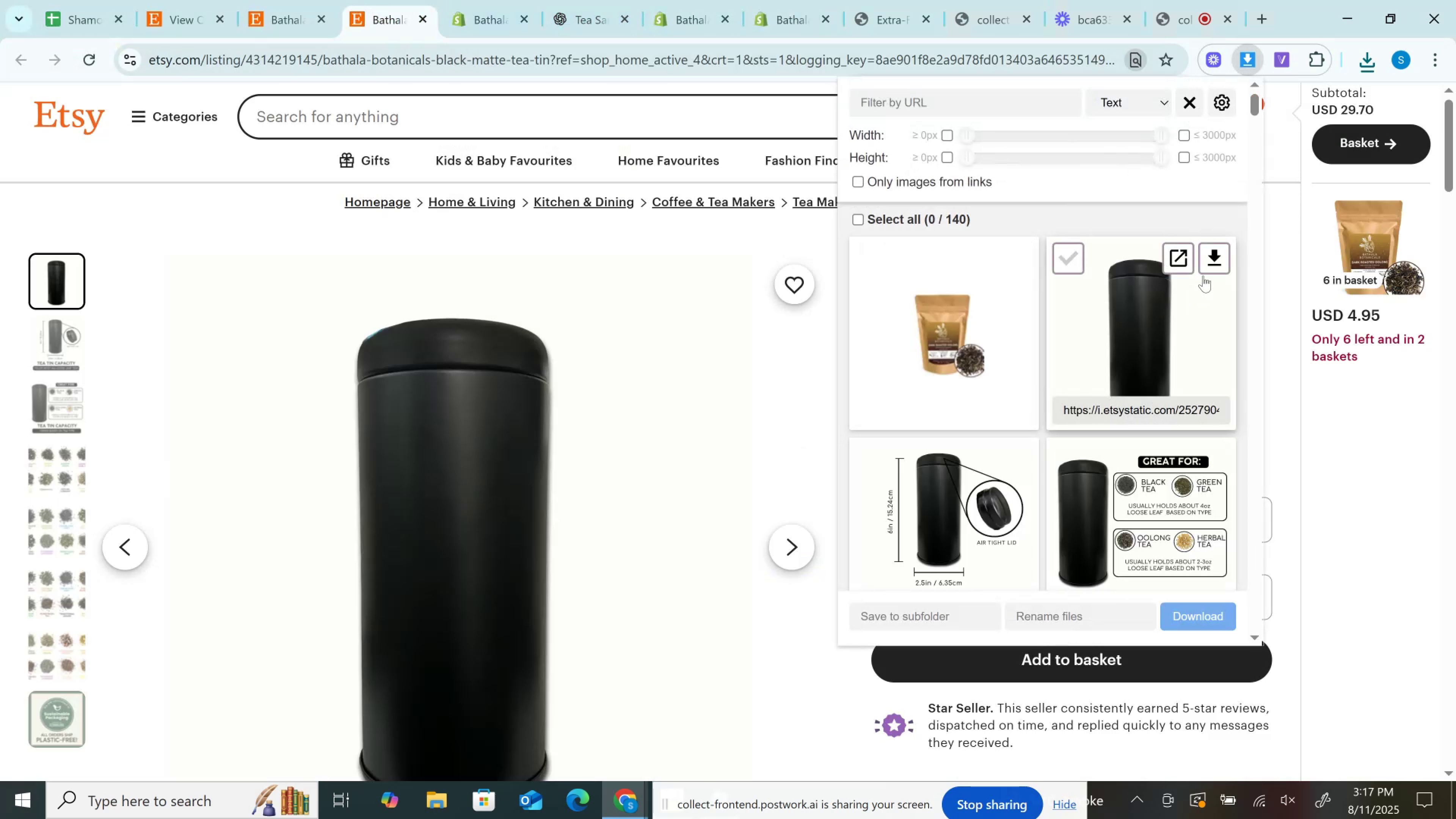 
left_click([1211, 259])
 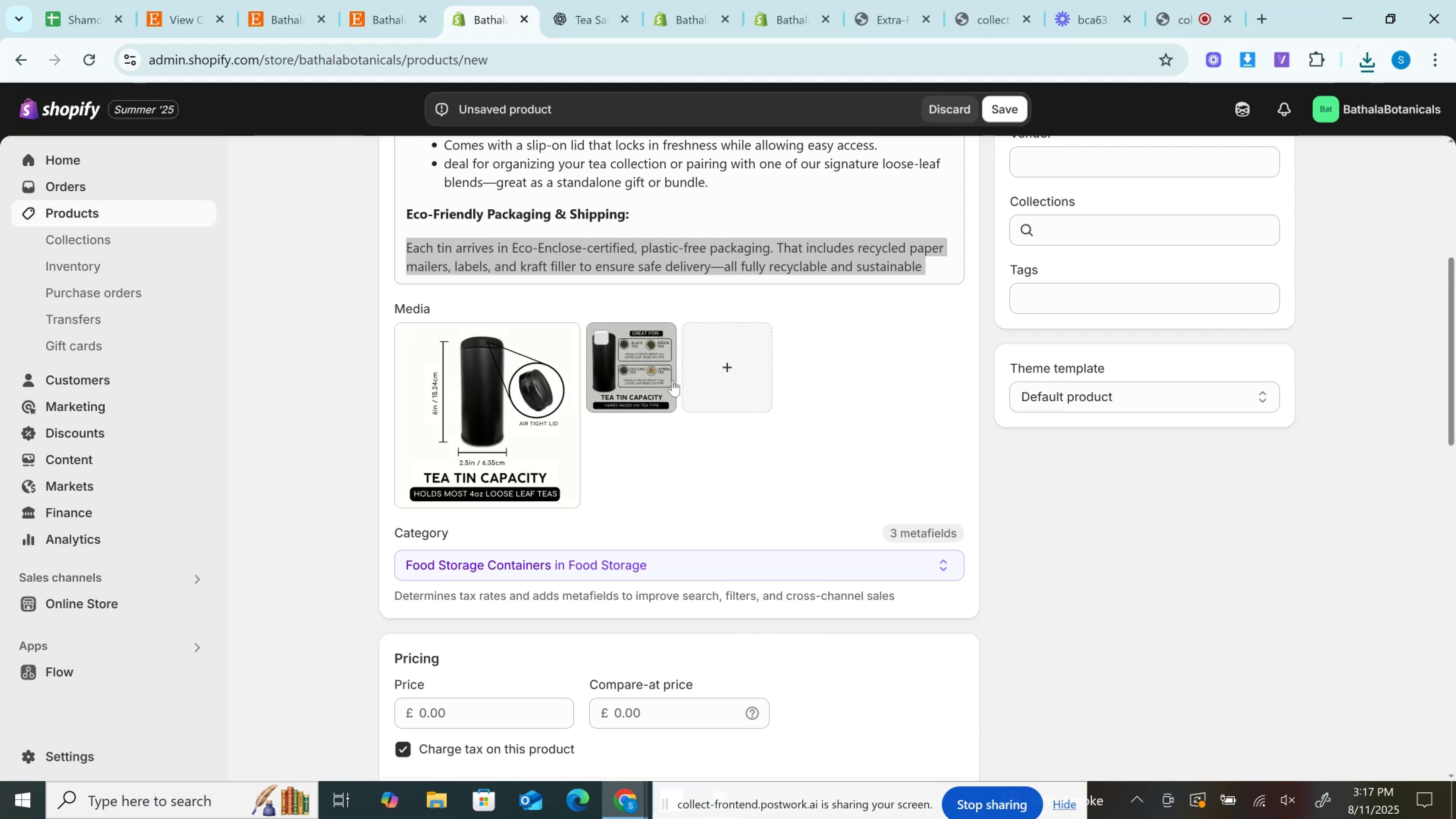 
left_click([737, 366])
 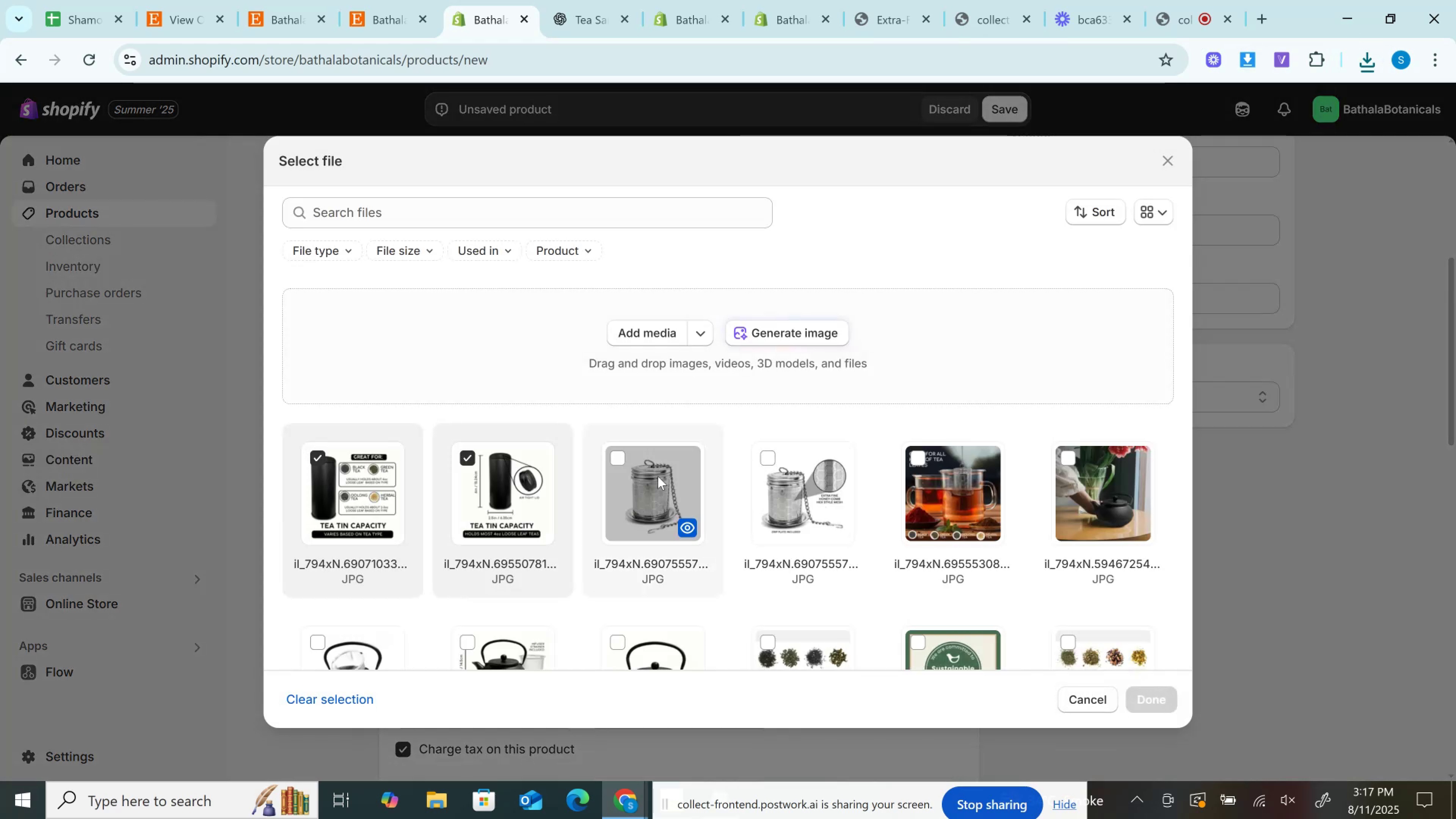 
left_click([653, 329])
 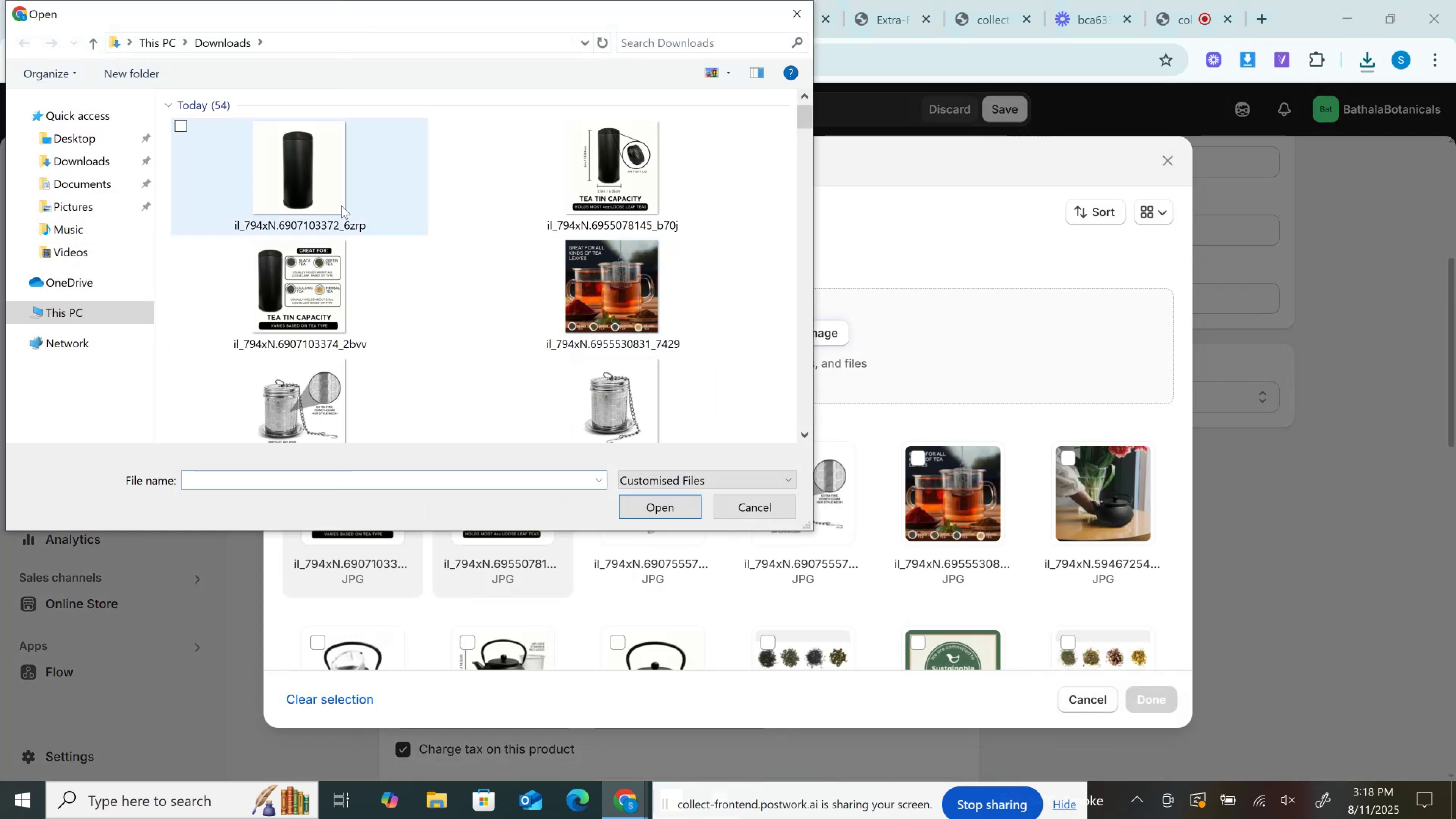 
left_click([323, 199])
 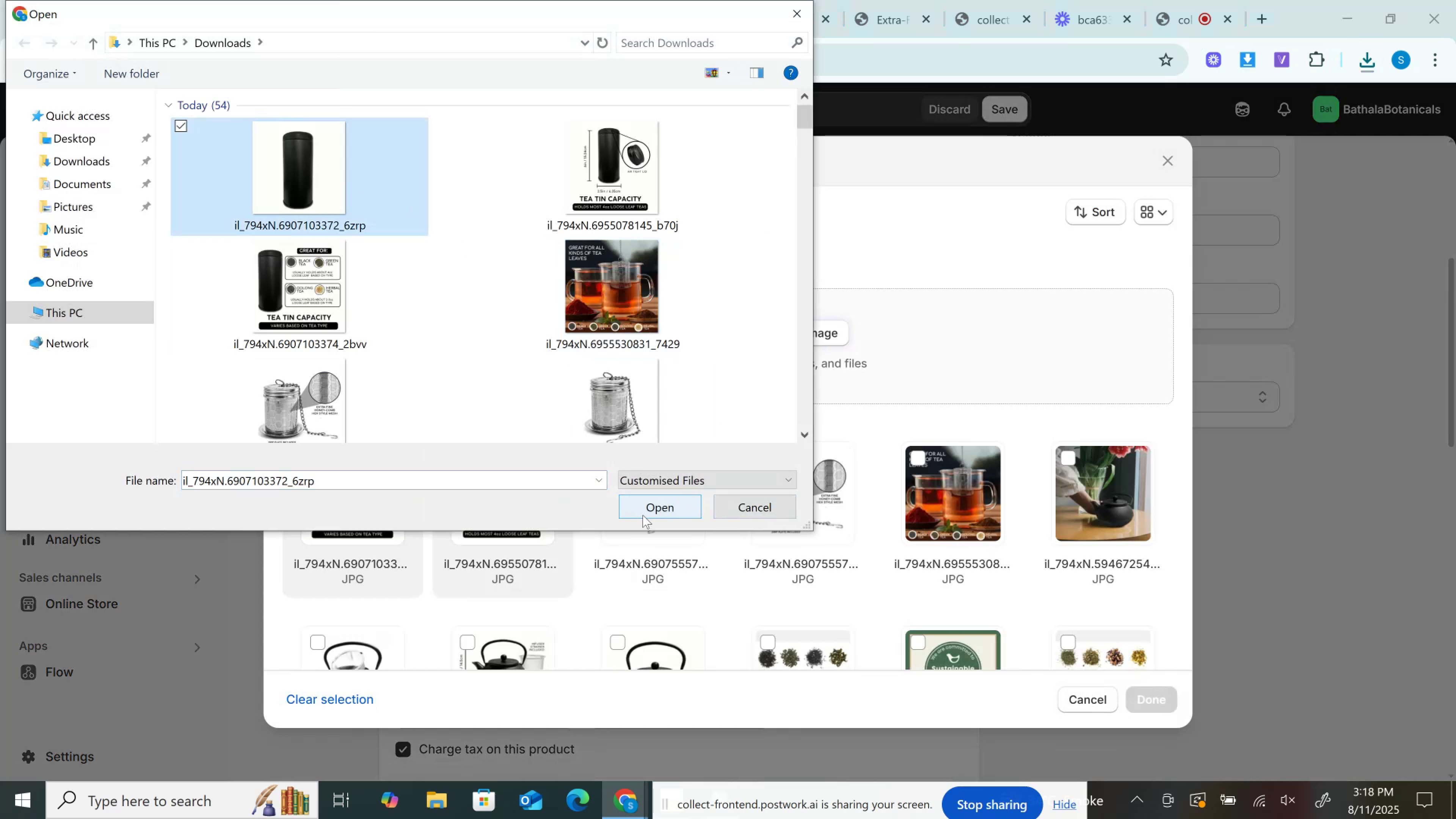 
left_click([658, 511])
 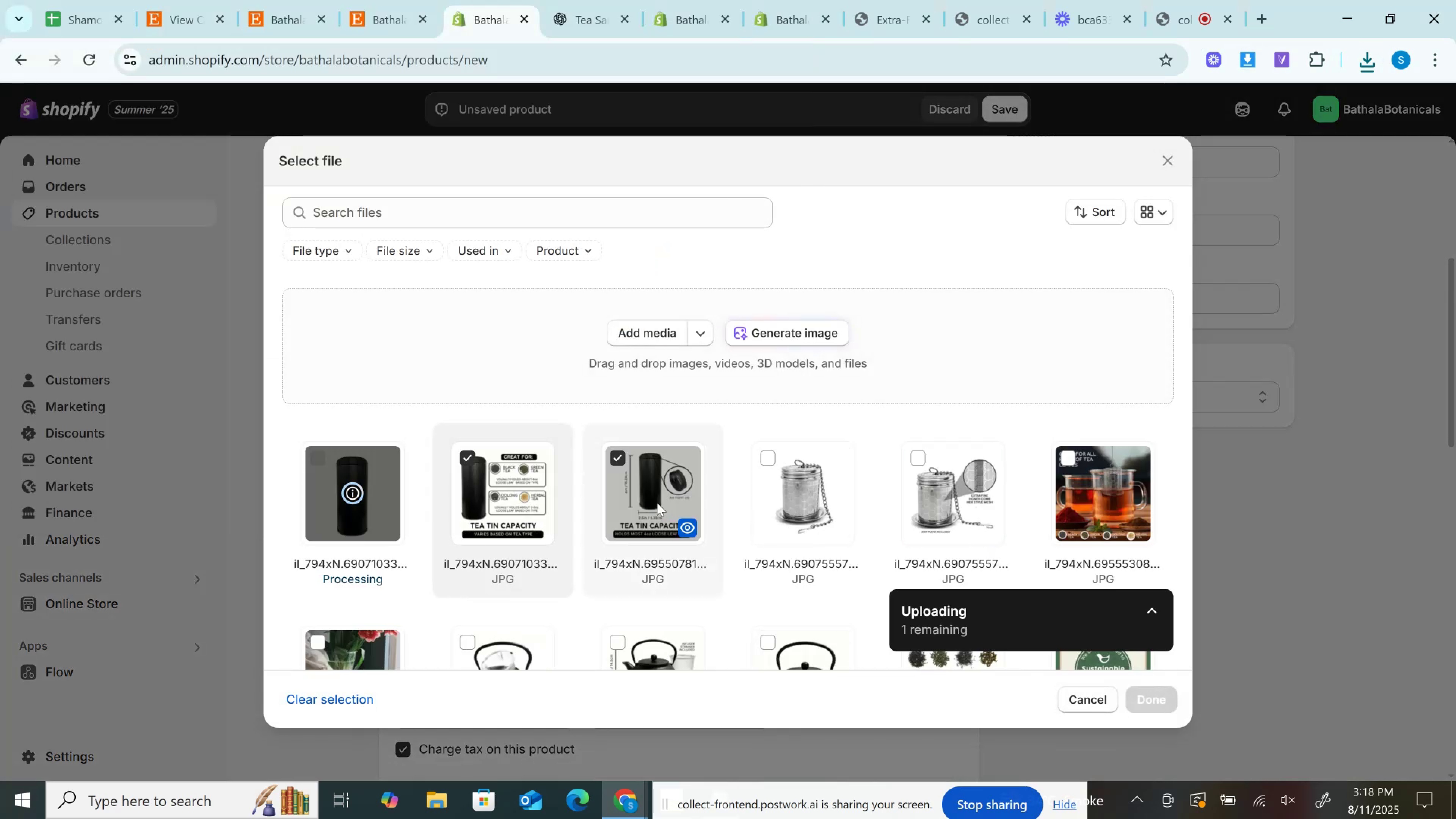 
mouse_move([815, 486])
 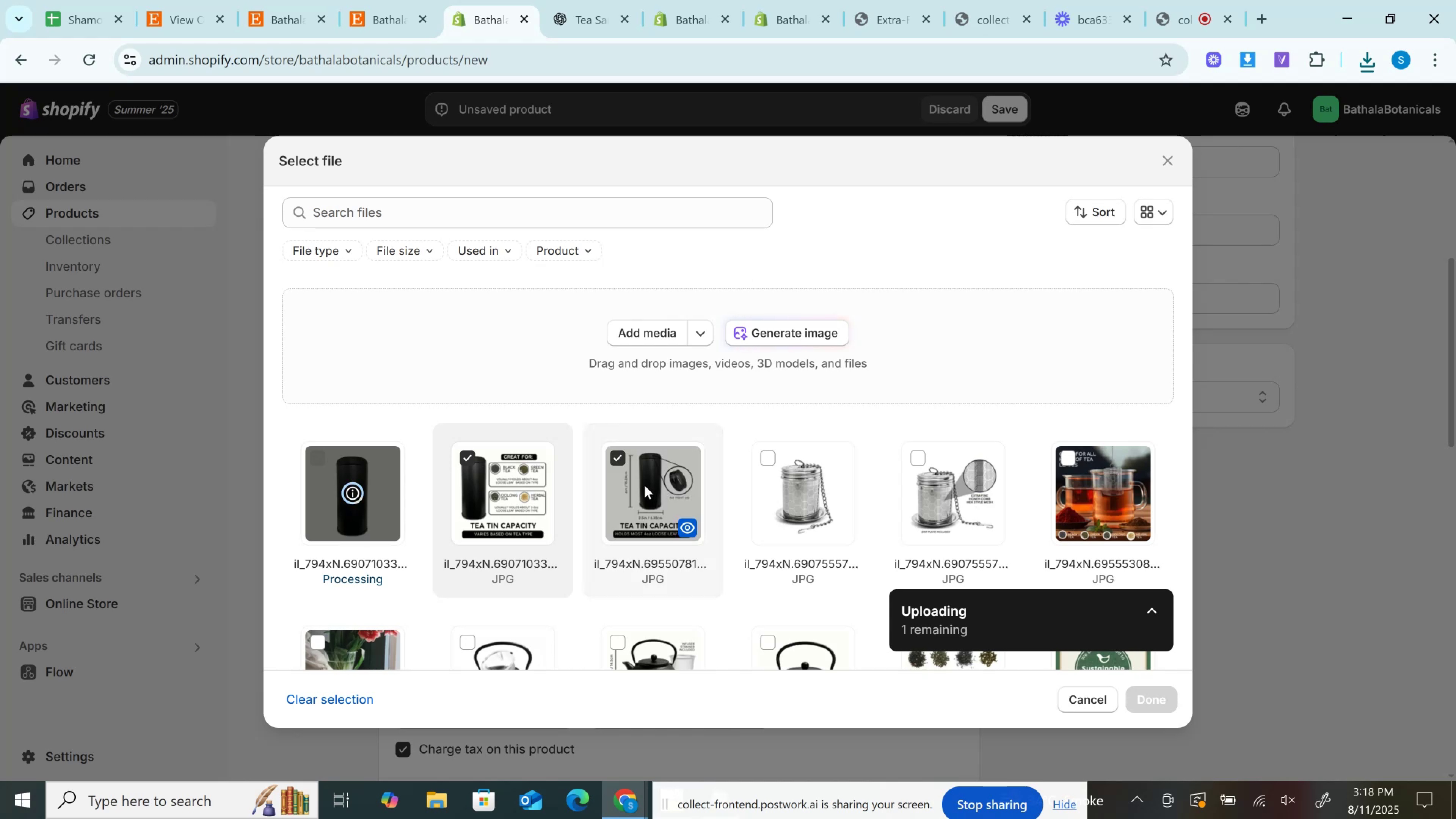 
scroll: coordinate [645, 485], scroll_direction: down, amount: 1.0
 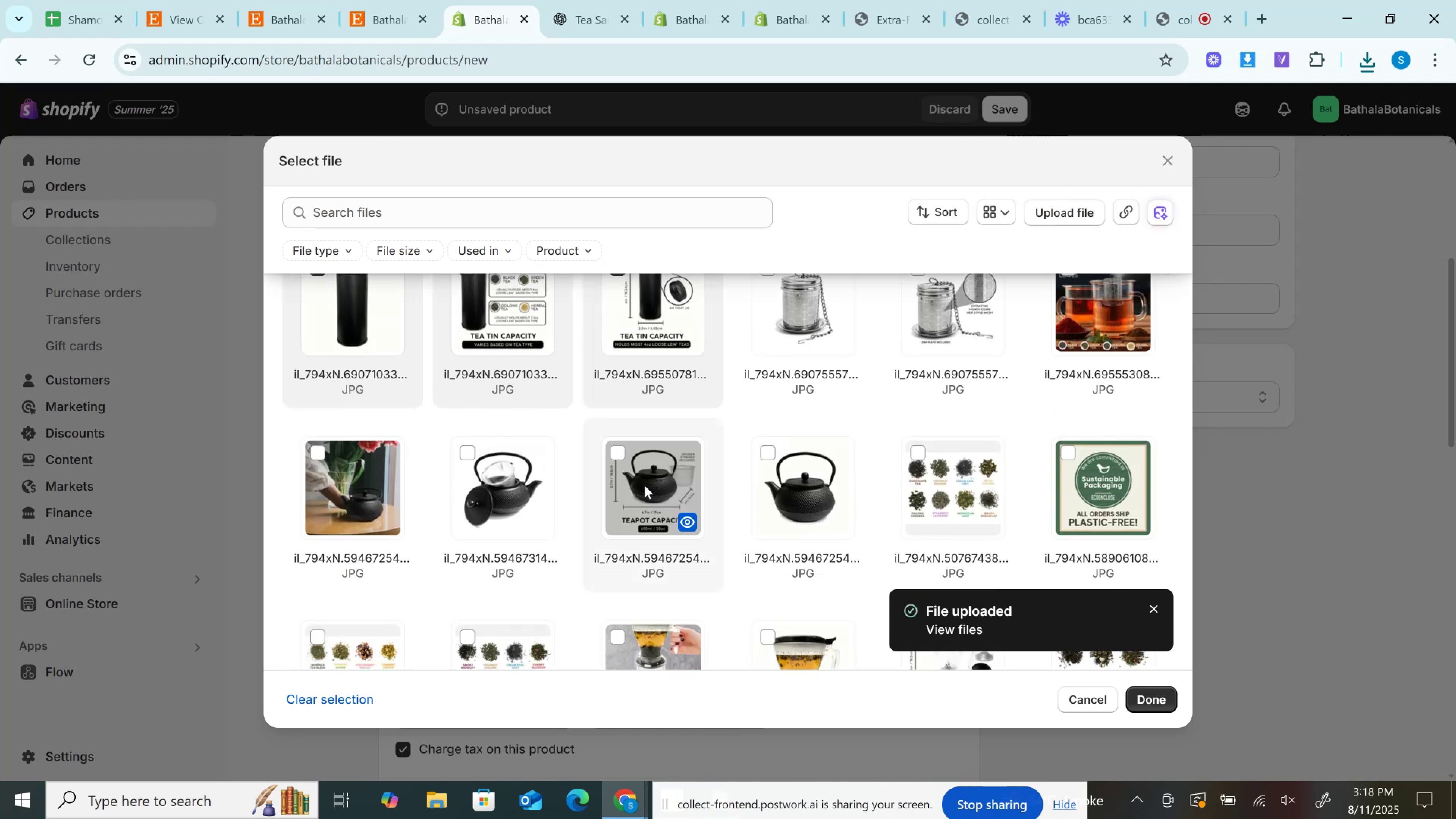 
scroll: coordinate [645, 485], scroll_direction: up, amount: 2.0
 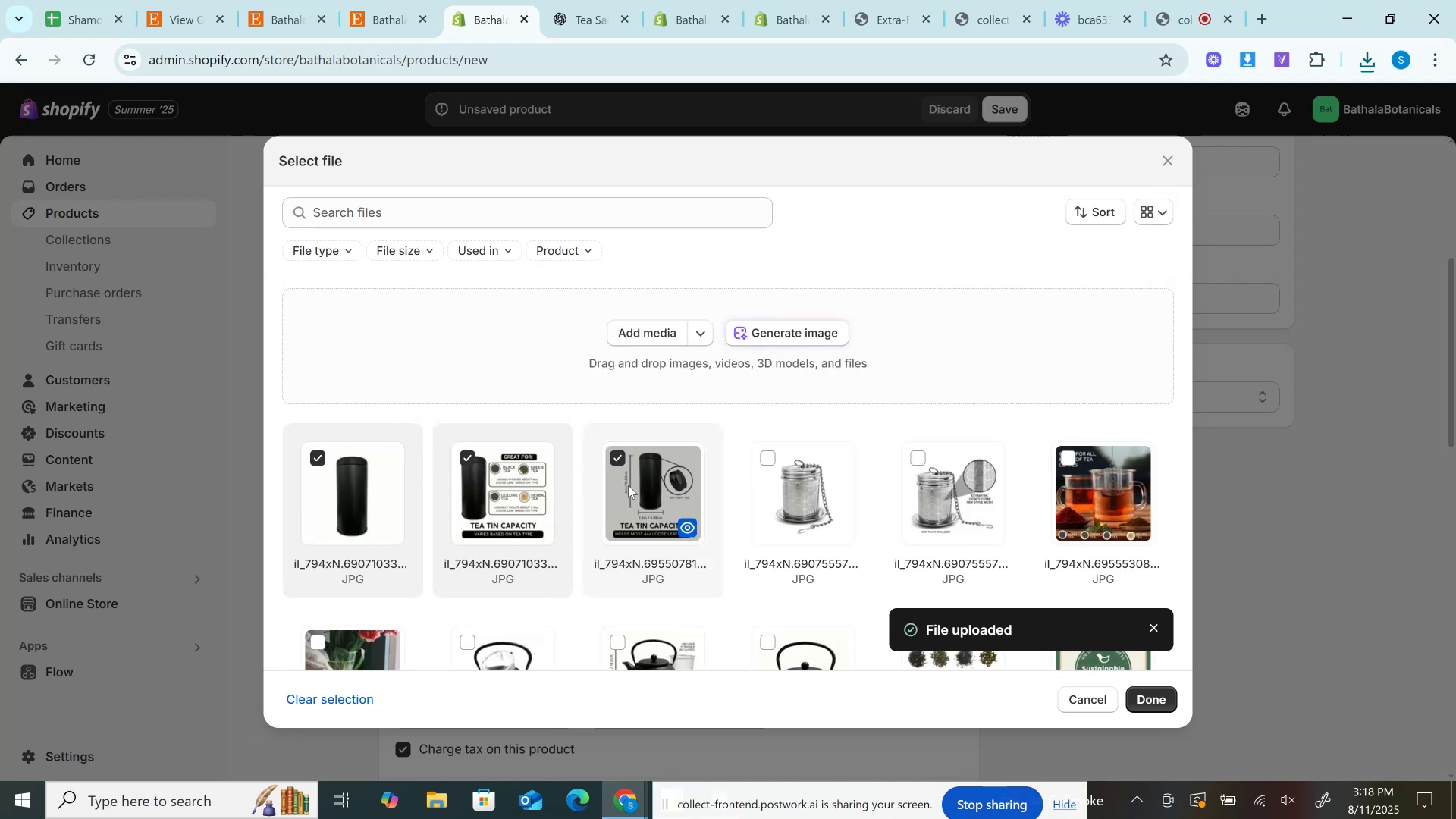 
scroll: coordinate [627, 485], scroll_direction: down, amount: 2.0
 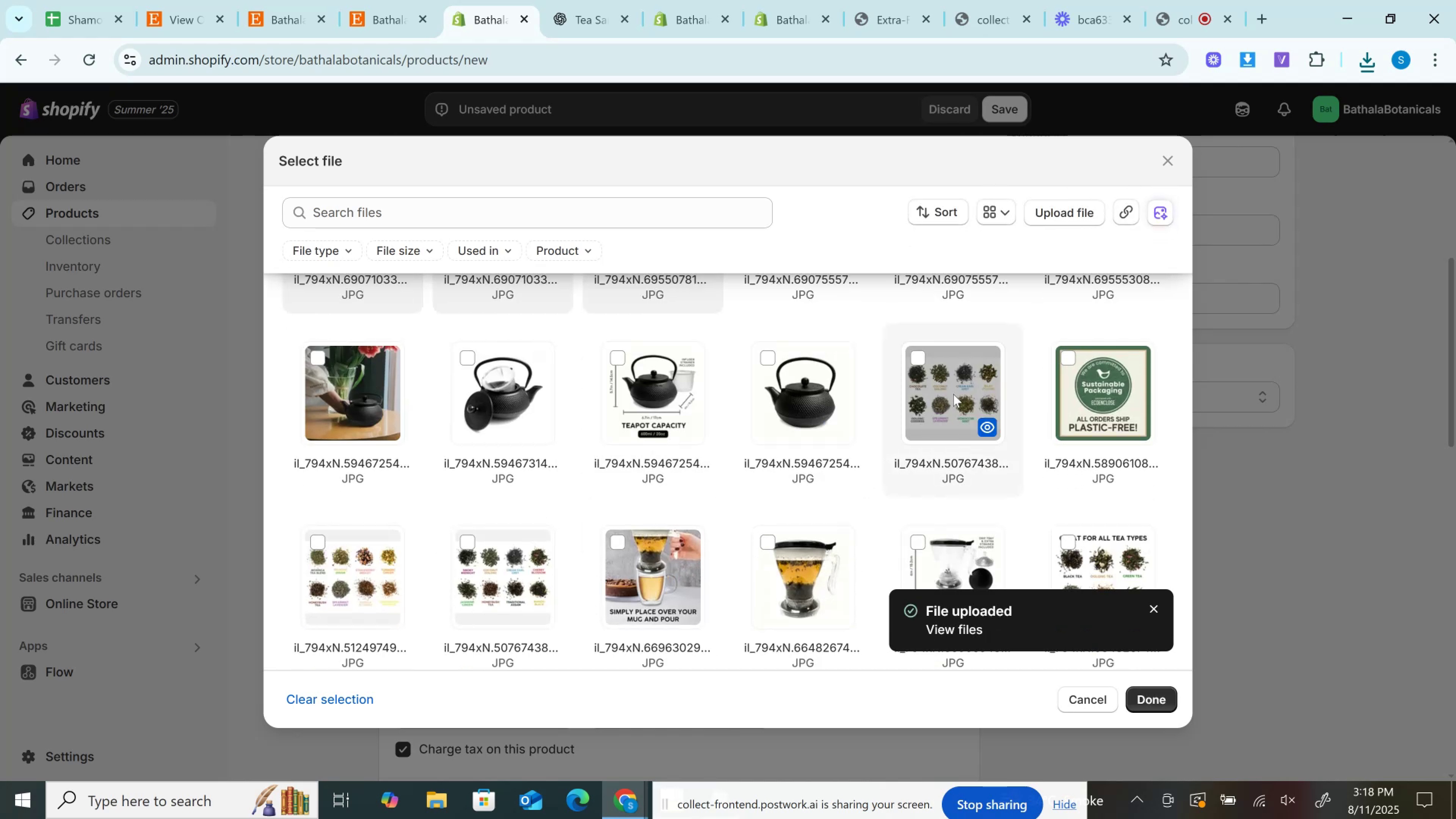 
left_click([952, 393])
 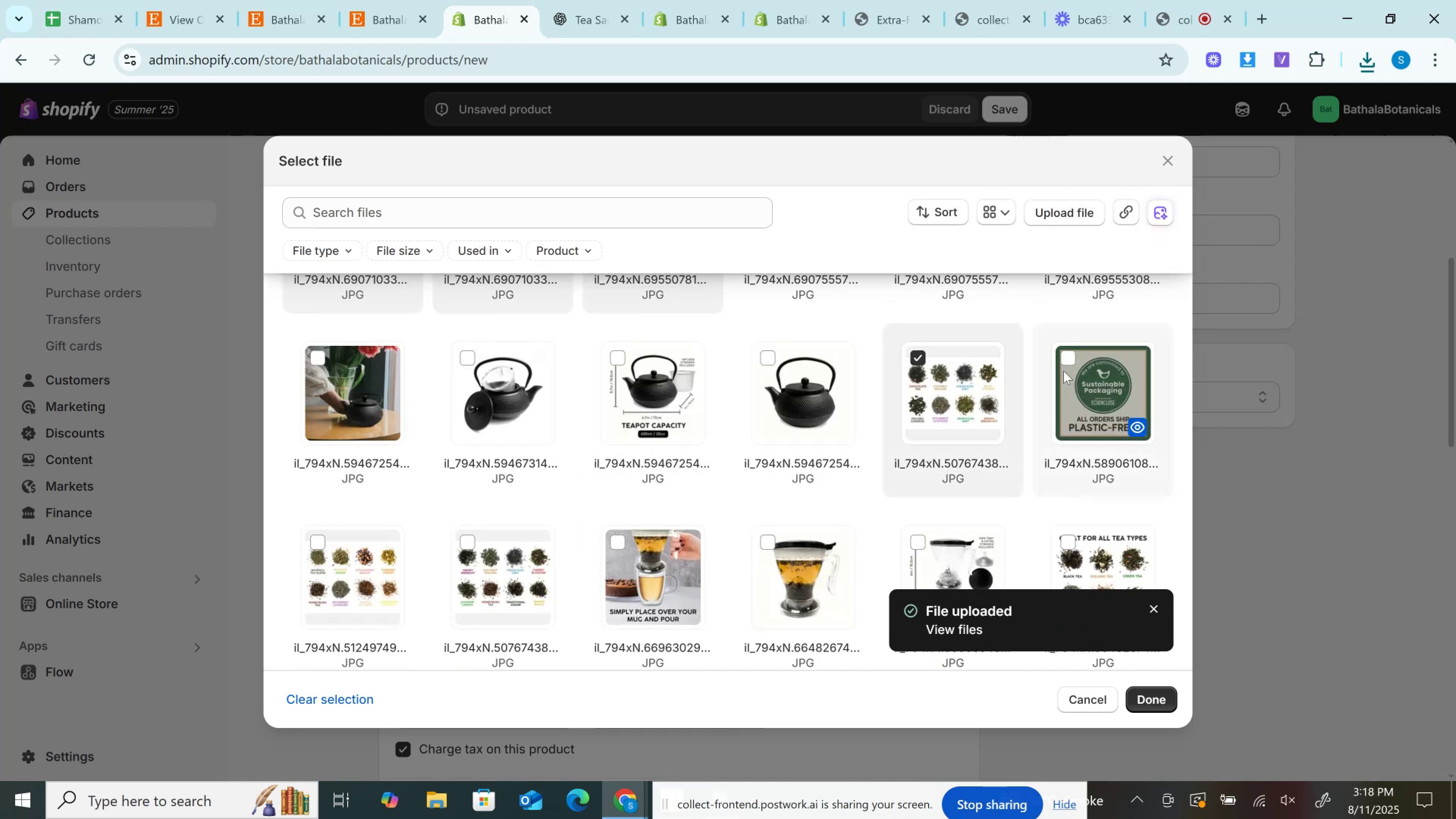 
left_click([1064, 371])
 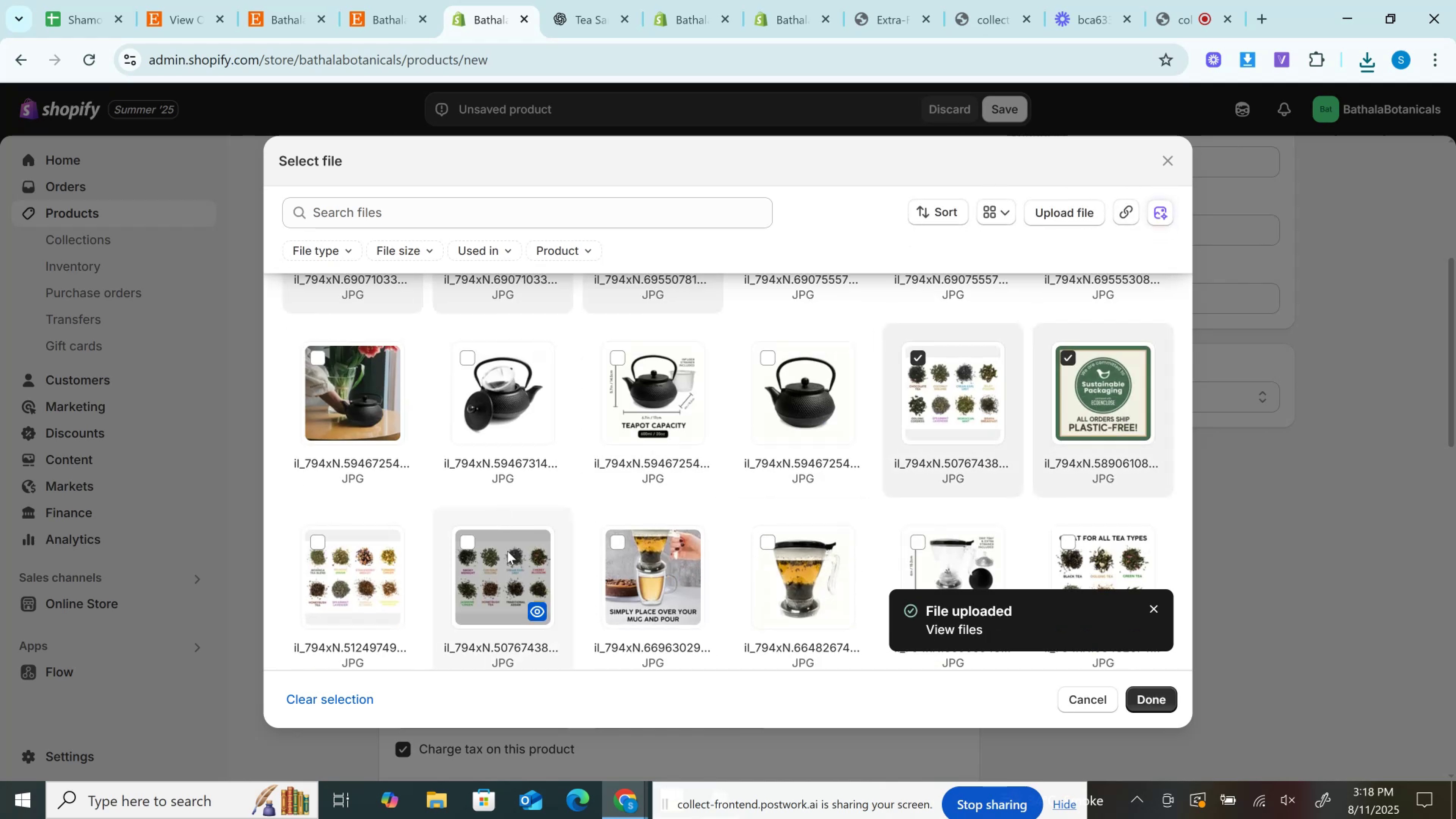 
left_click([511, 555])
 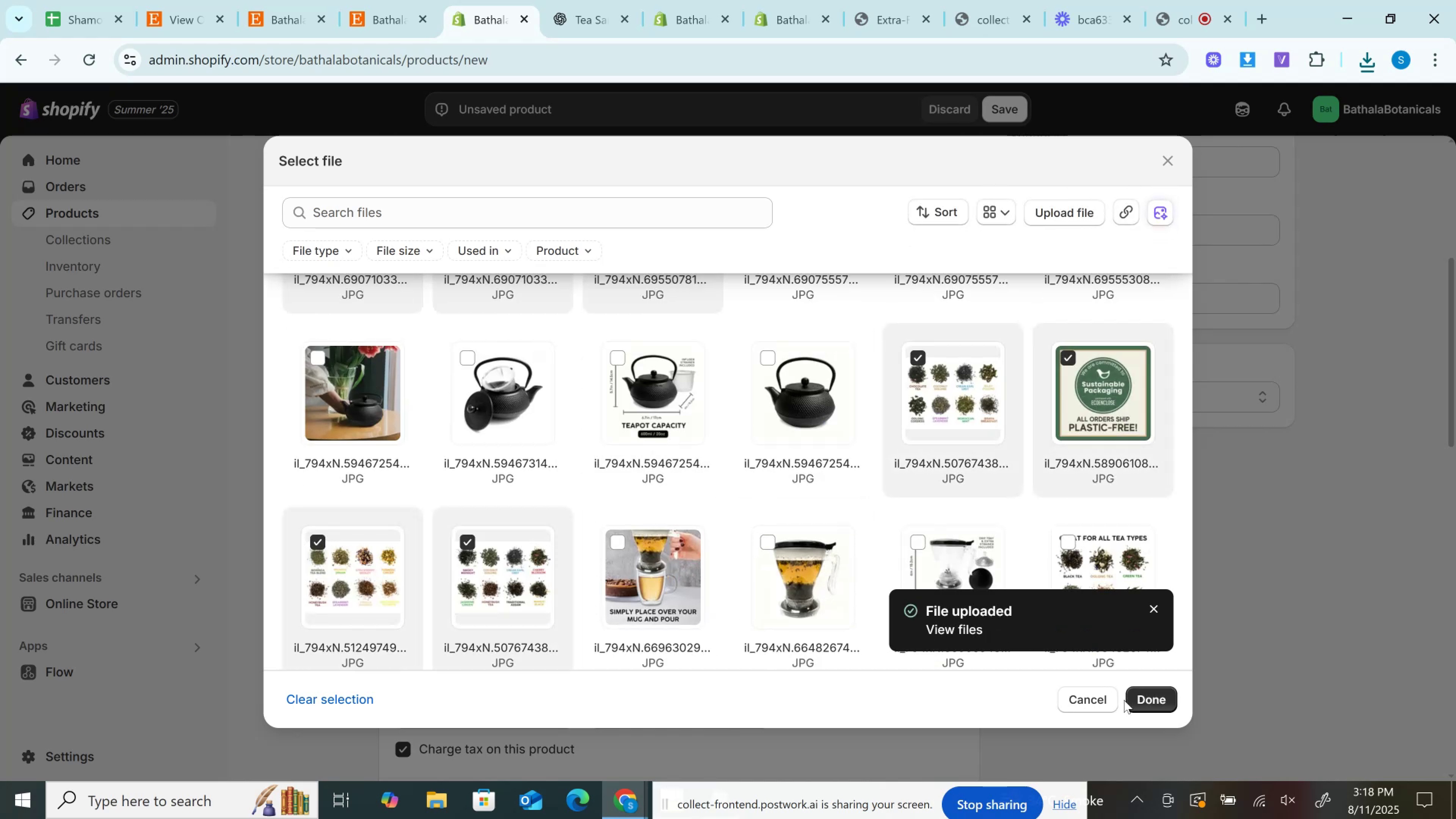 
left_click([1142, 706])
 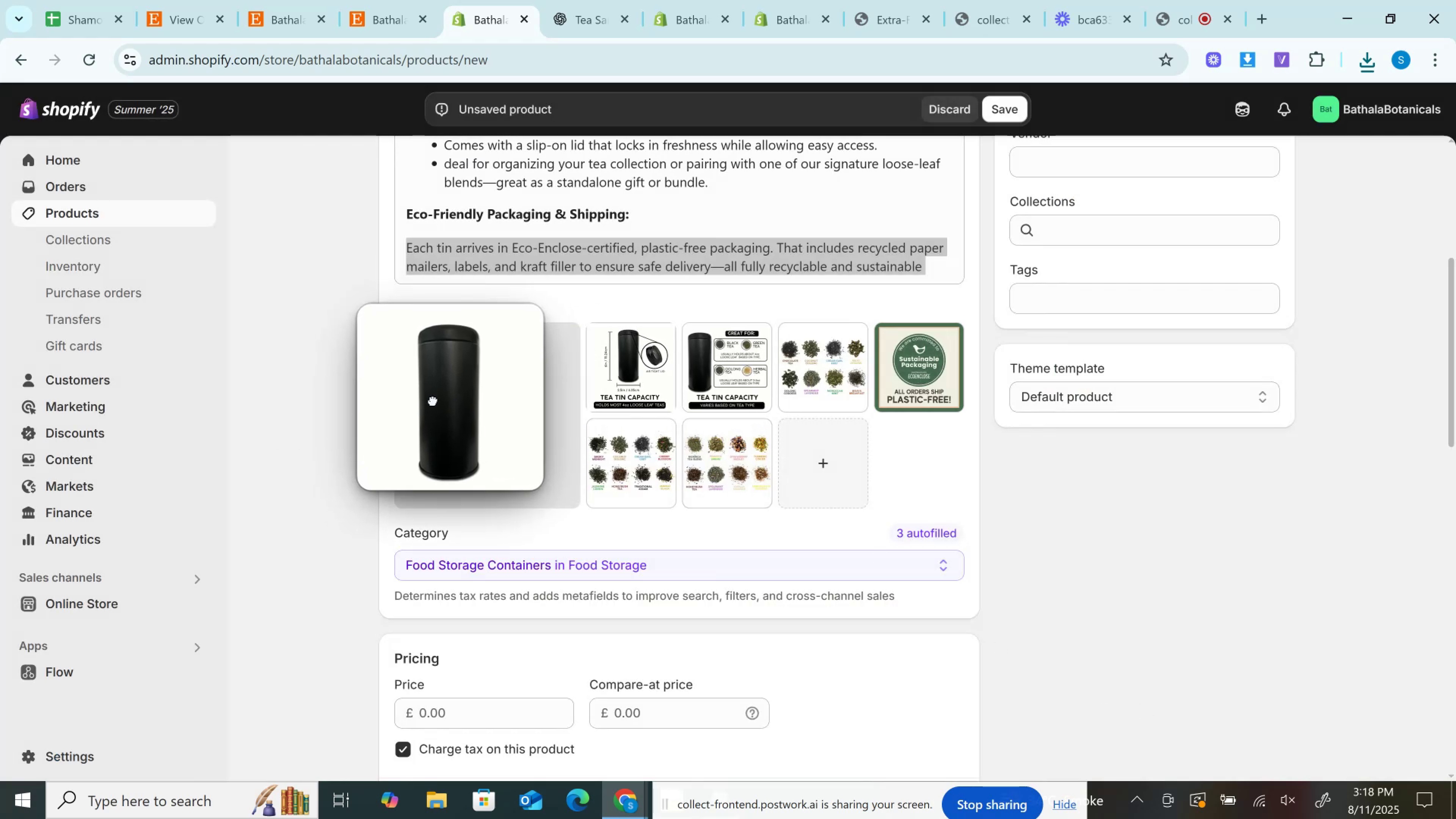 
wait(10.56)
 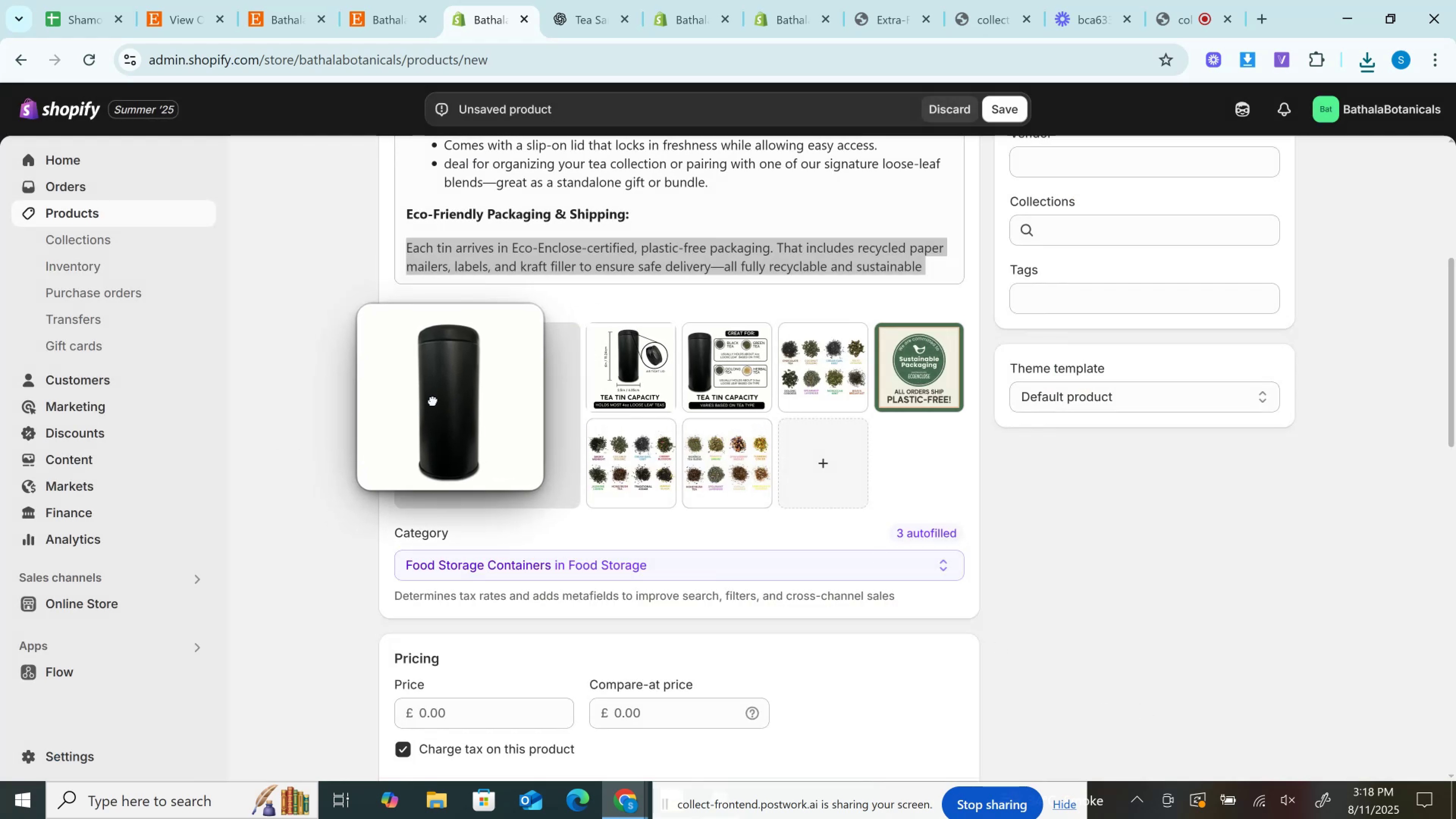 
scroll: coordinate [867, 440], scroll_direction: up, amount: 9.0
 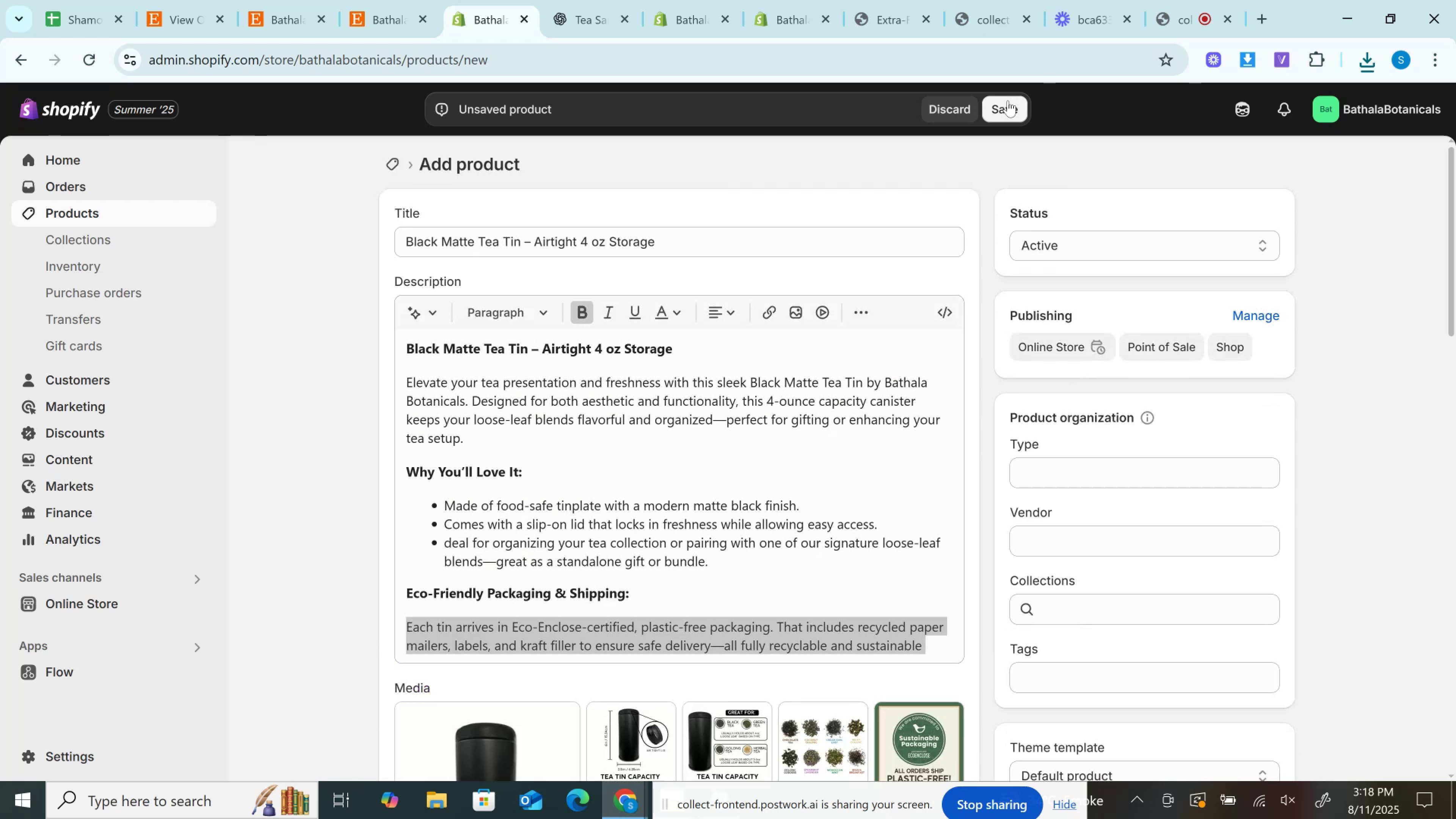 
wait(6.36)
 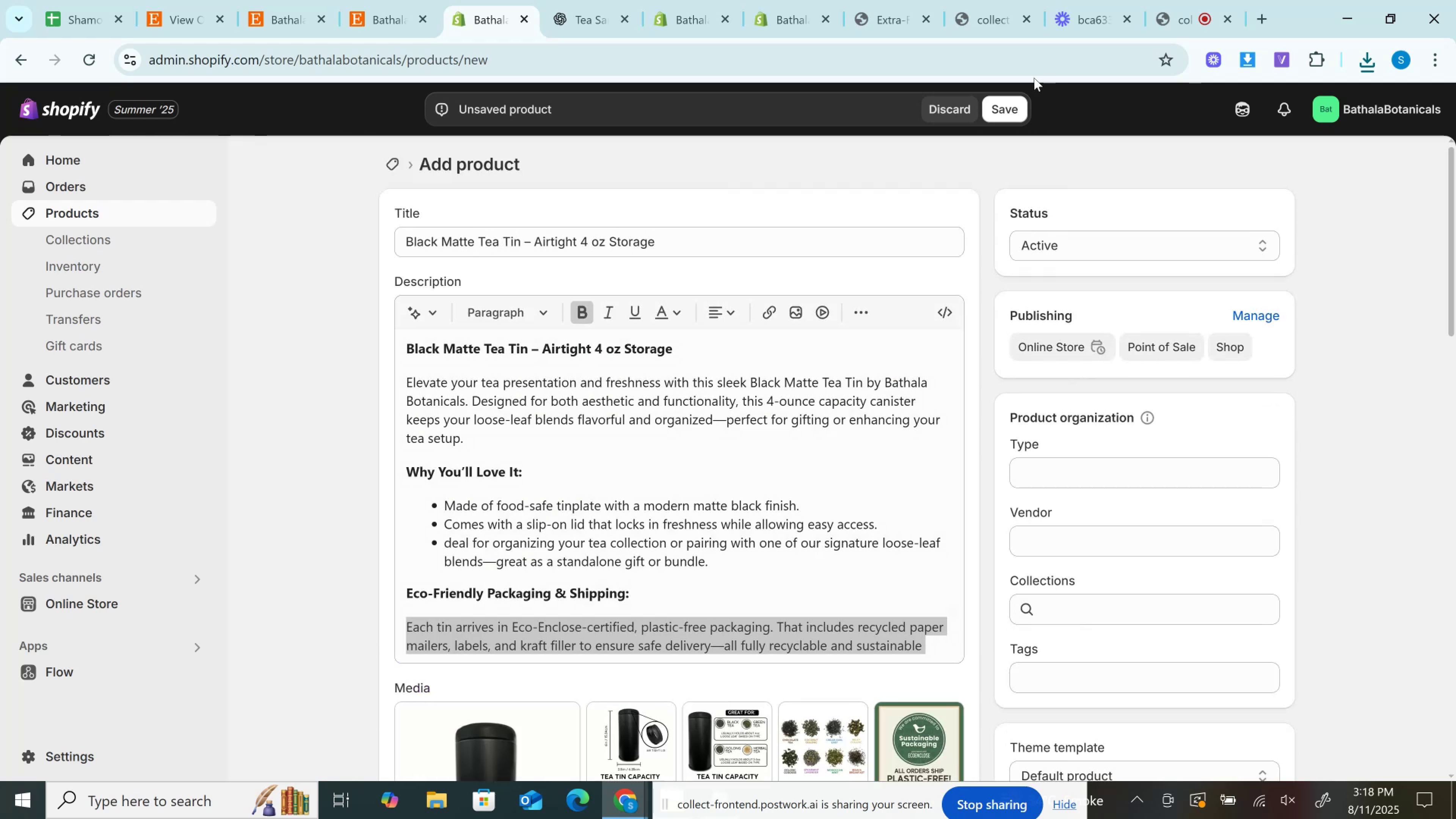 
scroll: coordinate [720, 368], scroll_direction: down, amount: 3.0
 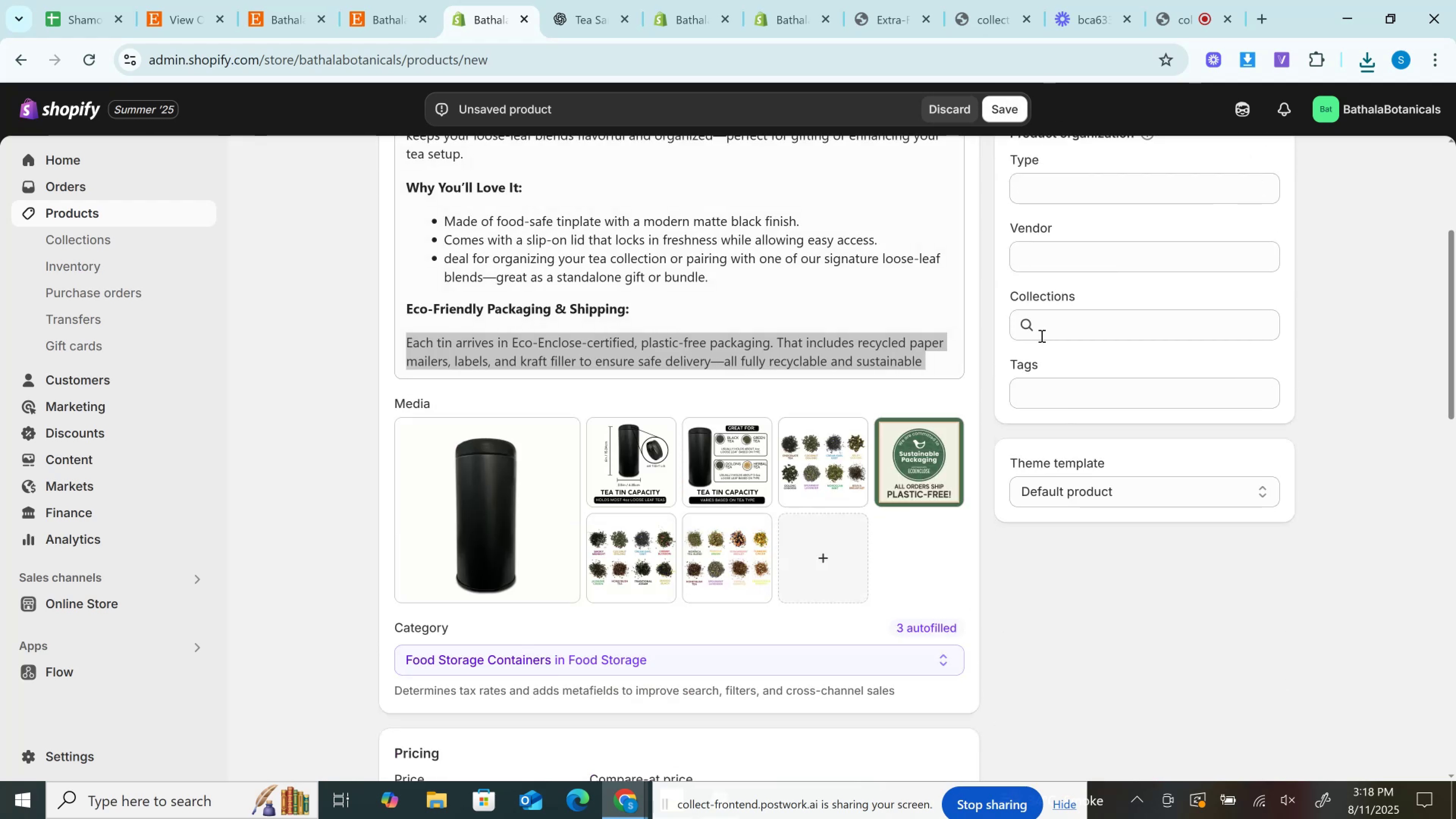 
left_click([1043, 336])
 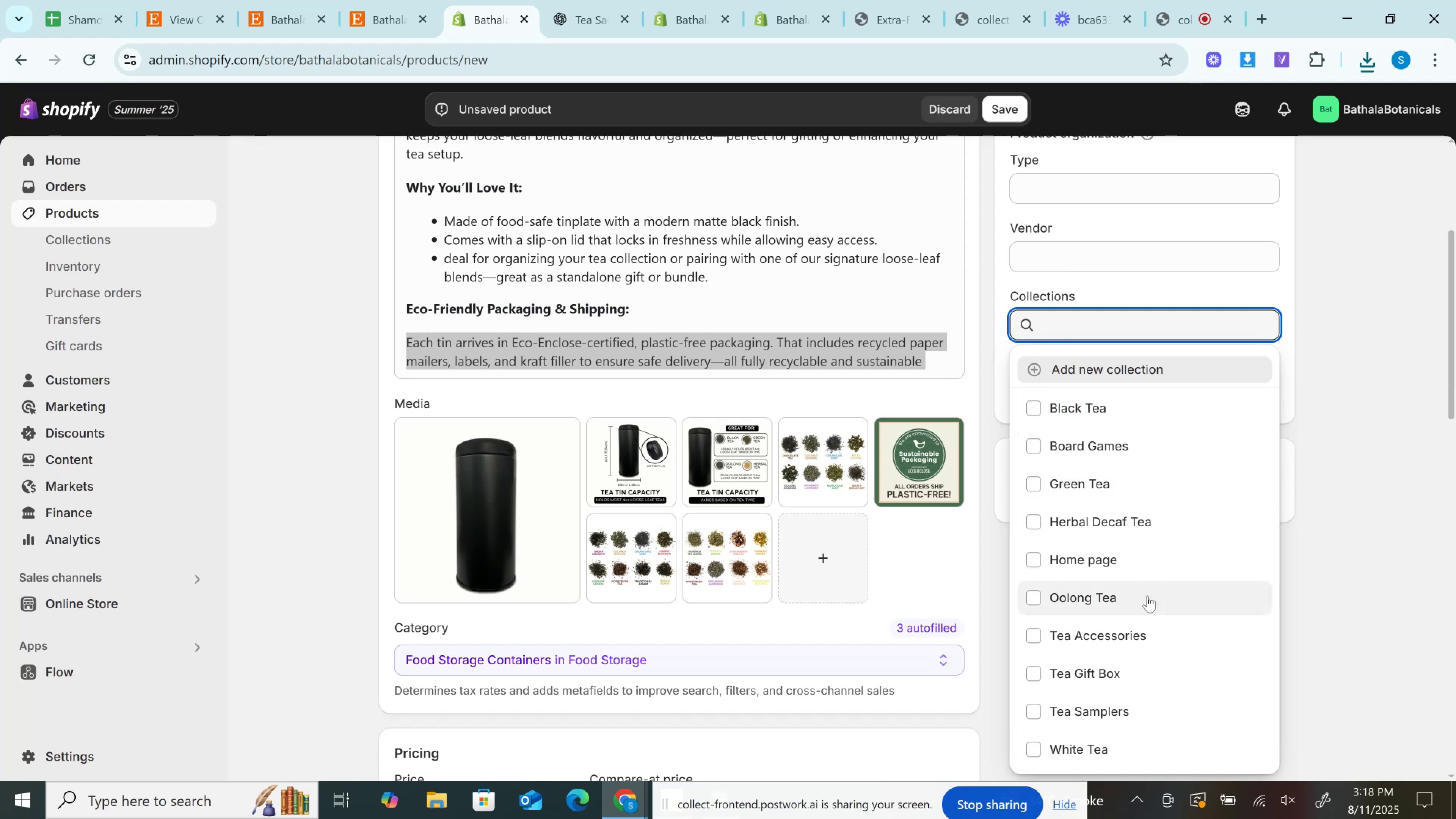 
left_click([1150, 631])
 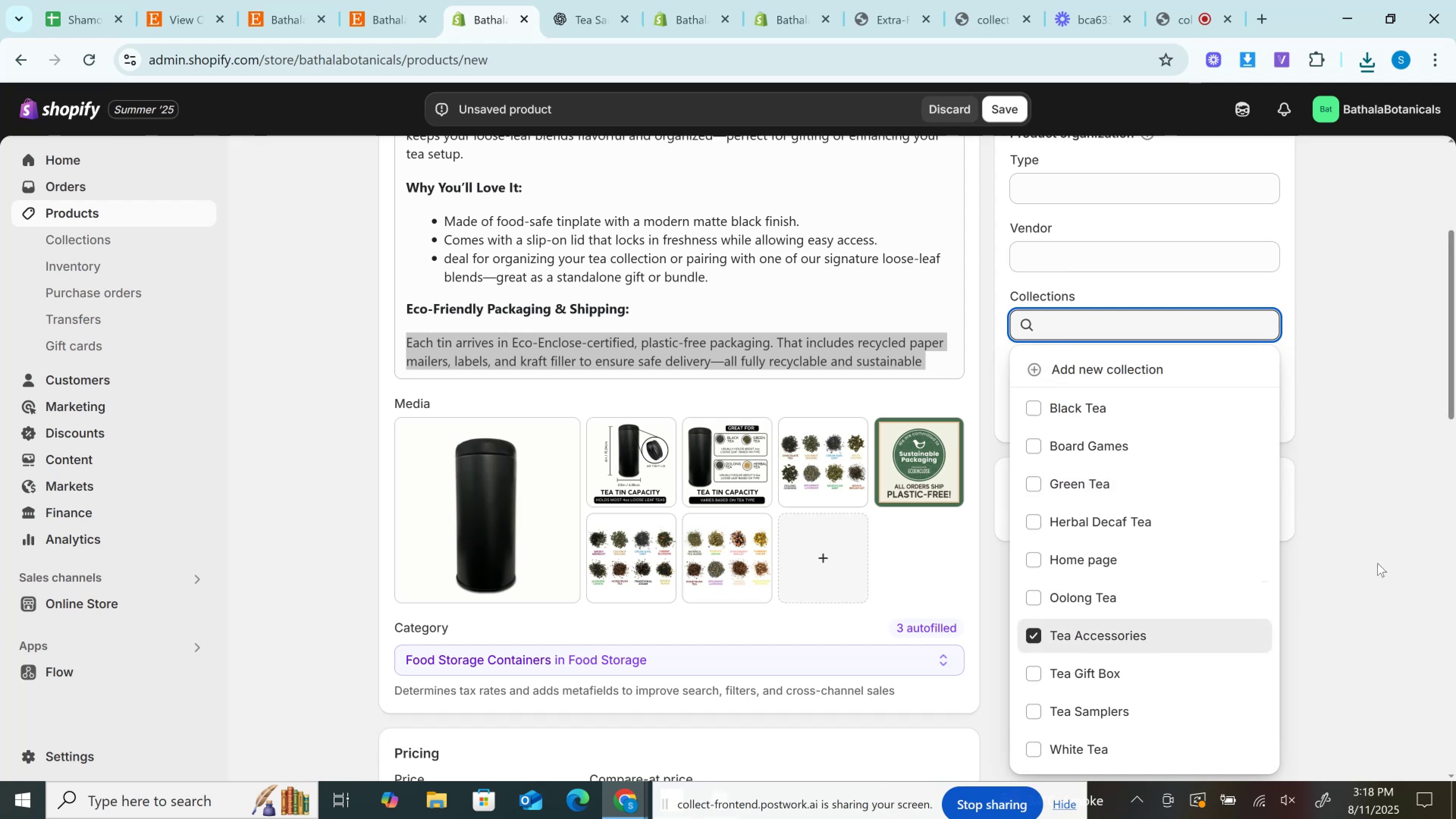 
left_click([1376, 562])
 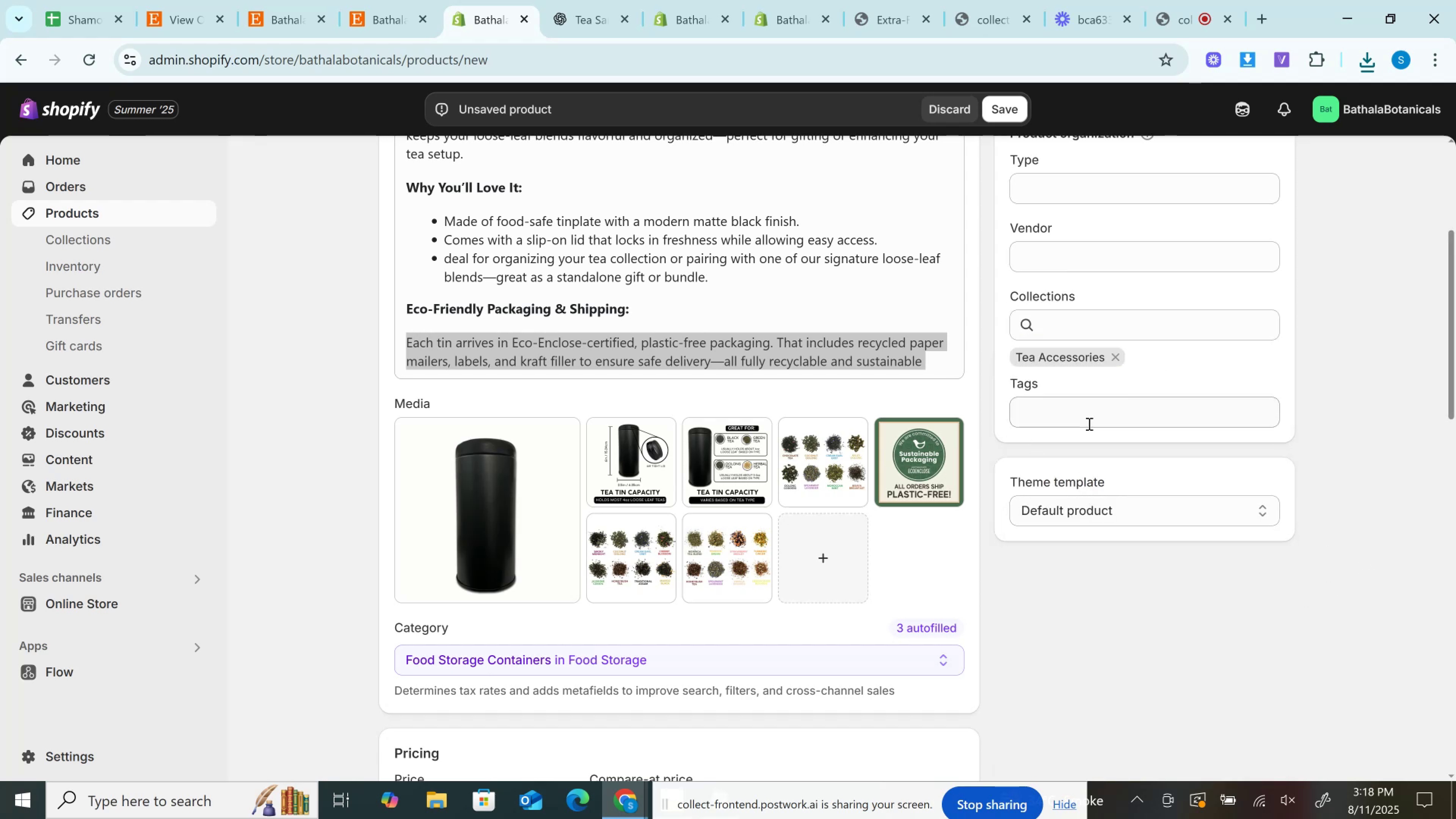 
left_click([1088, 424])
 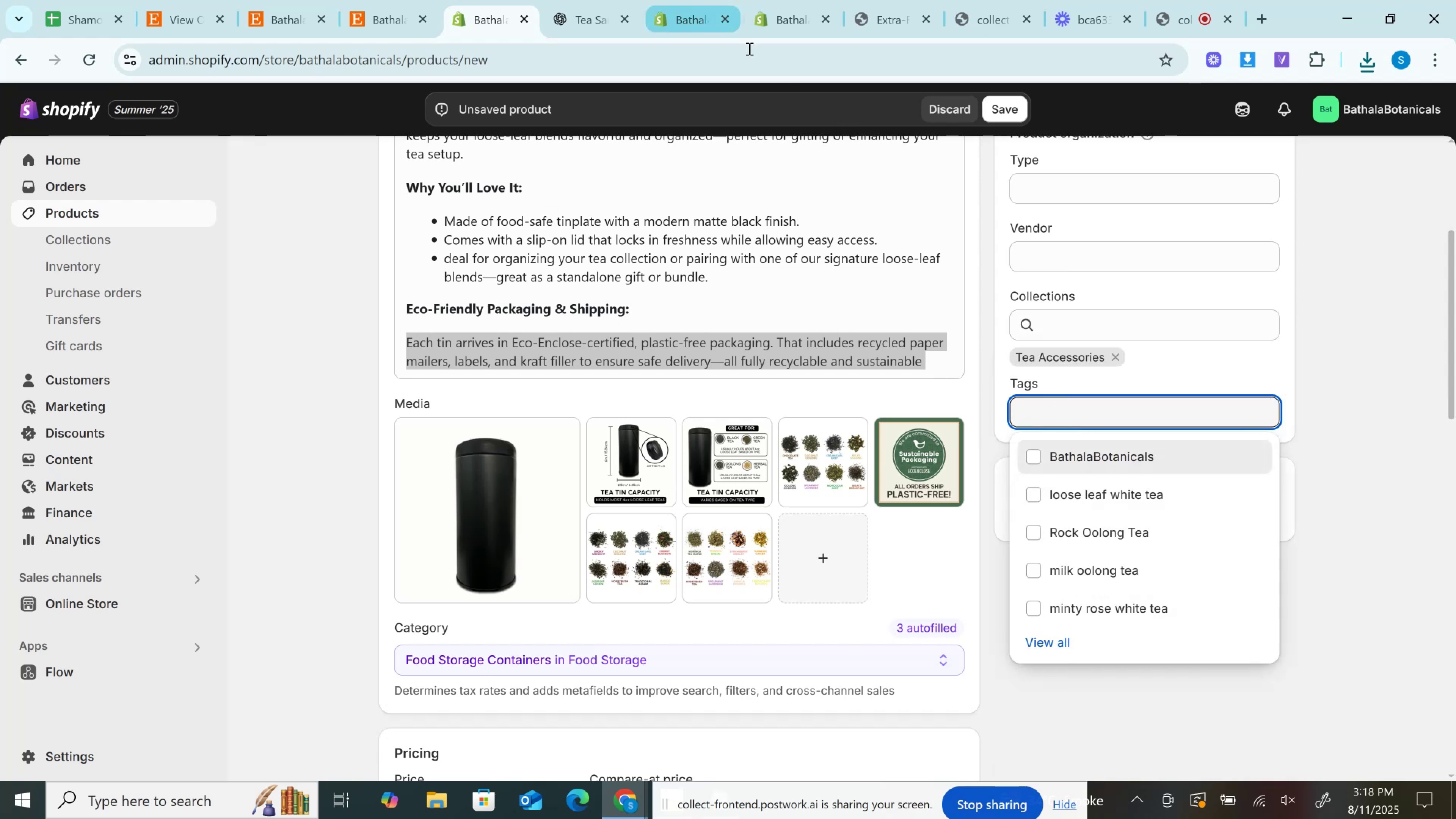 
left_click([748, 49])
 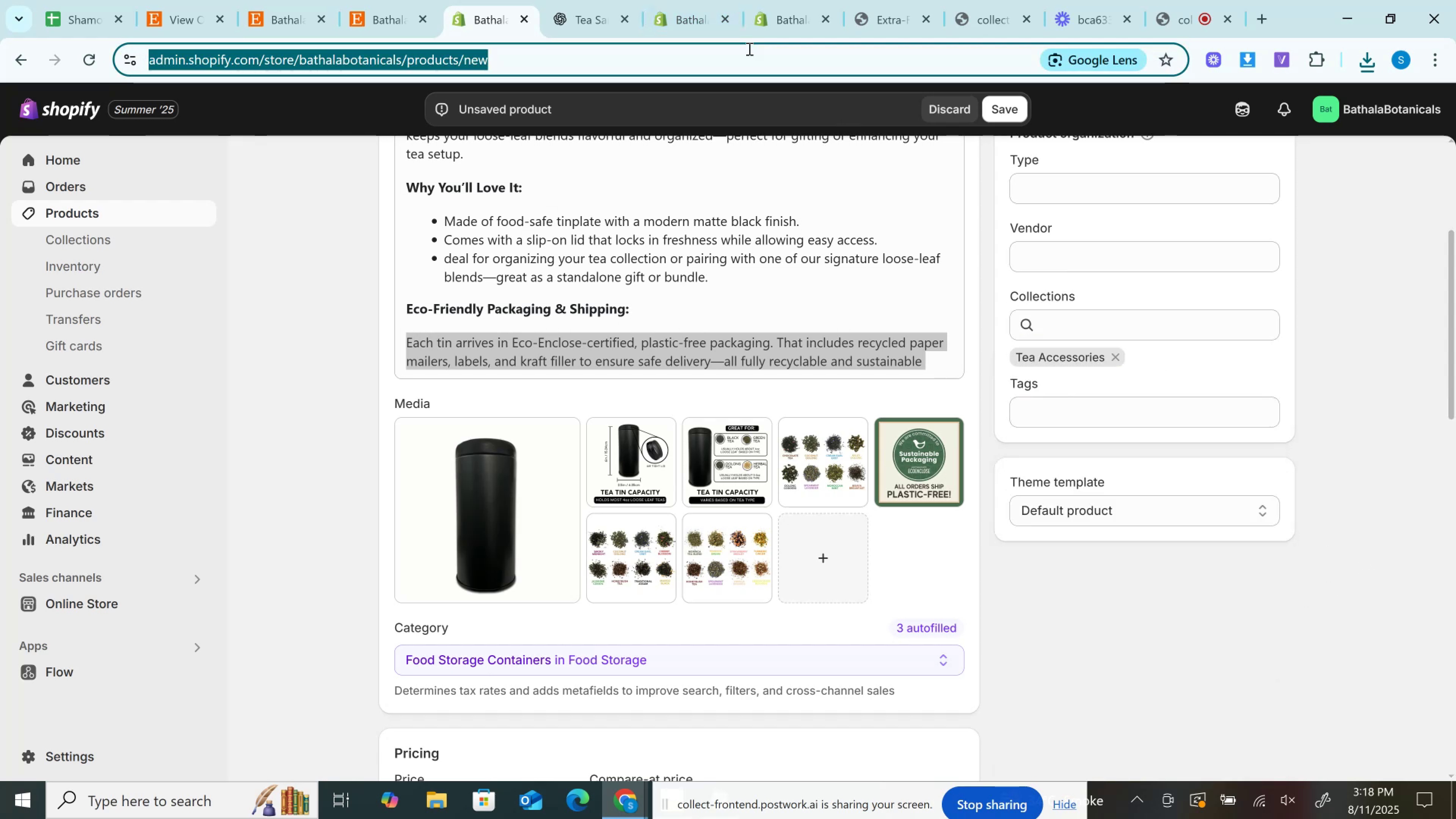 
key(Control+V)
 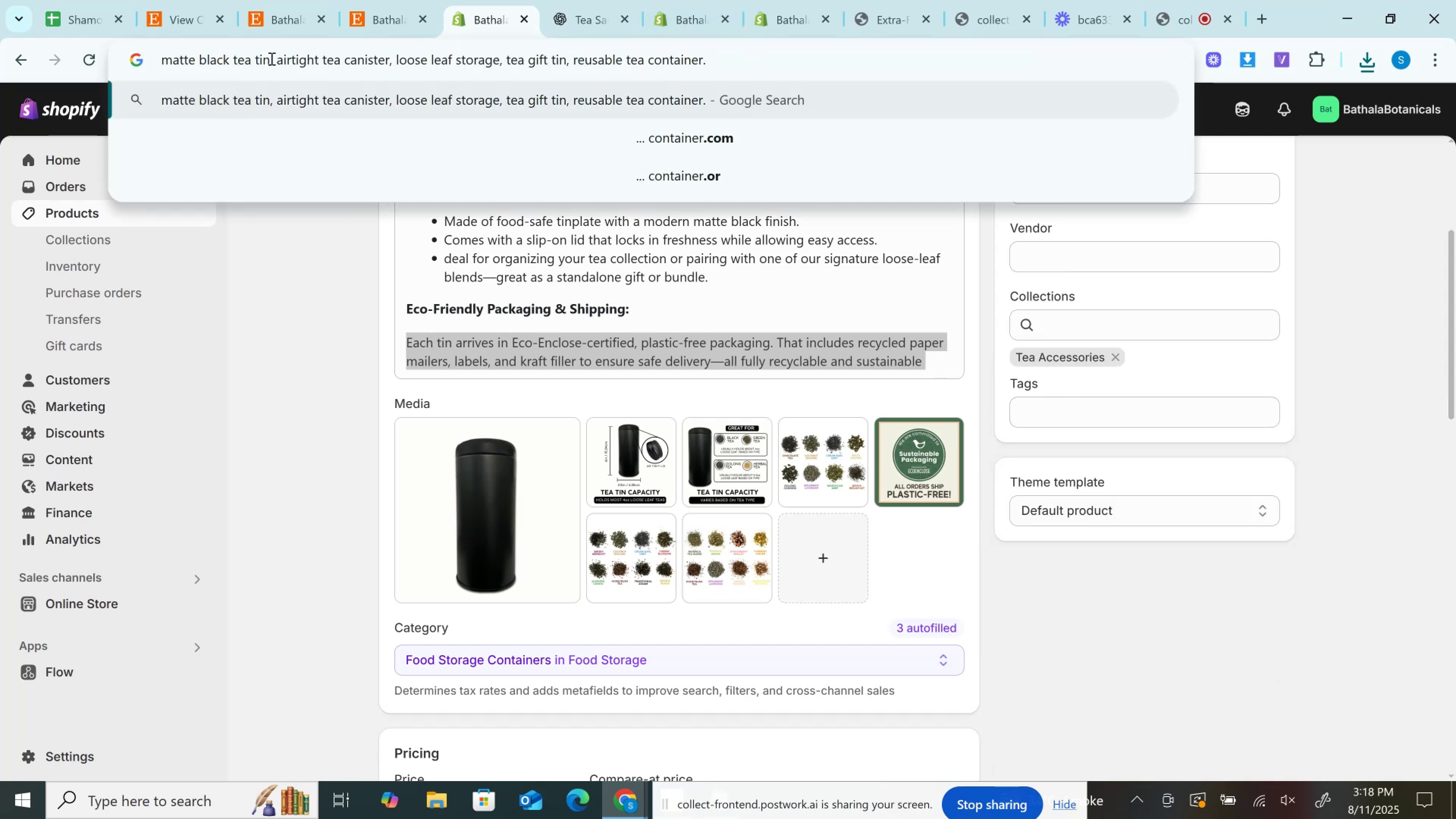 
key(Control+C)
 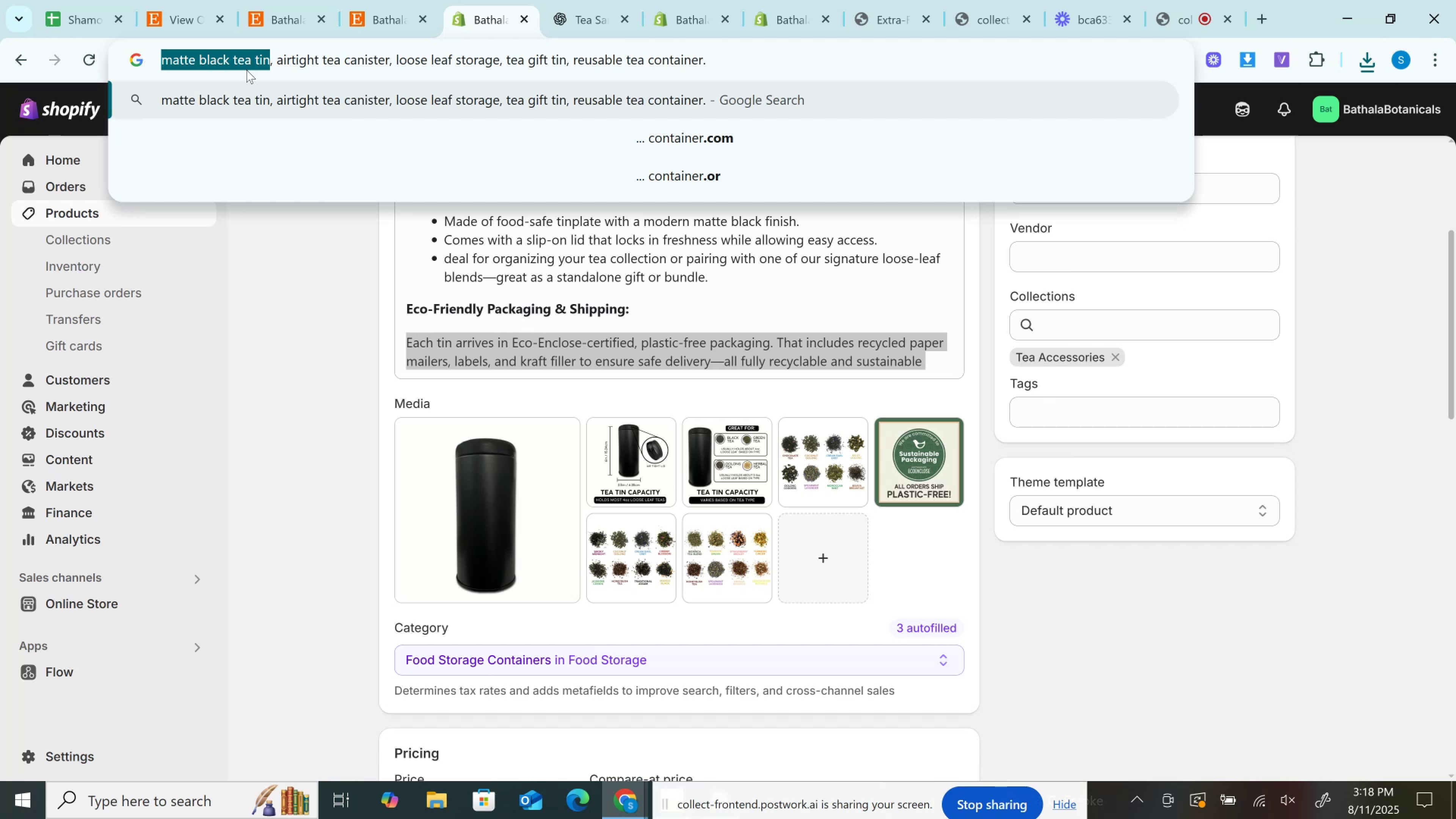 
key(Control+X)
 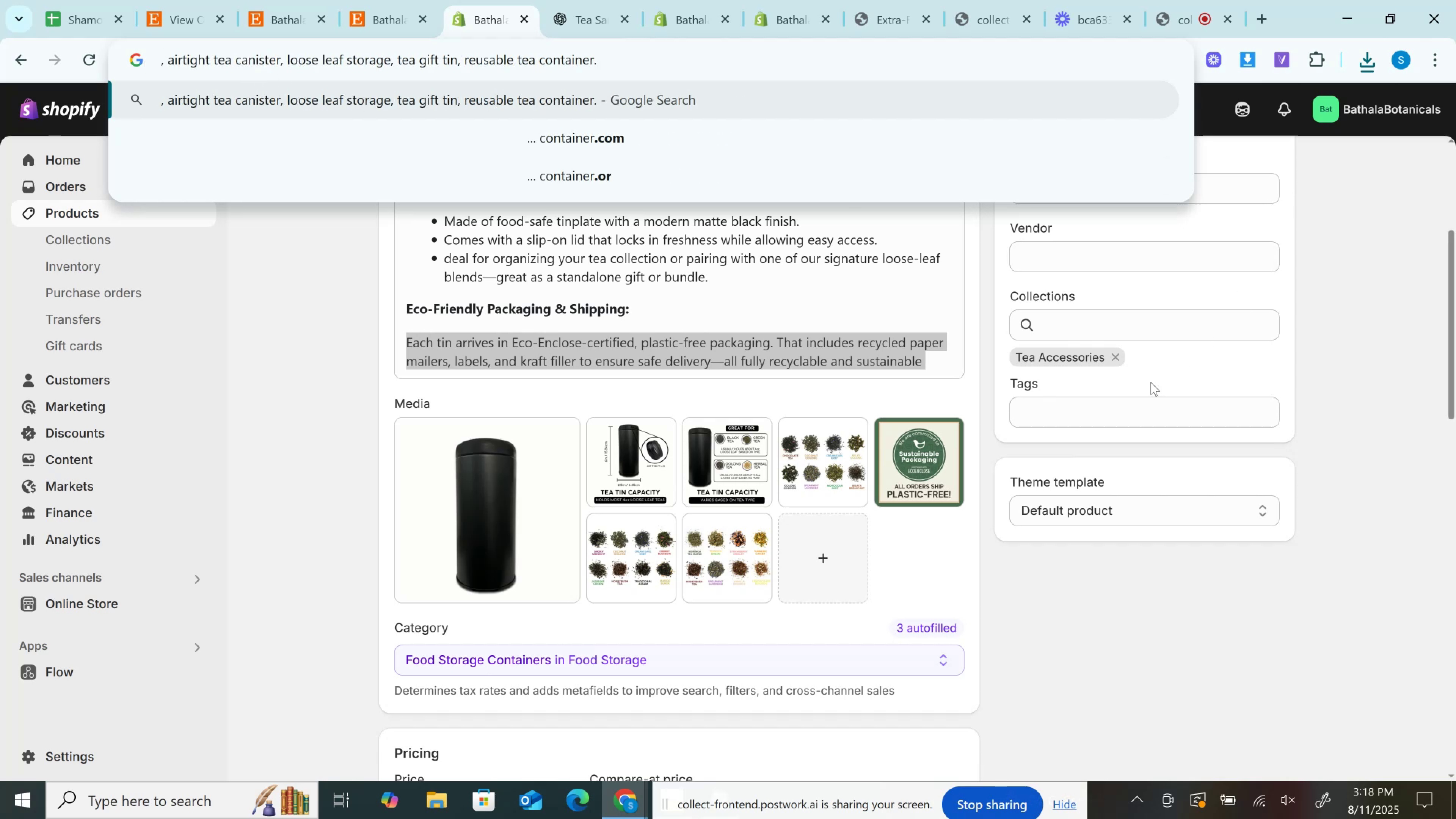 
left_click([1140, 401])
 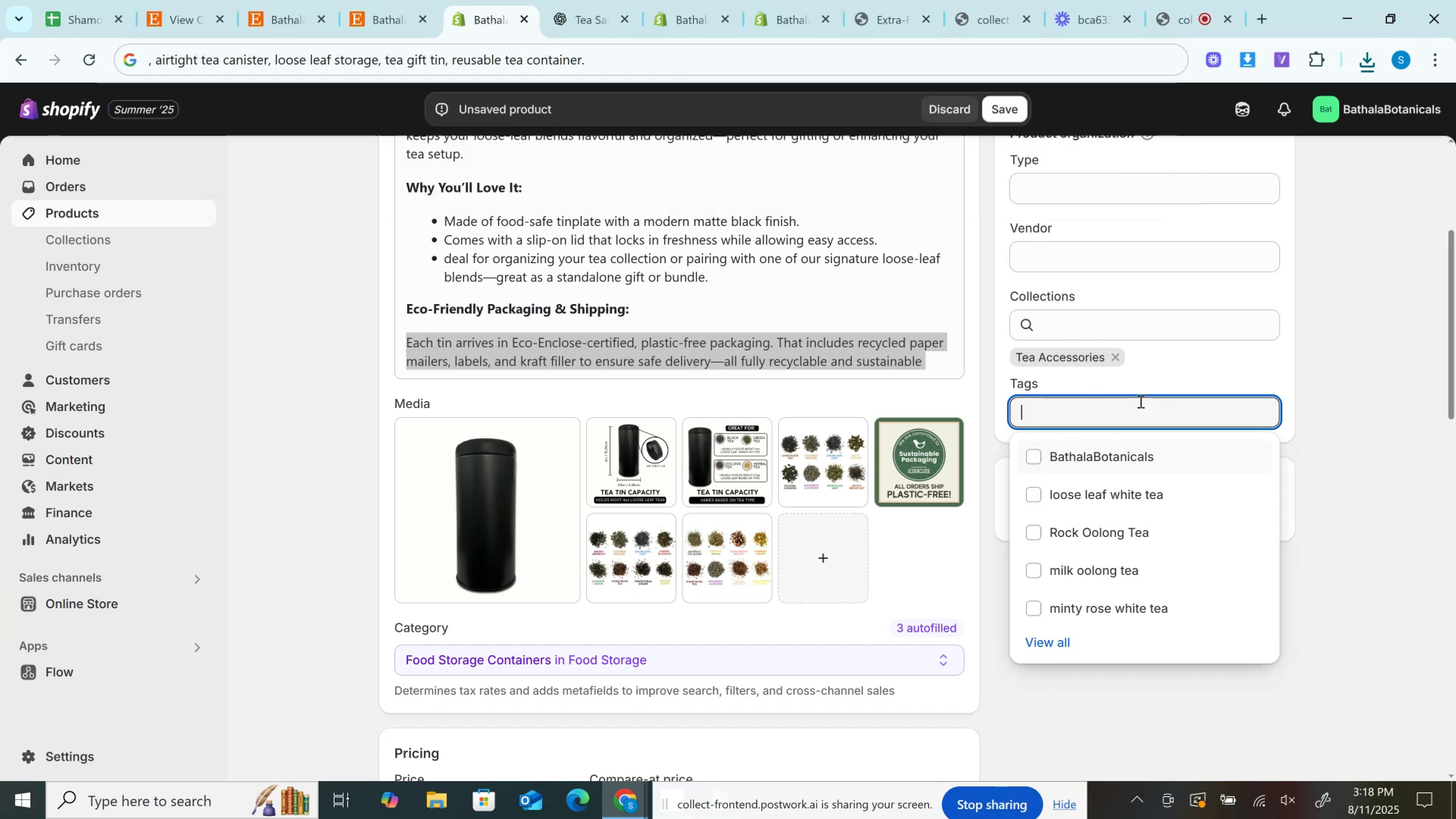 
key(Control+V)
 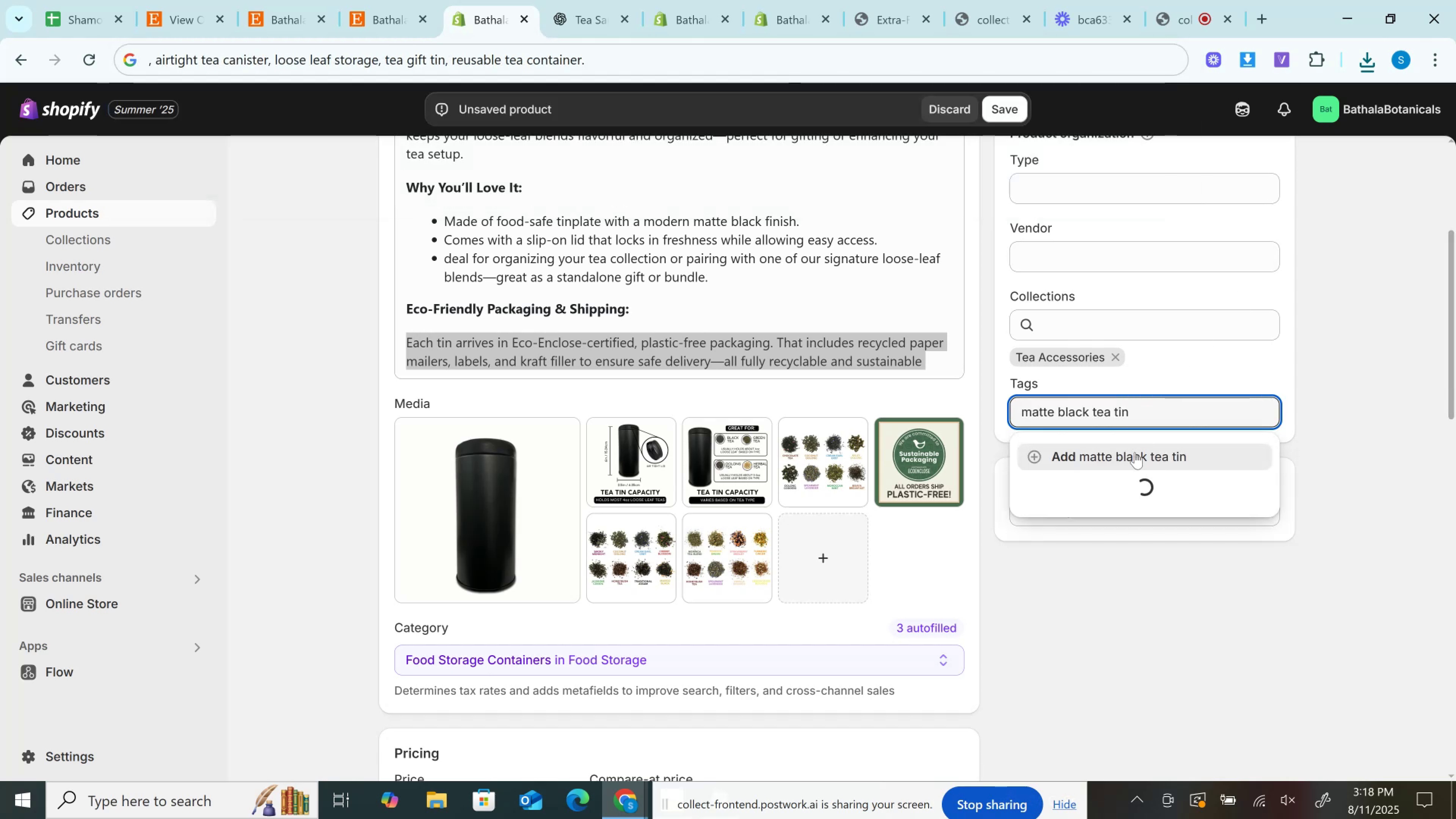 
left_click([1135, 452])
 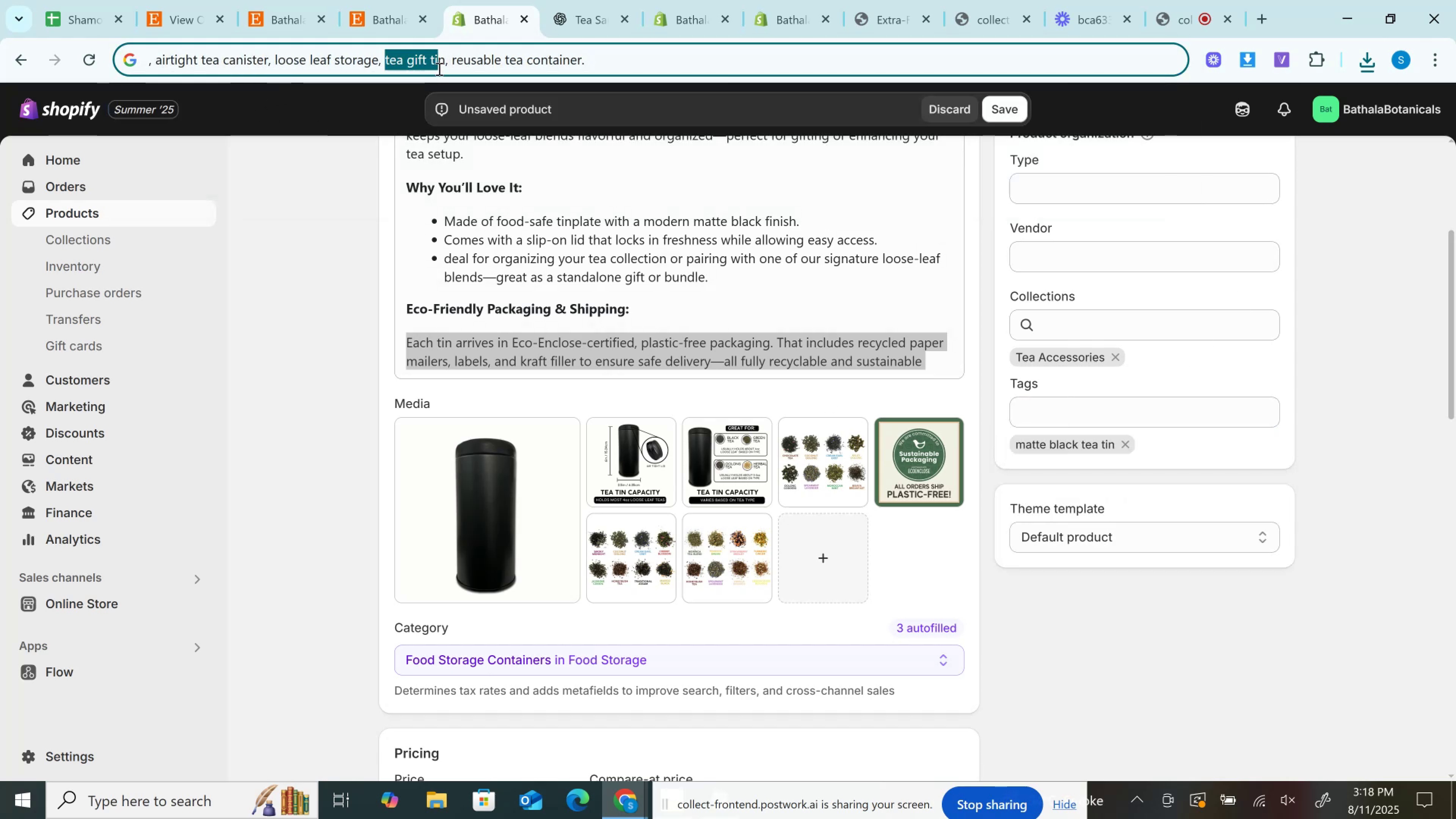 
wait(5.93)
 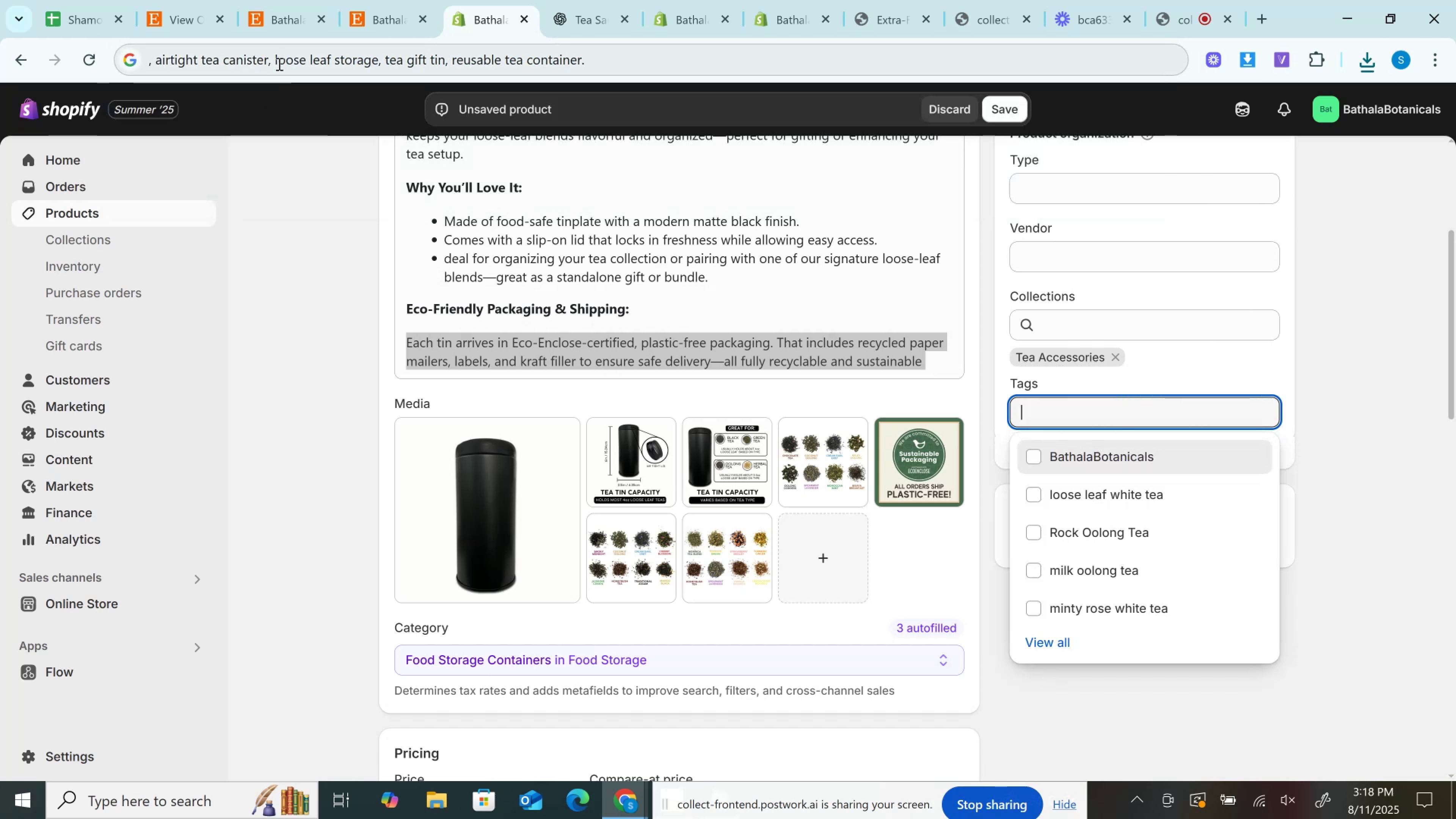 
key(Control+C)
 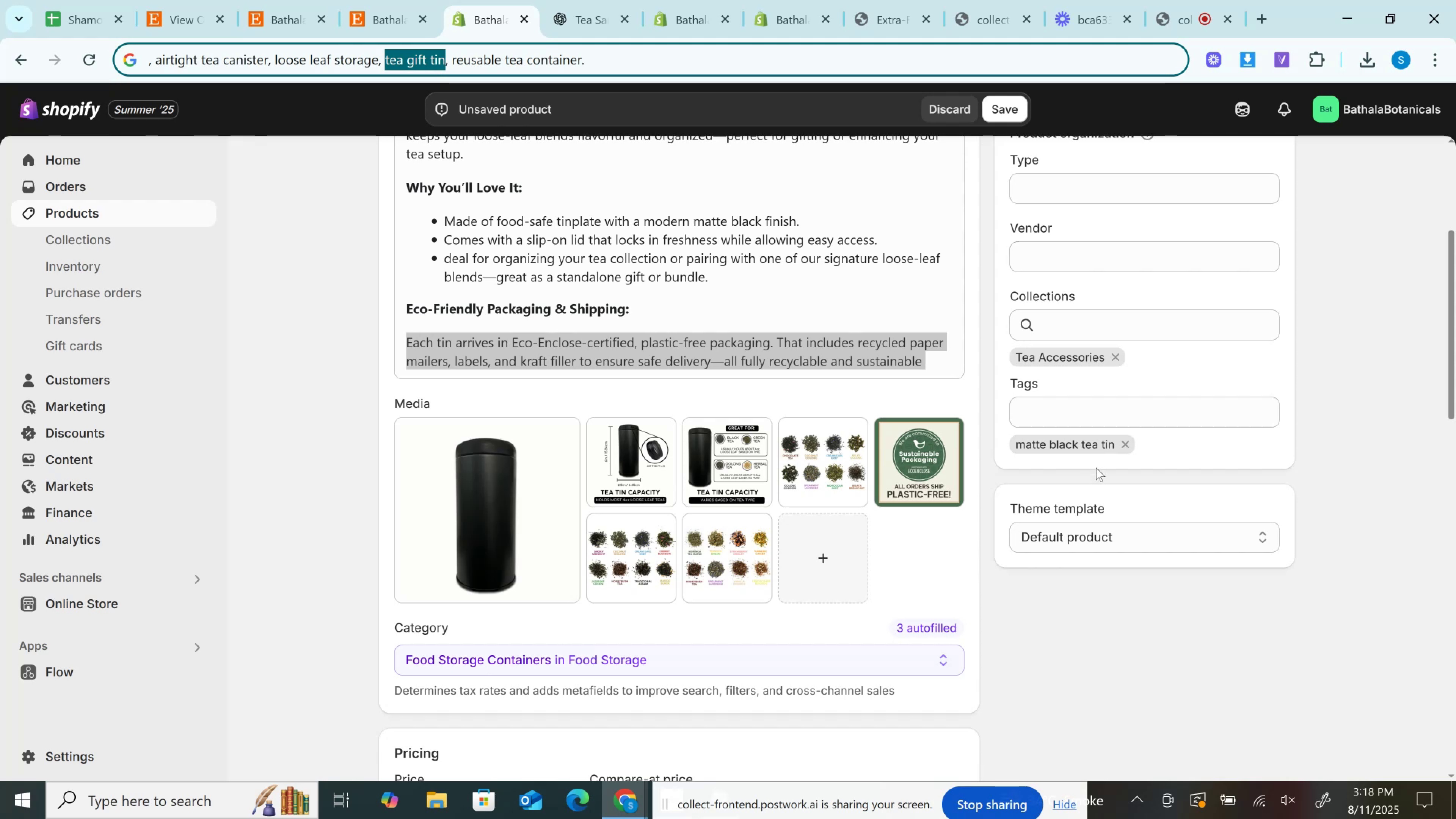 
key(Control+V)
 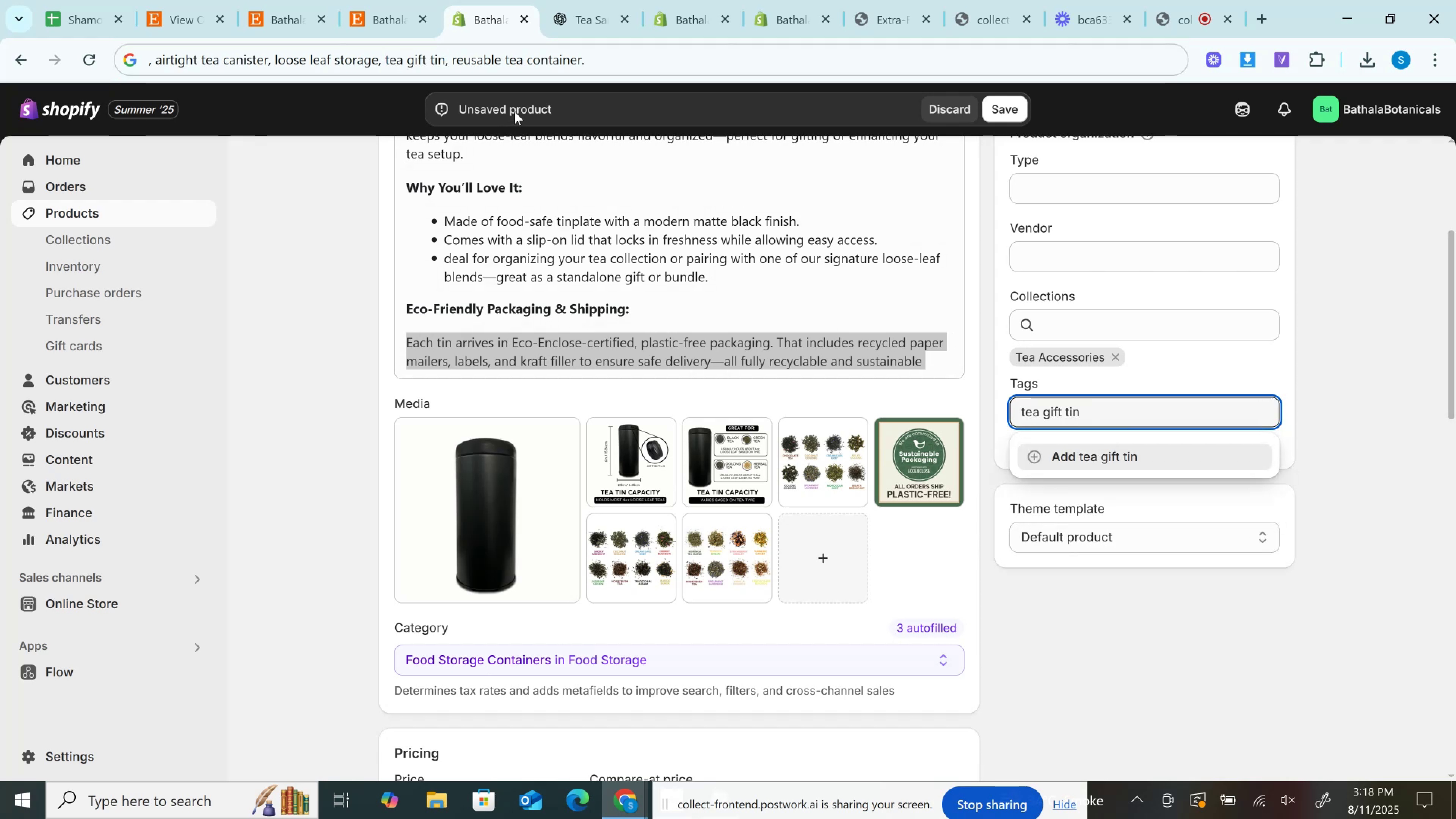 
key(Enter)
 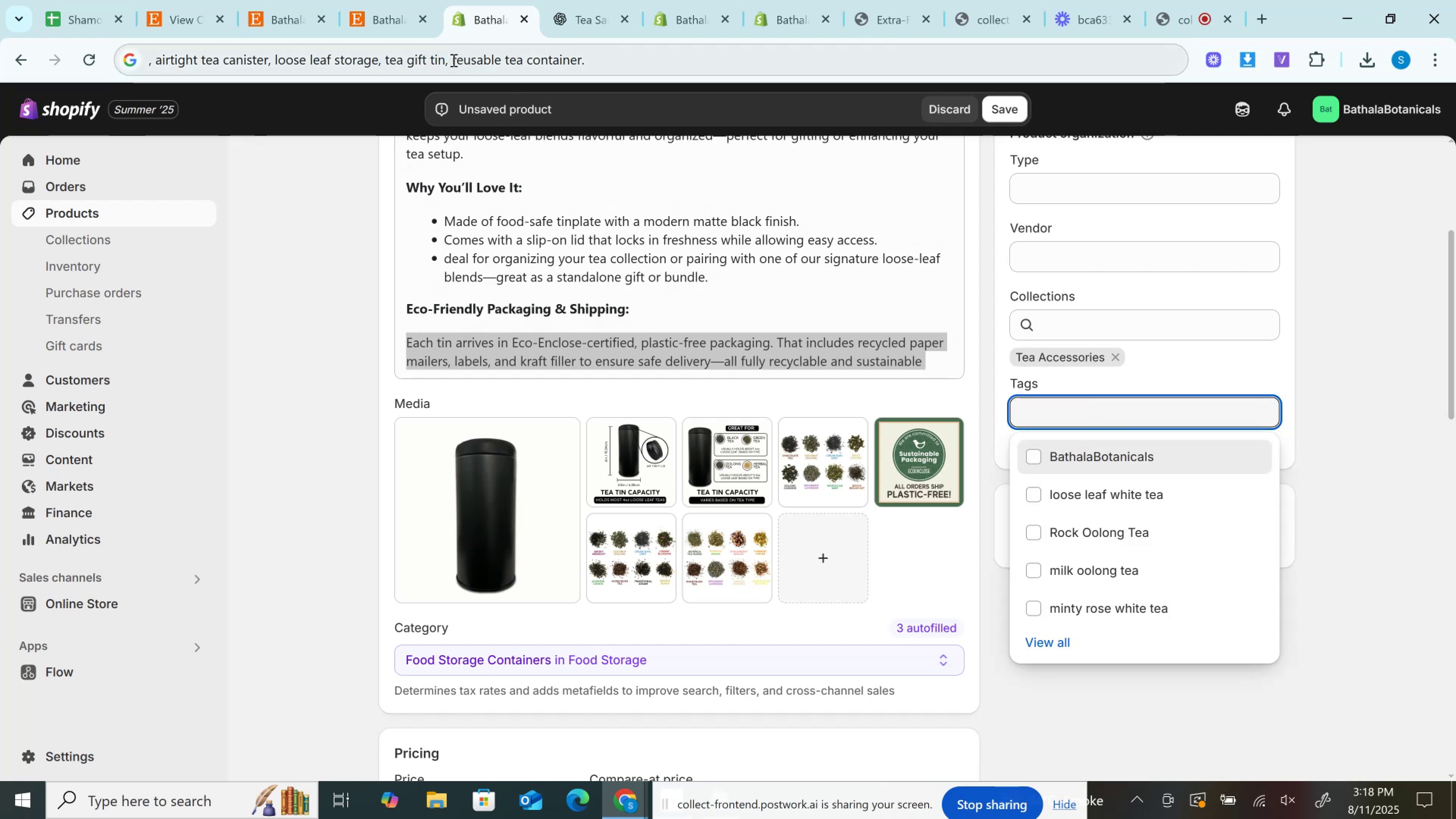 
hold_key(key=ControlLeft, duration=1.5)
 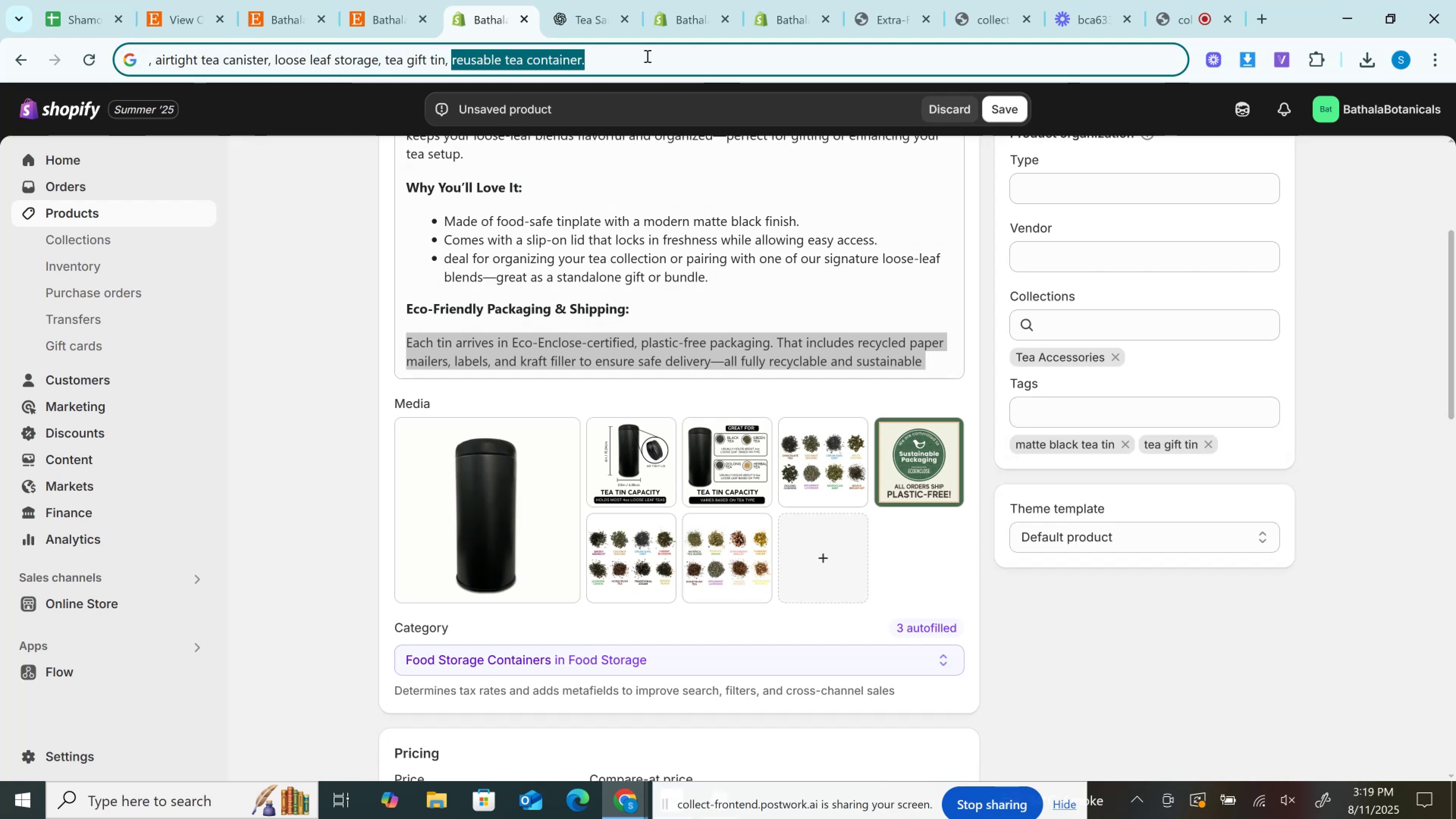 
key(Shift+ArrowLeft)
 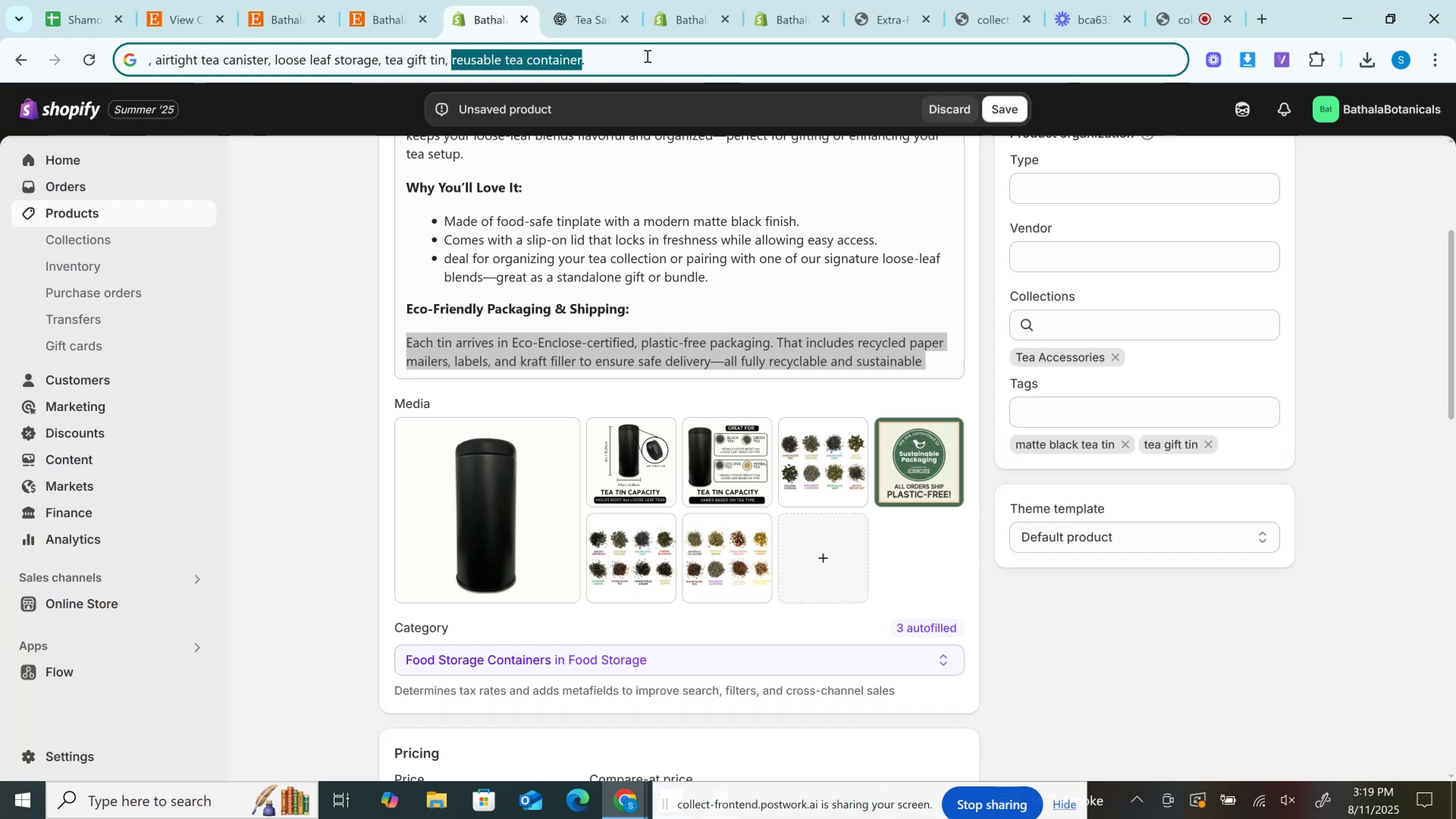 
key(Control+C)
 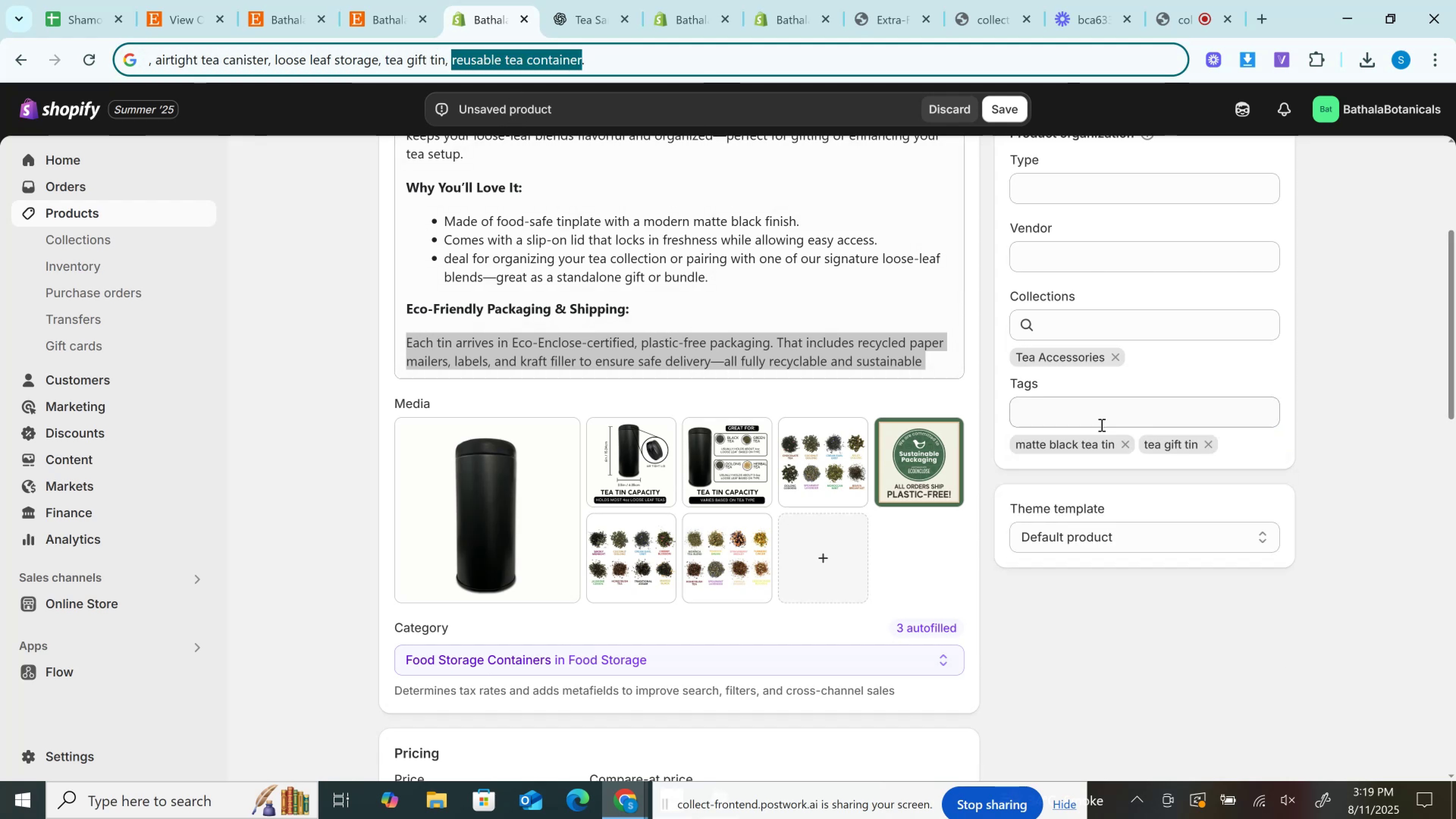 
left_click([1097, 417])
 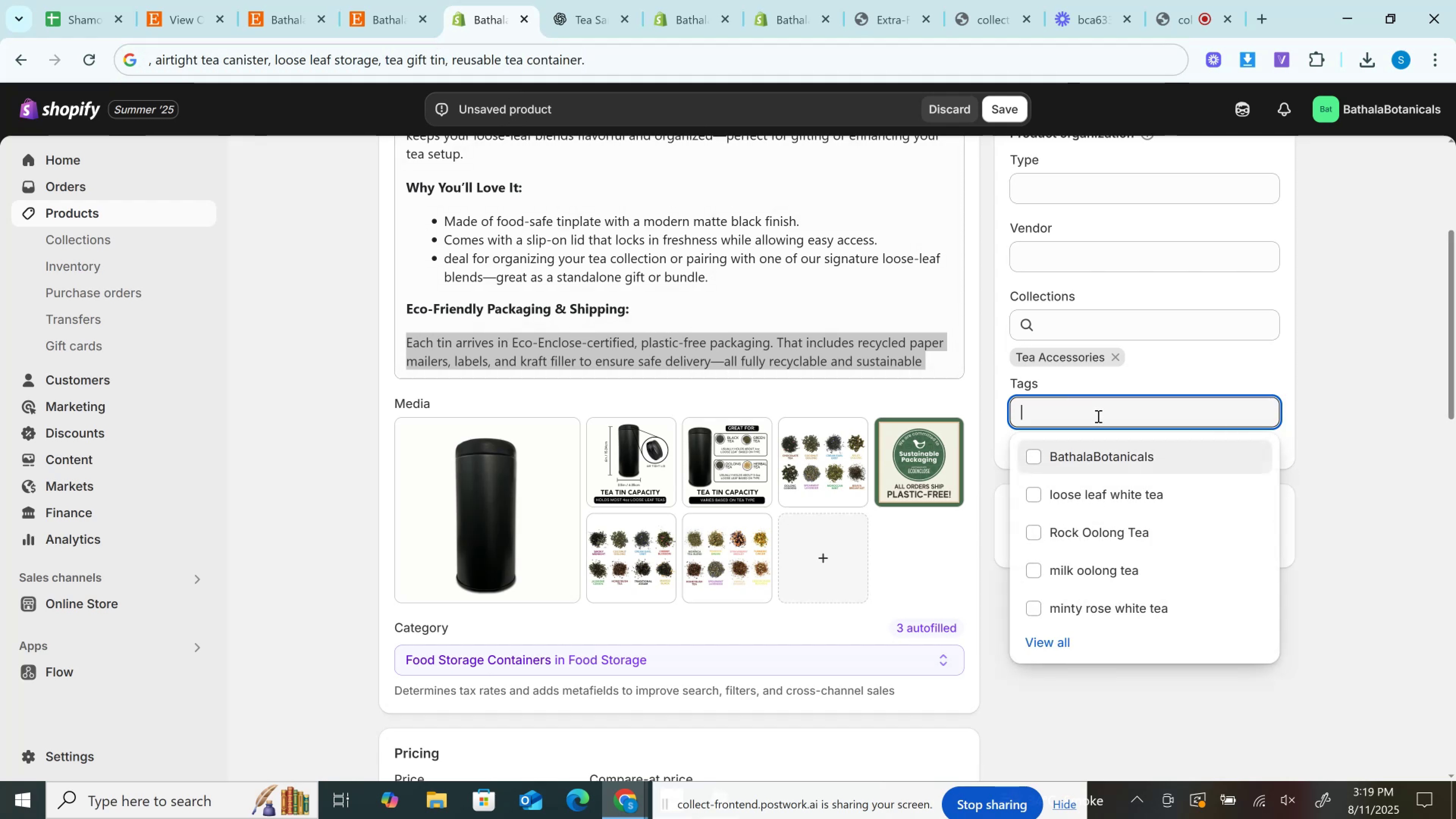 
key(Control+V)
 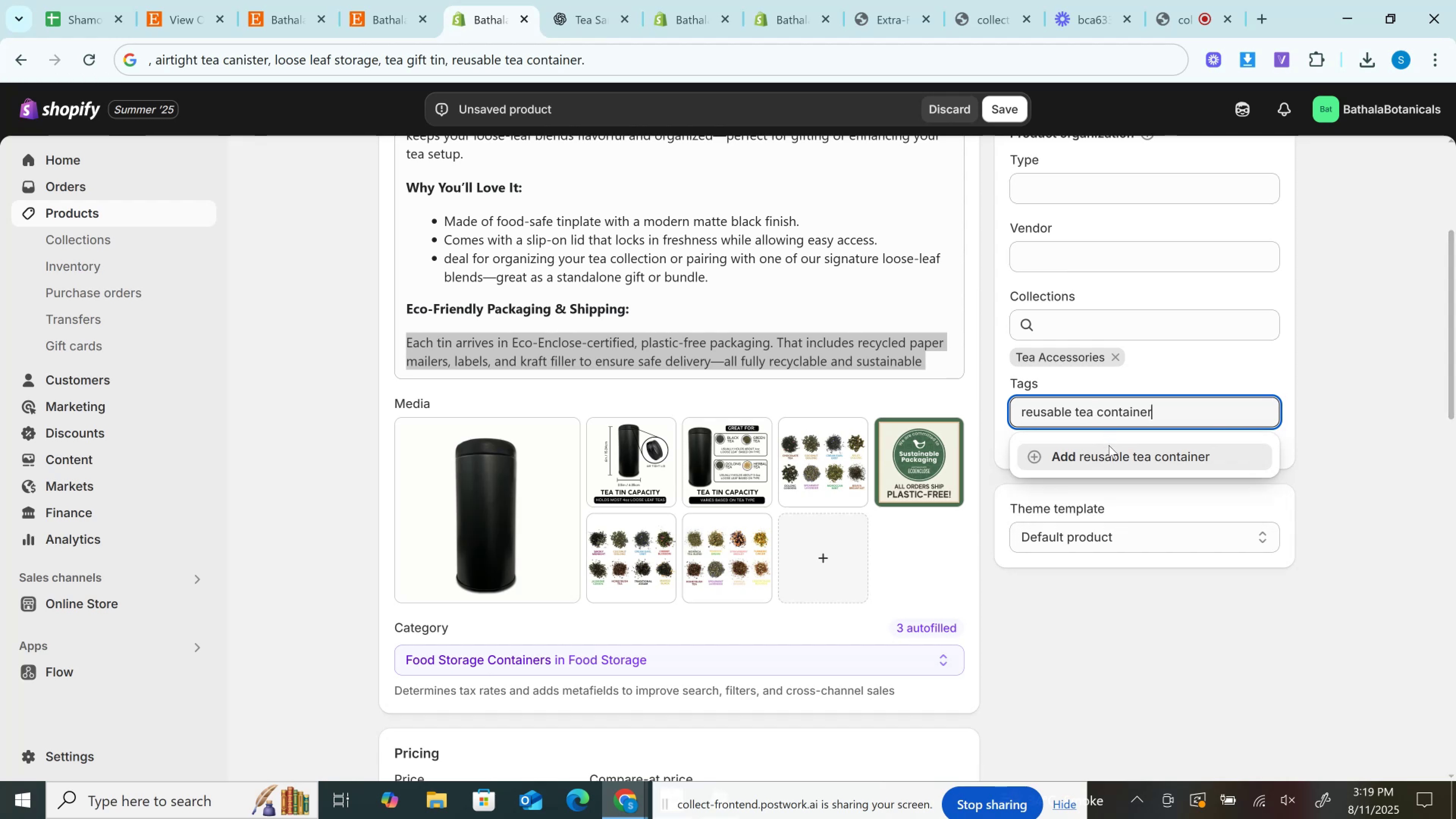 
left_click([1111, 458])
 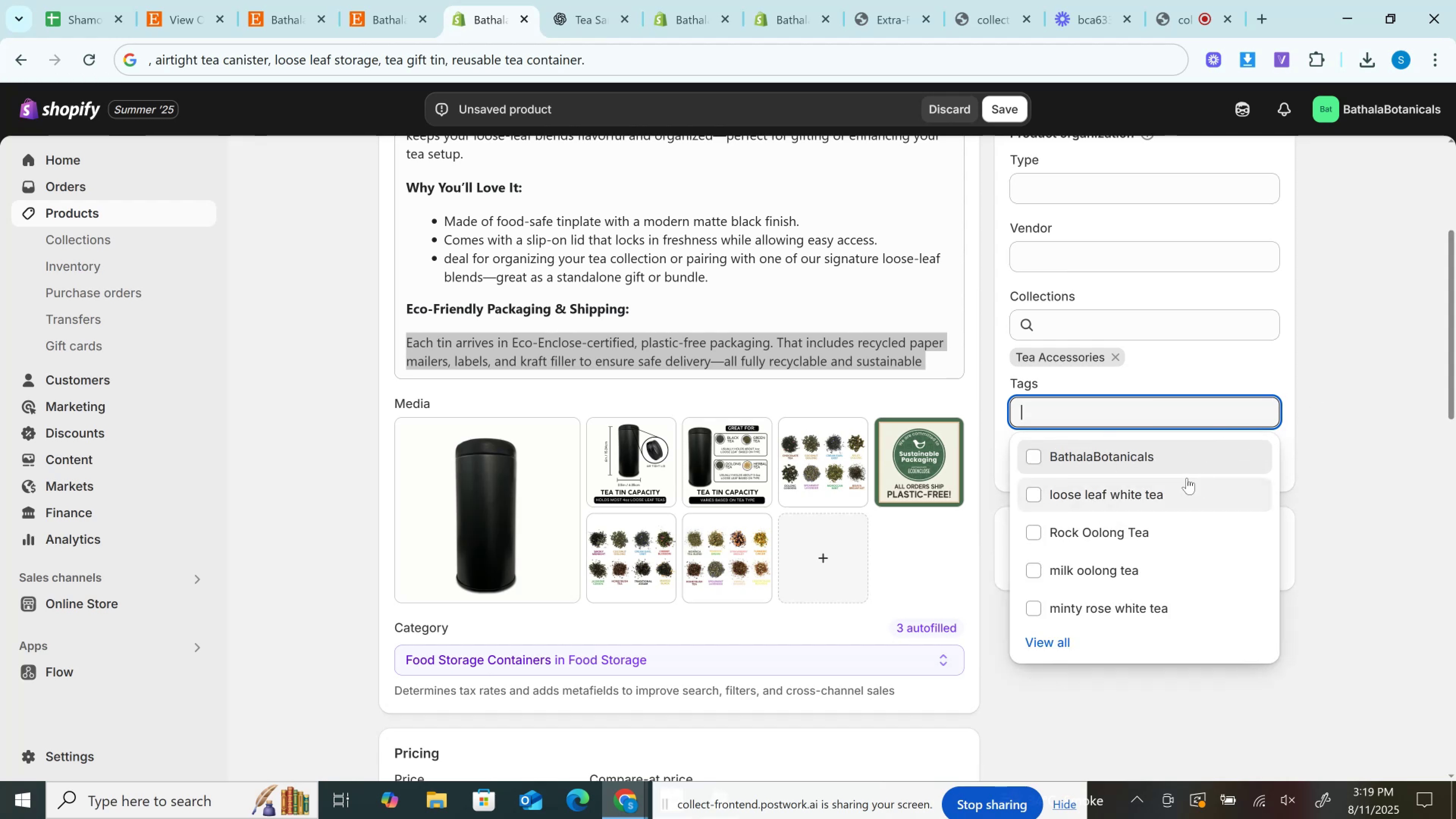 
left_click([1167, 452])
 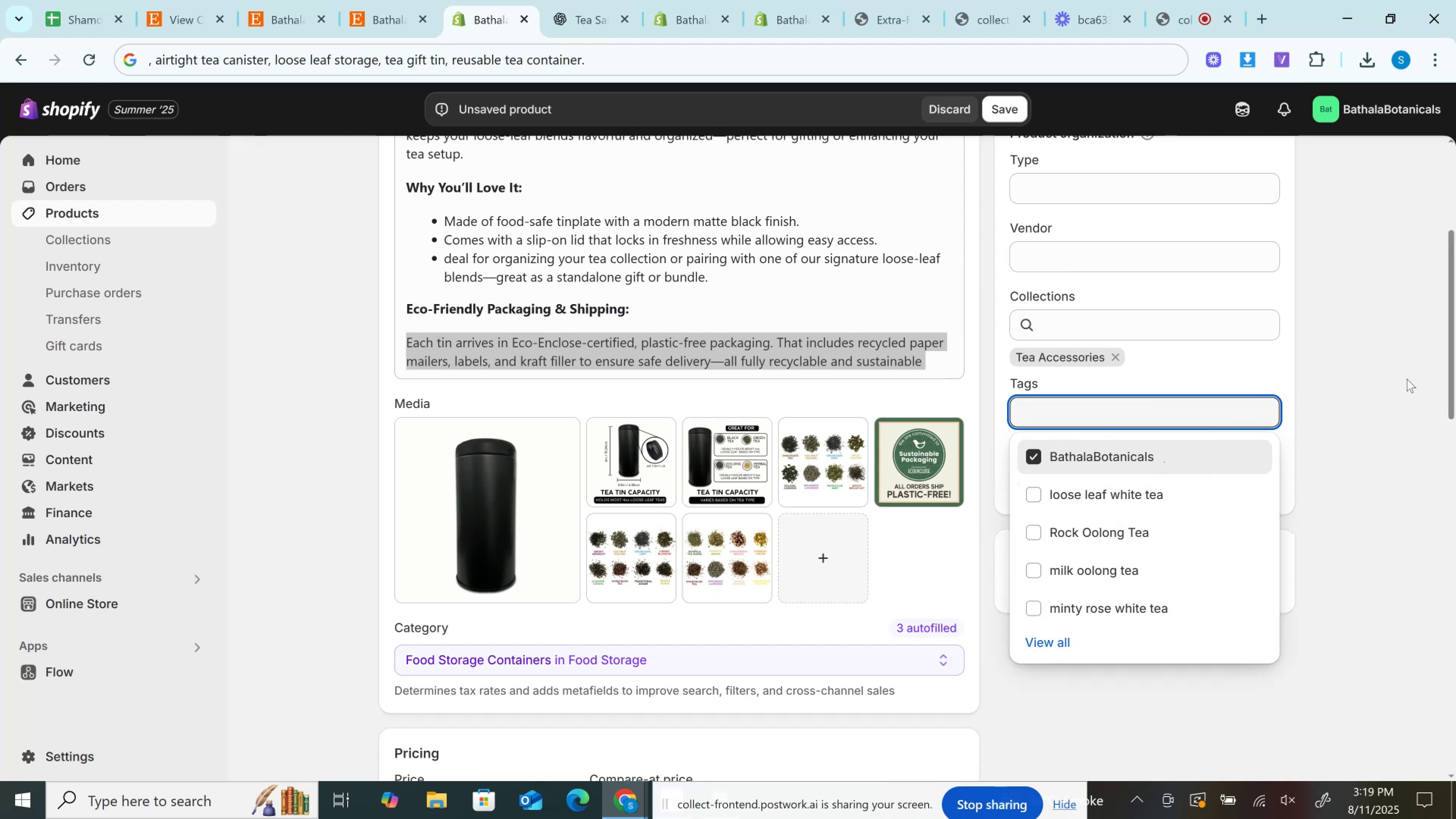 
left_click([1407, 379])
 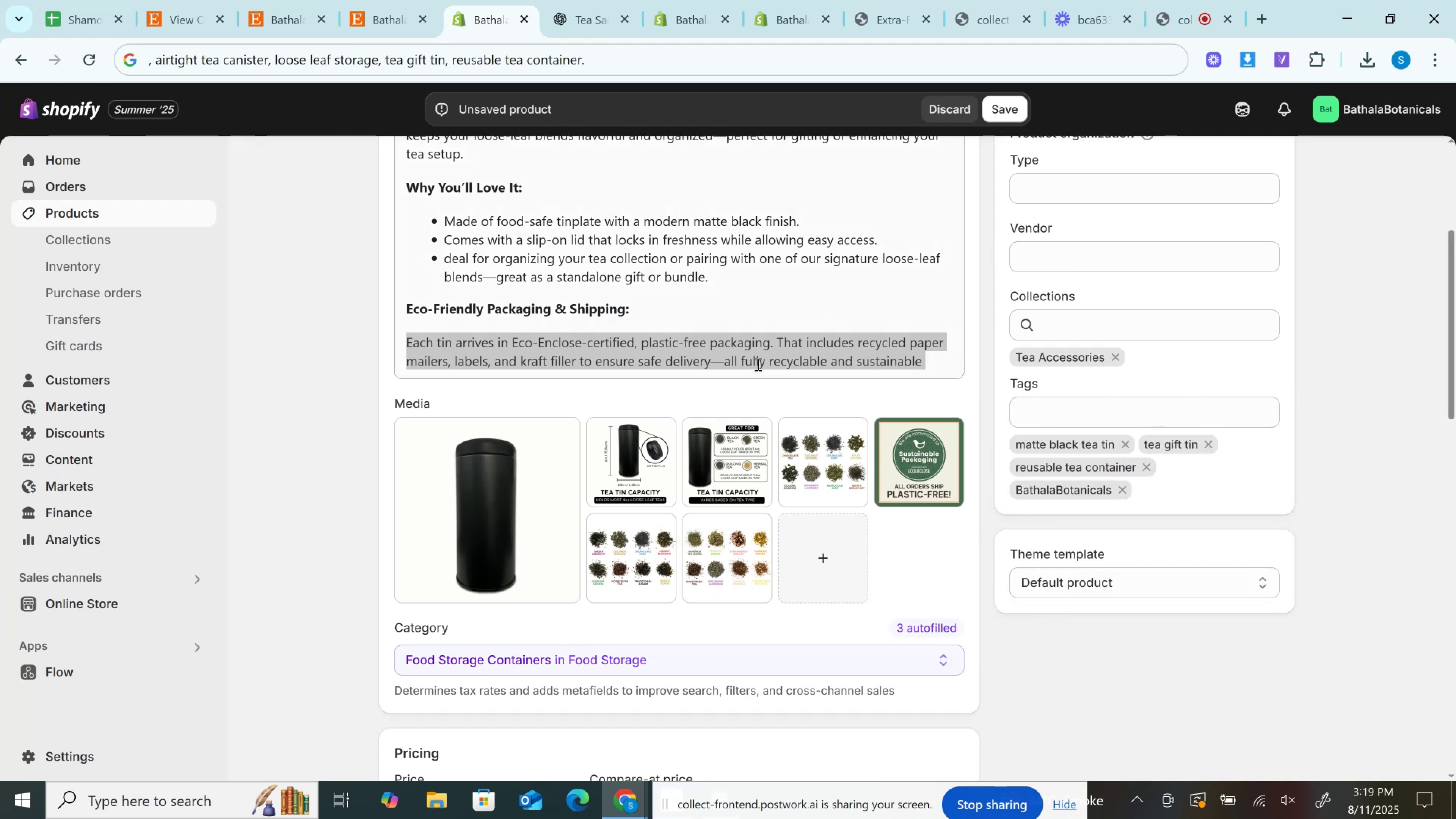 
scroll: coordinate [734, 411], scroll_direction: down, amount: 5.0
 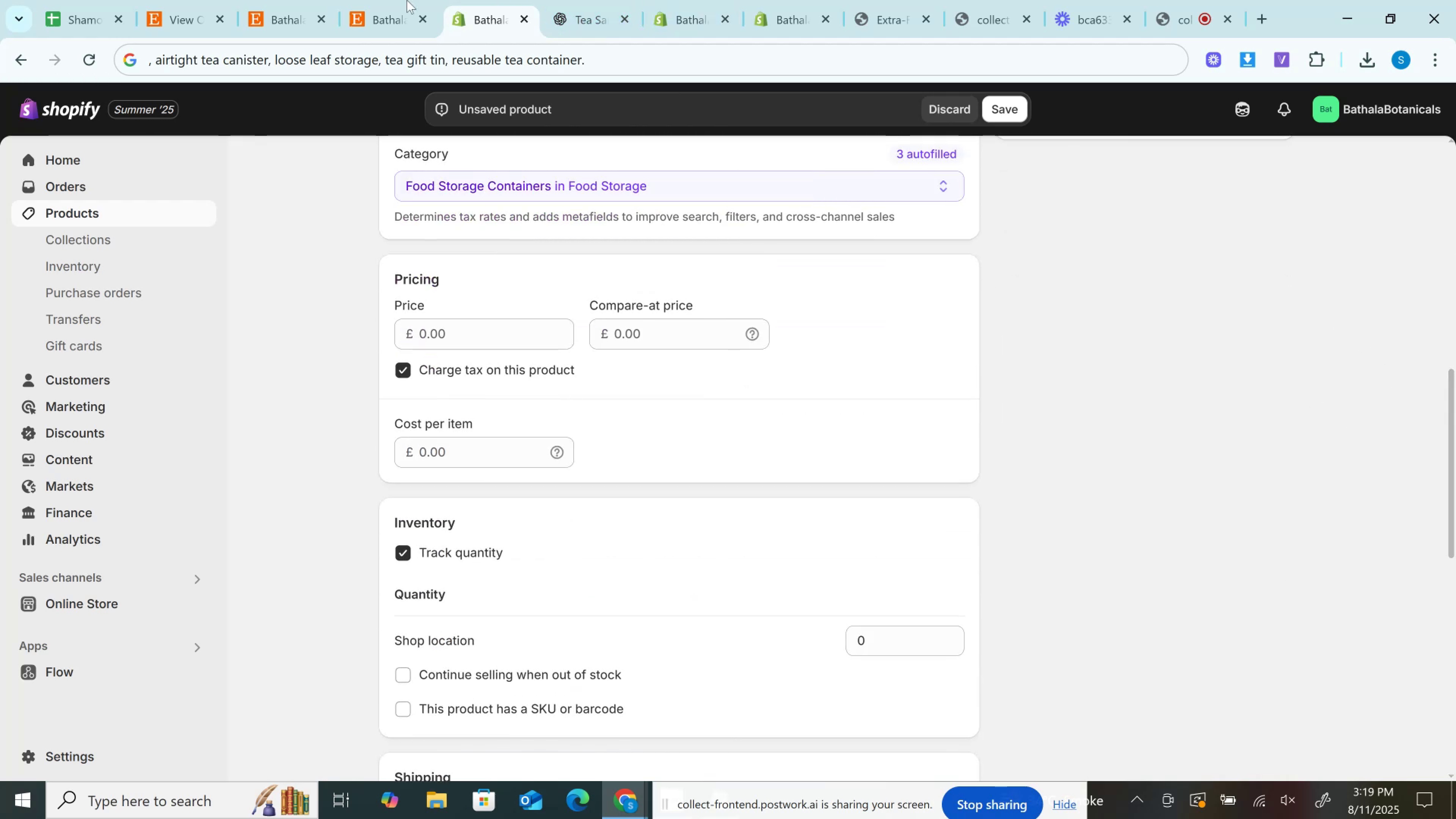 
left_click([392, 0])
 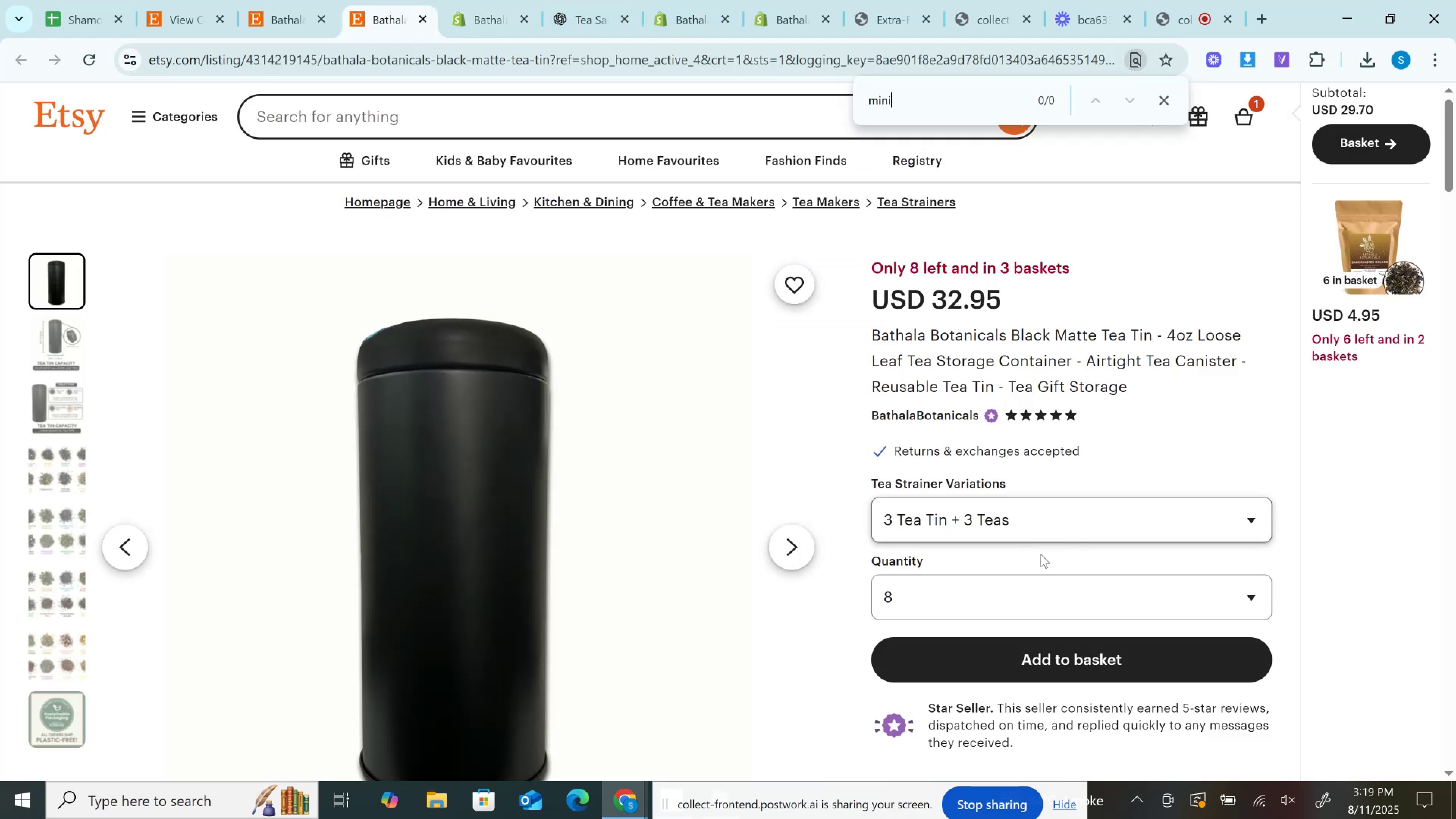 
left_click([1003, 599])
 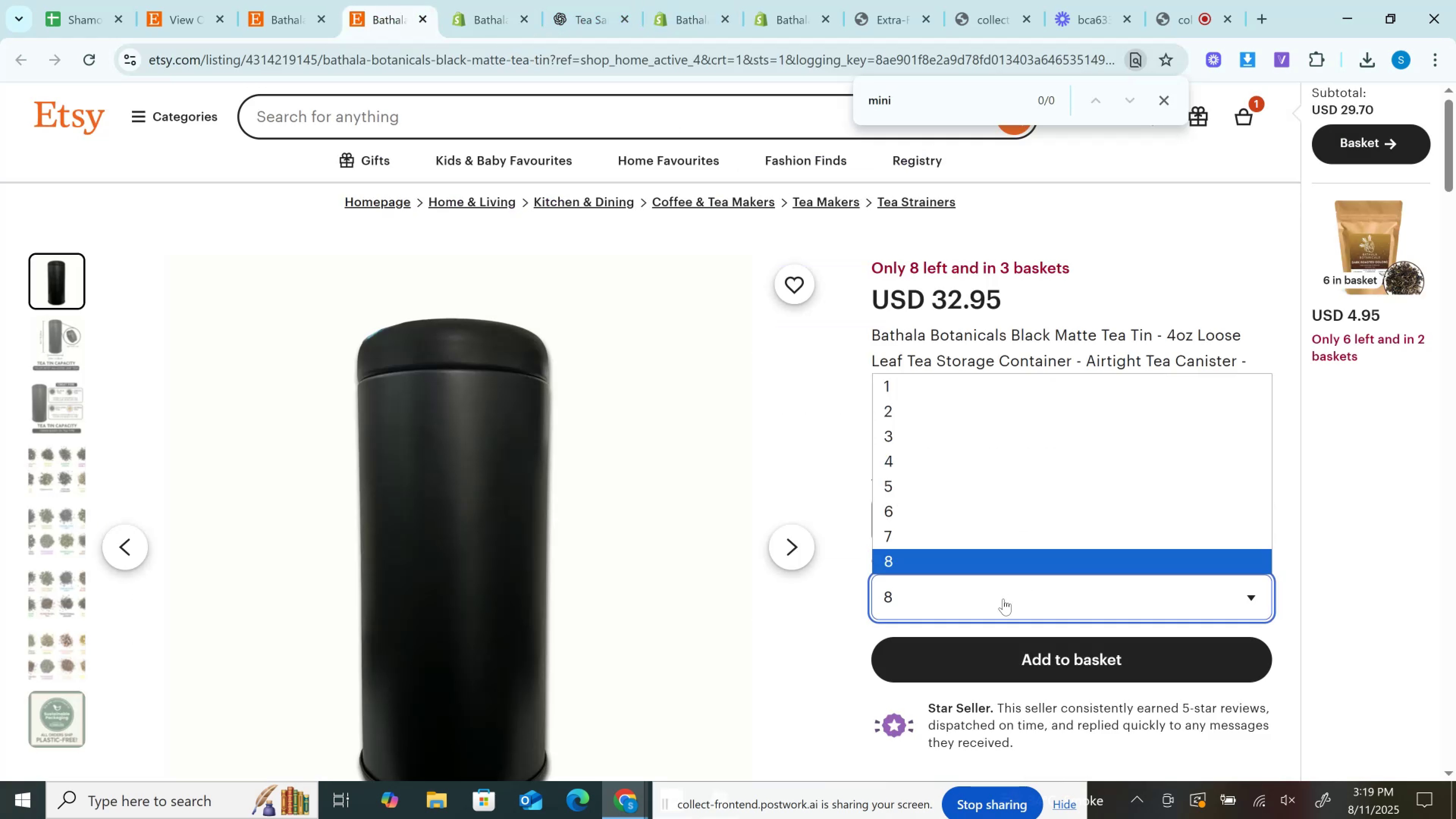 
left_click([1003, 599])
 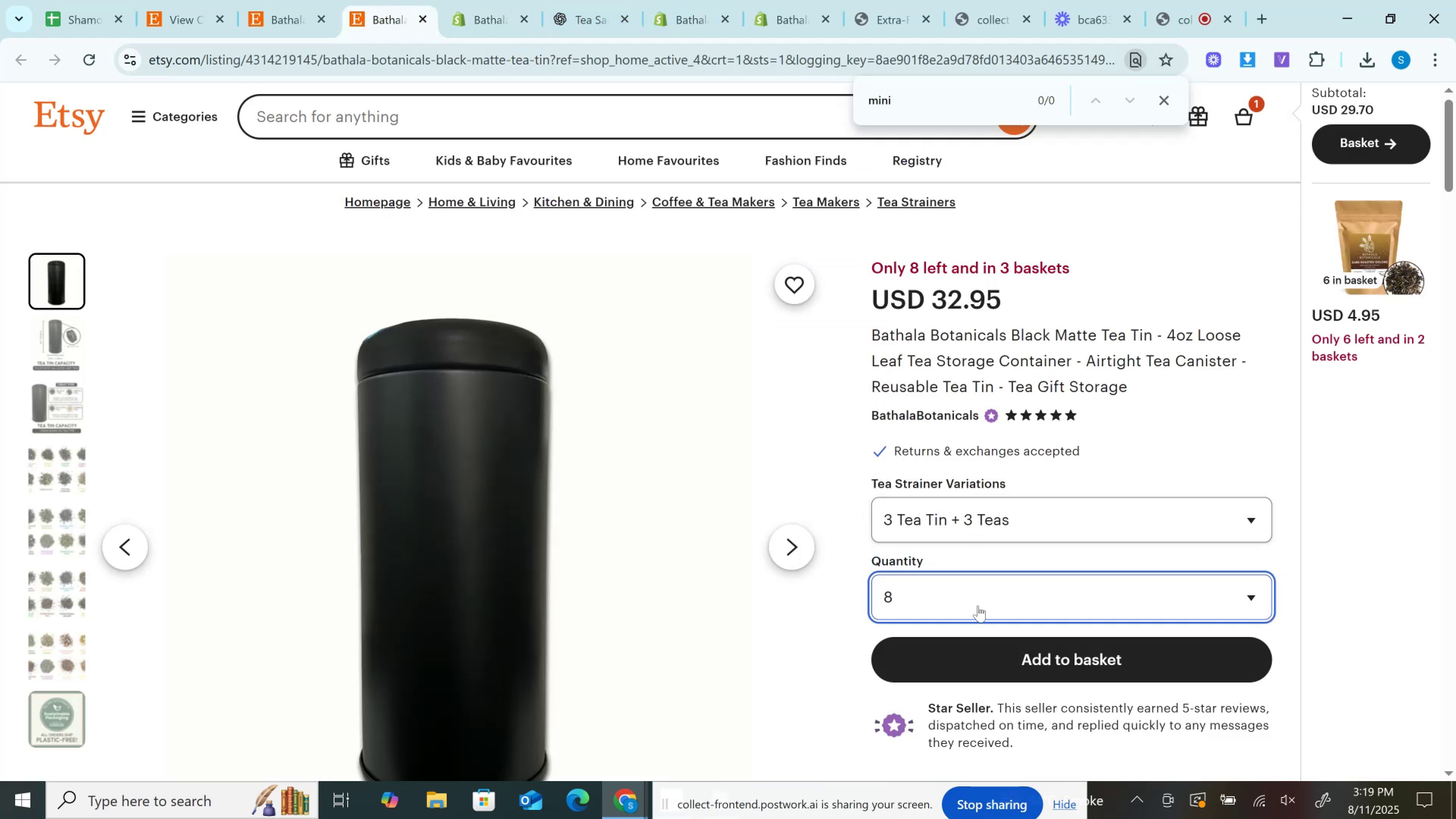 
left_click([976, 606])
 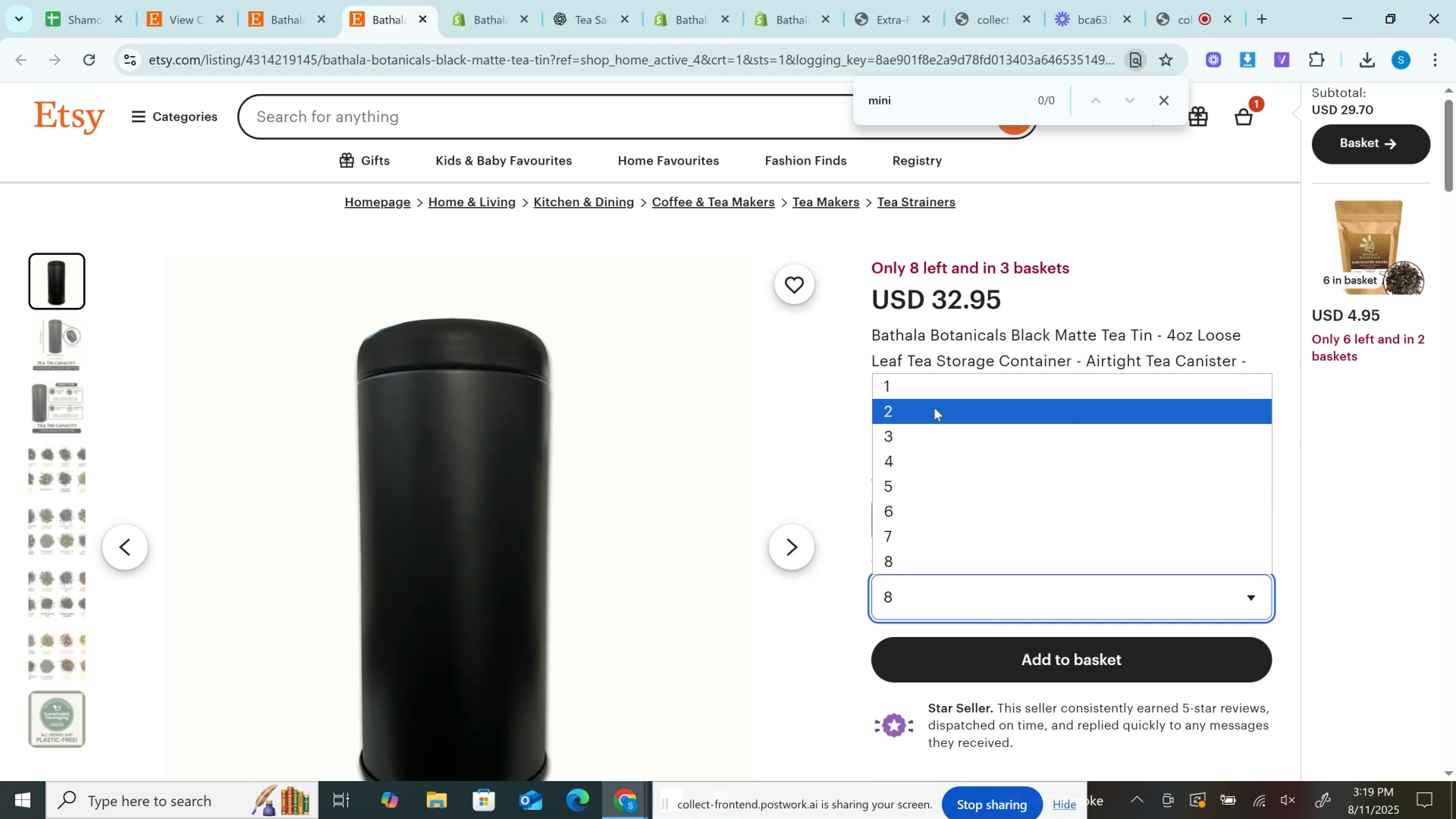 
left_click([934, 408])
 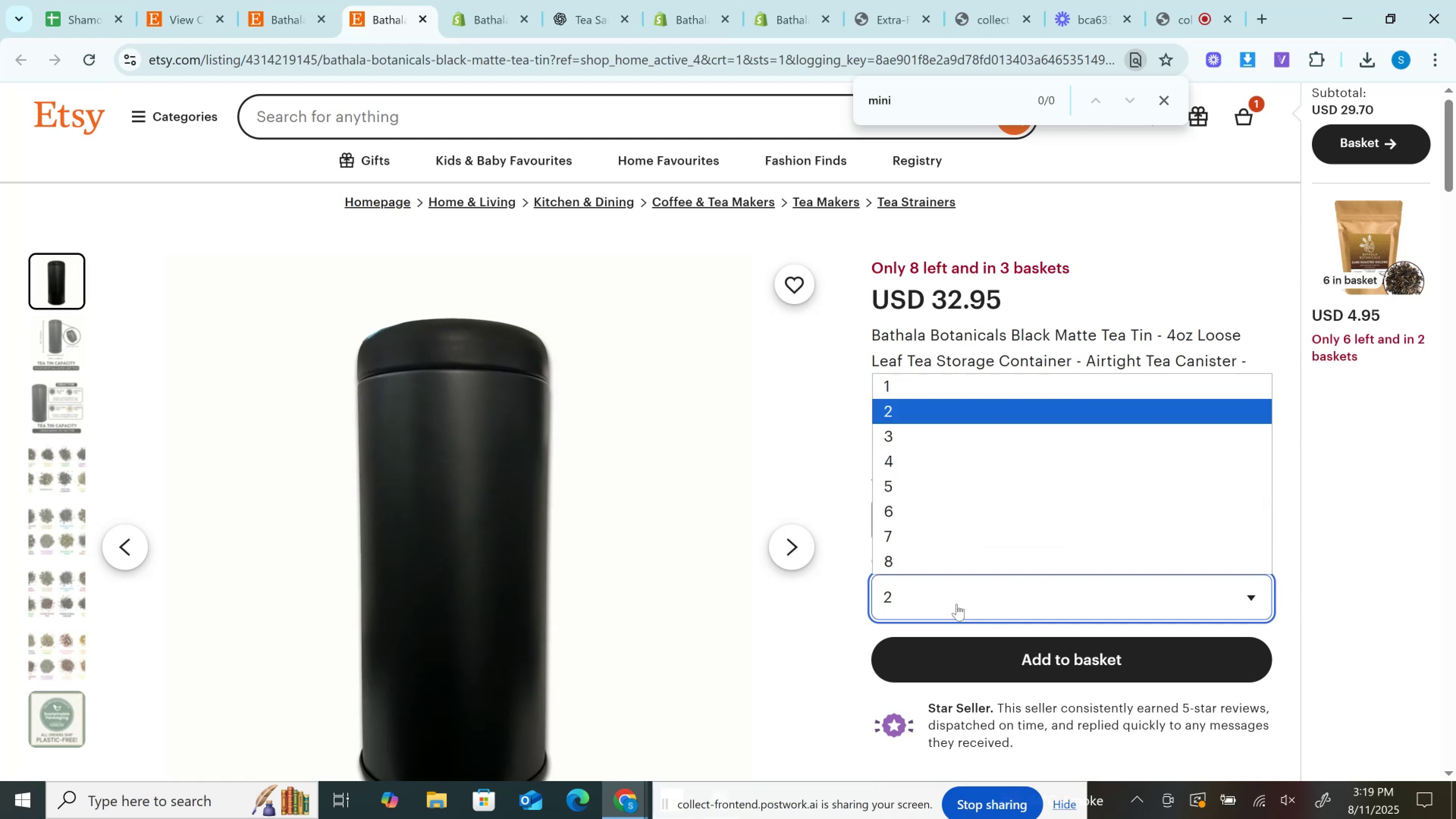 
double_click([918, 460])
 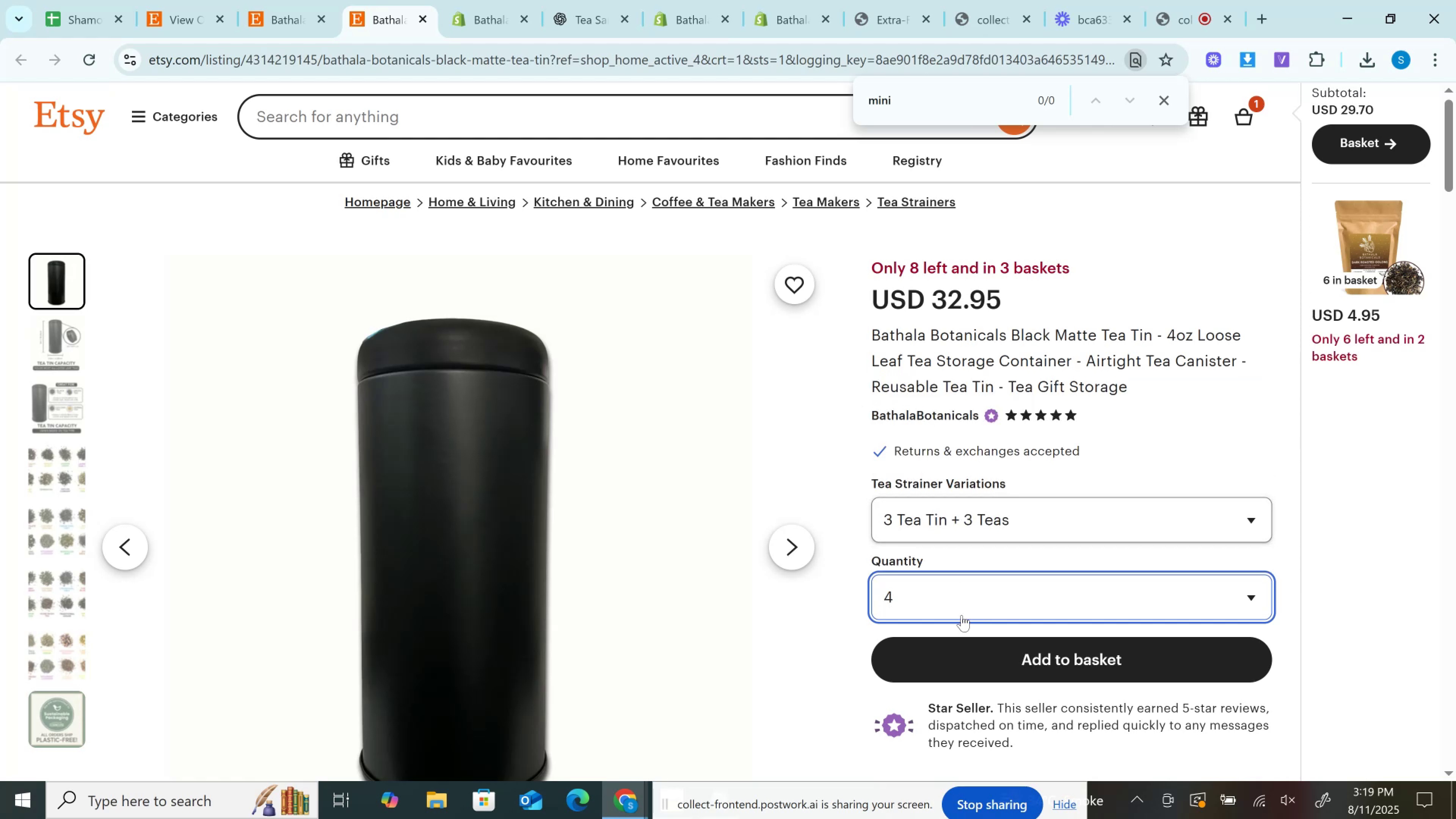 
left_click([962, 616])
 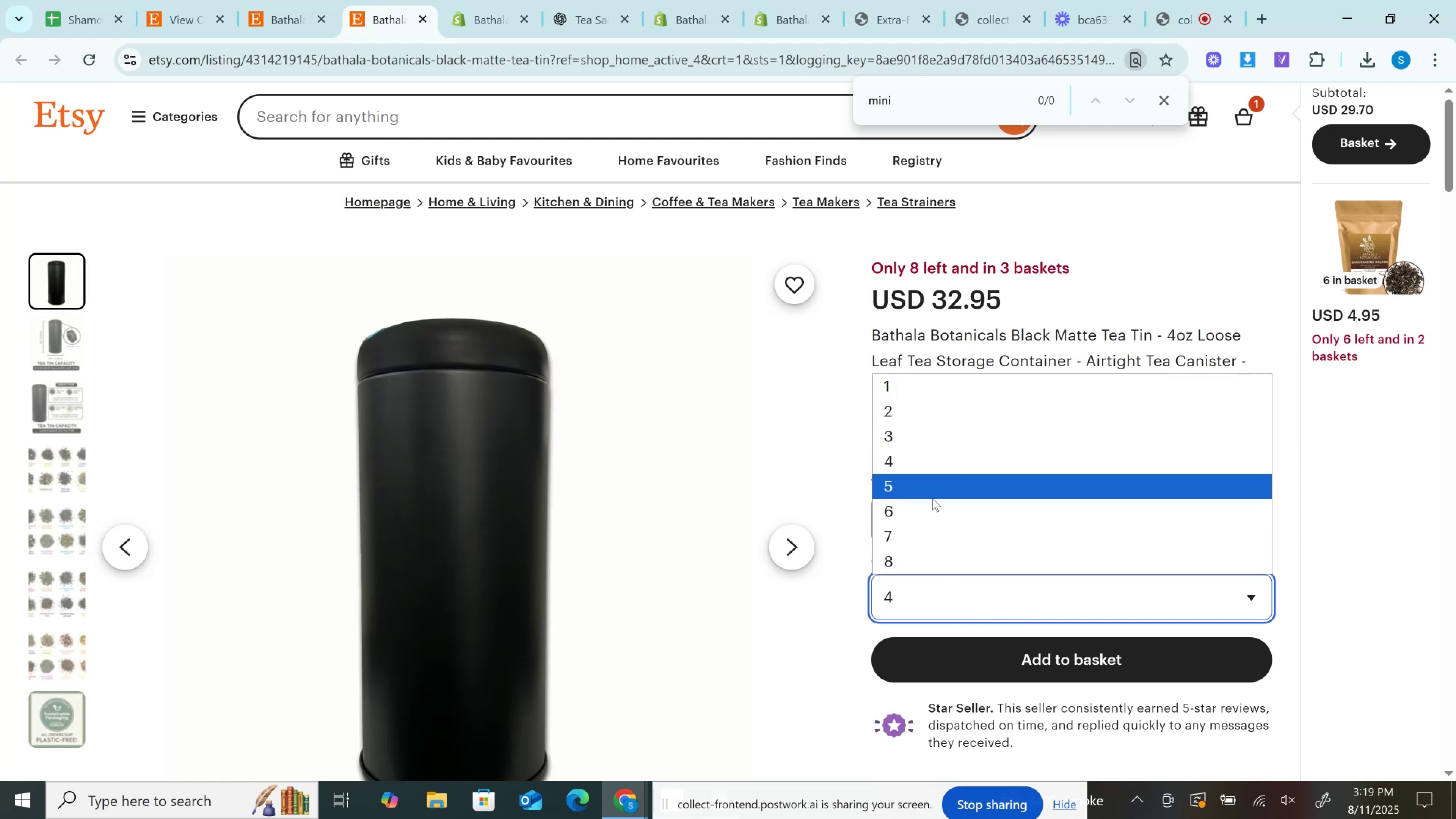 
left_click([932, 498])
 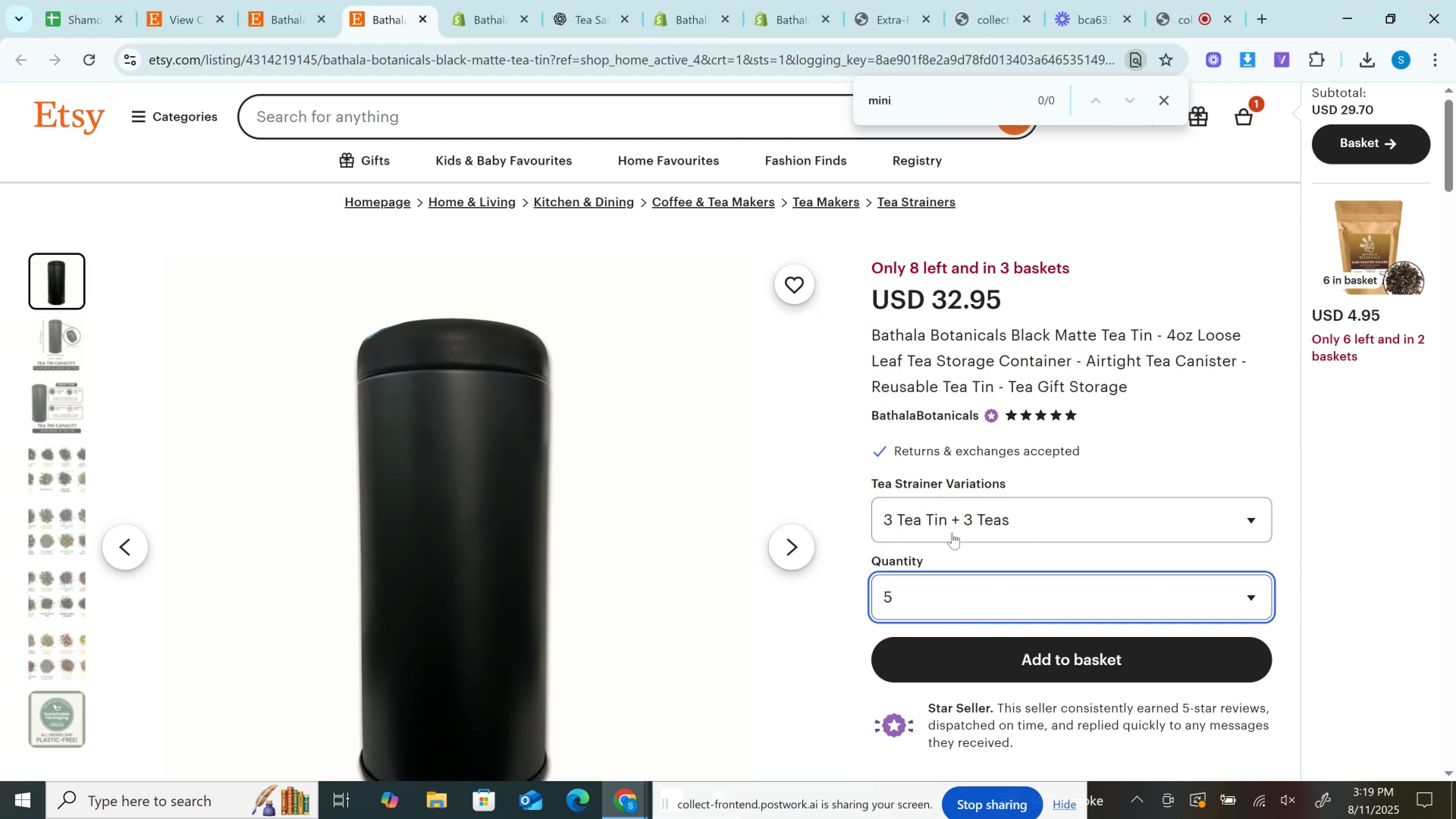 
left_click([951, 516])
 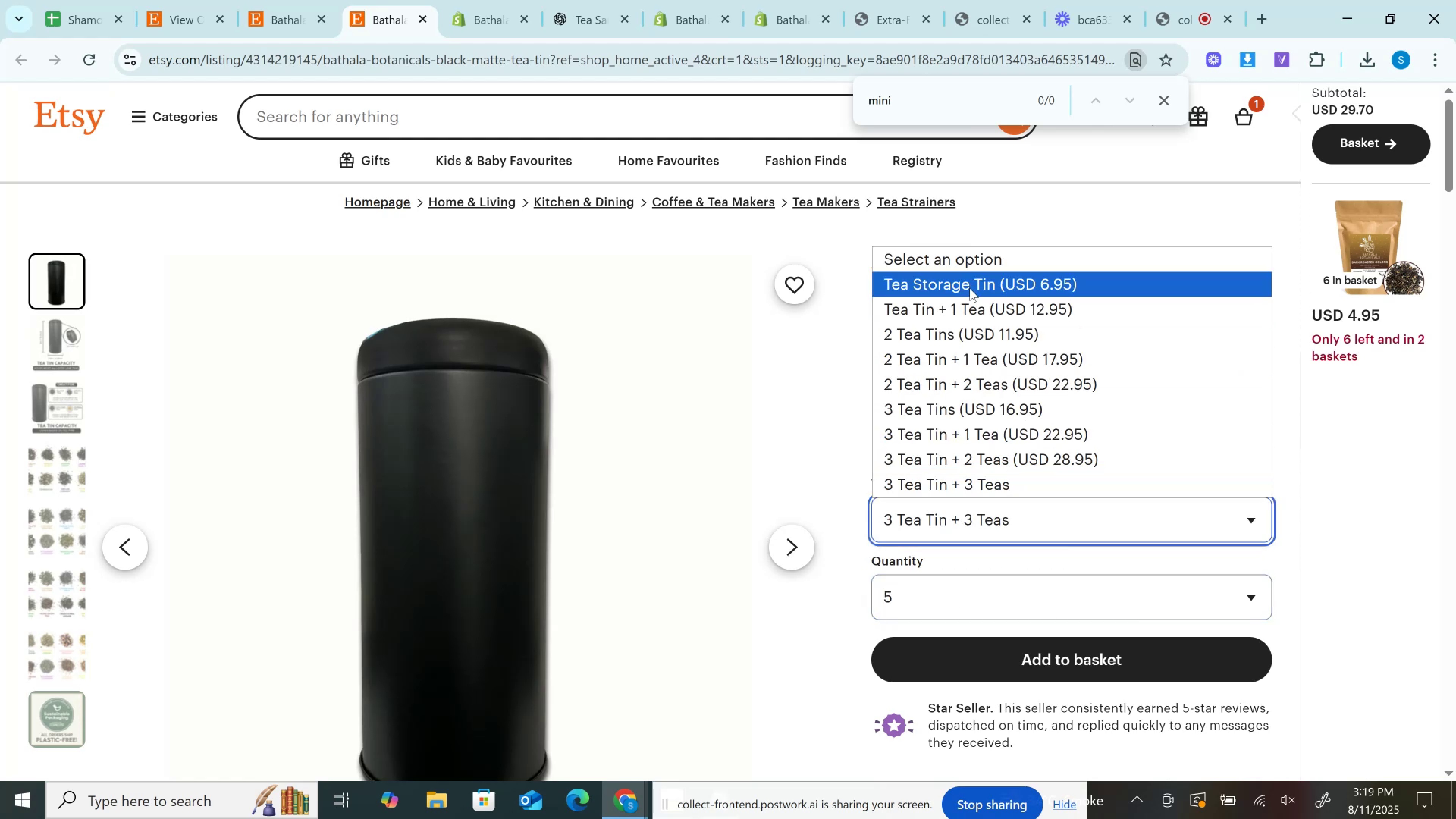 
left_click([970, 288])
 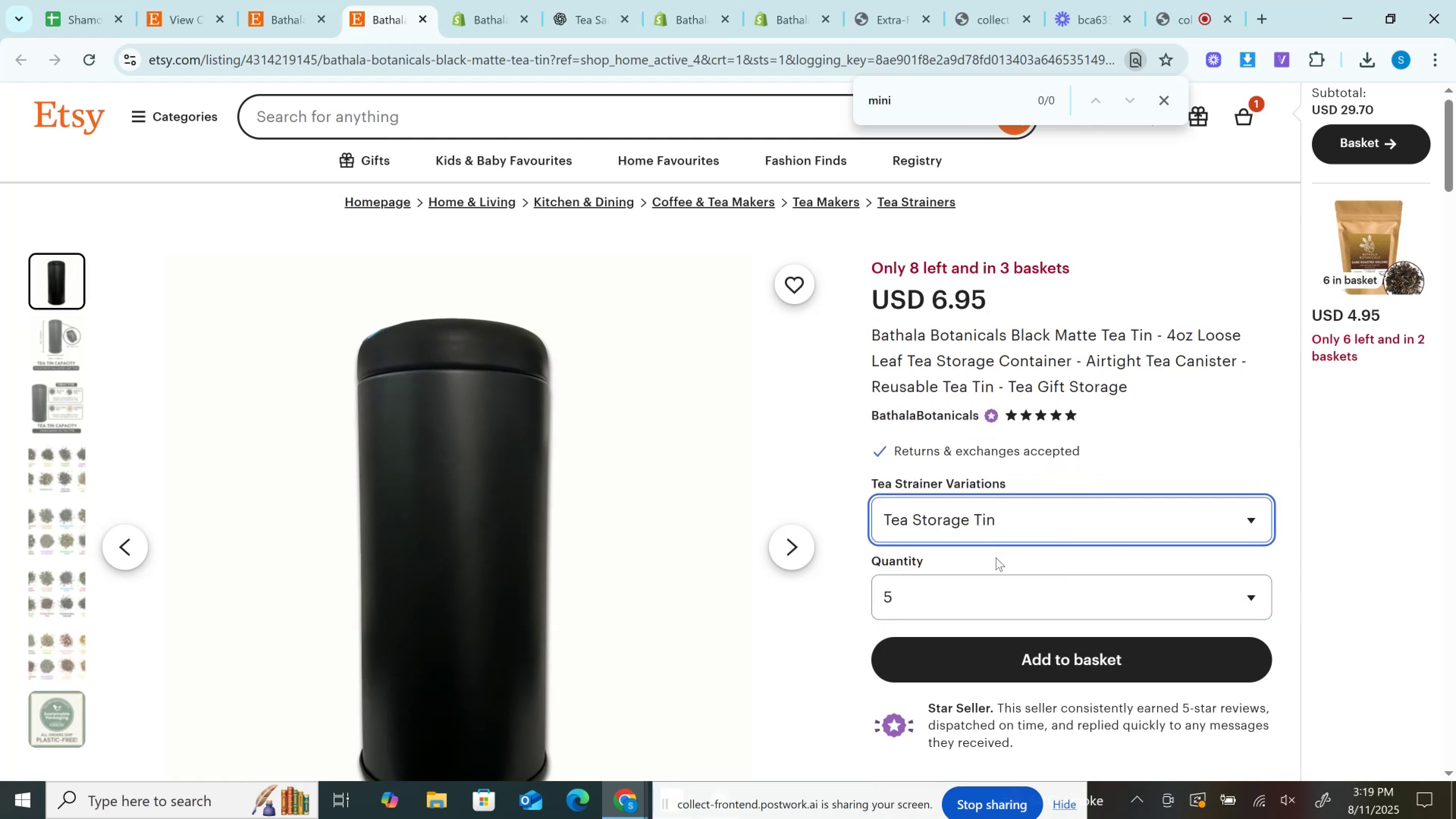 
left_click([988, 592])
 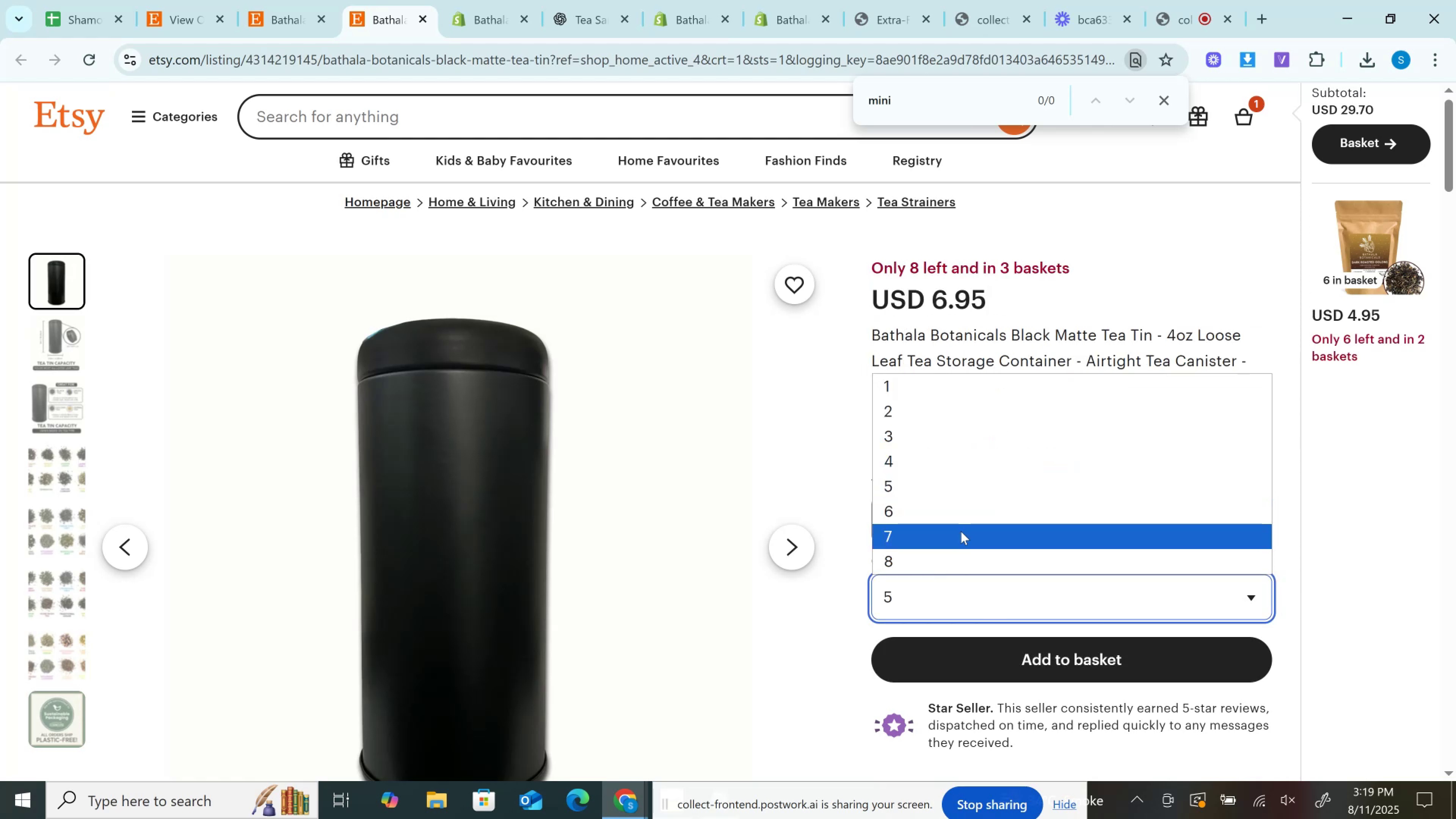 
left_click([961, 531])
 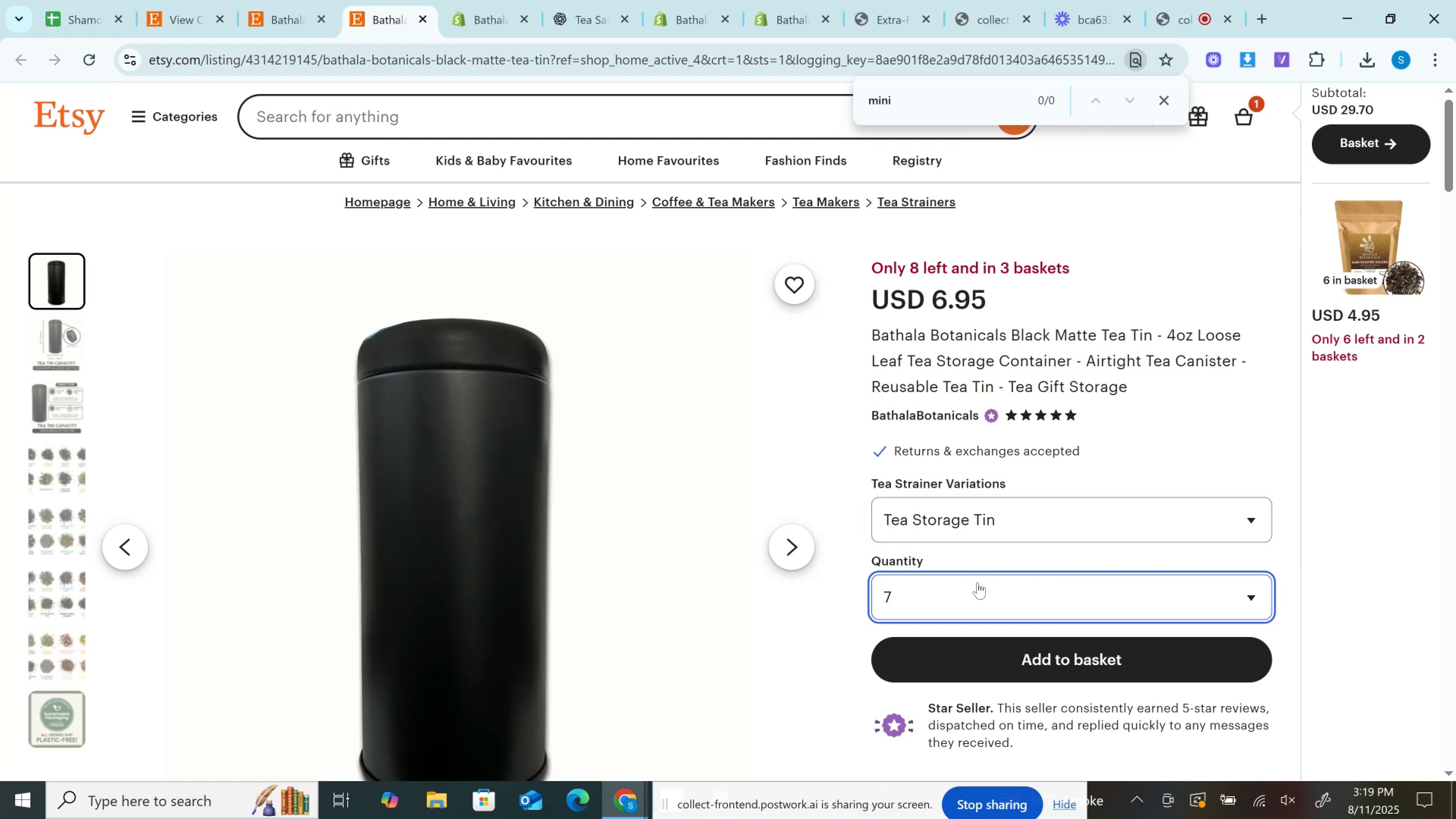 
left_click([977, 582])
 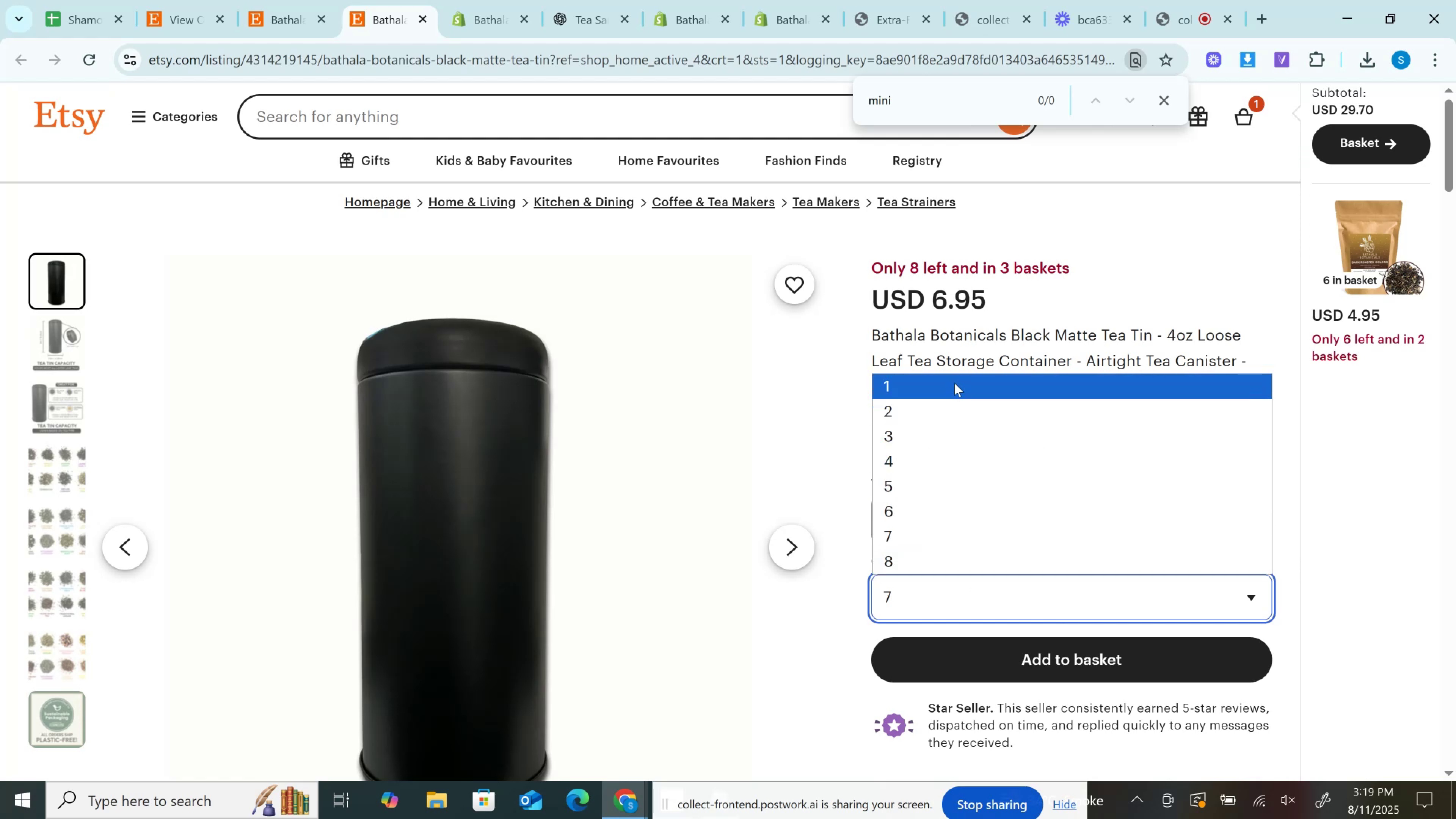 
left_click([954, 383])
 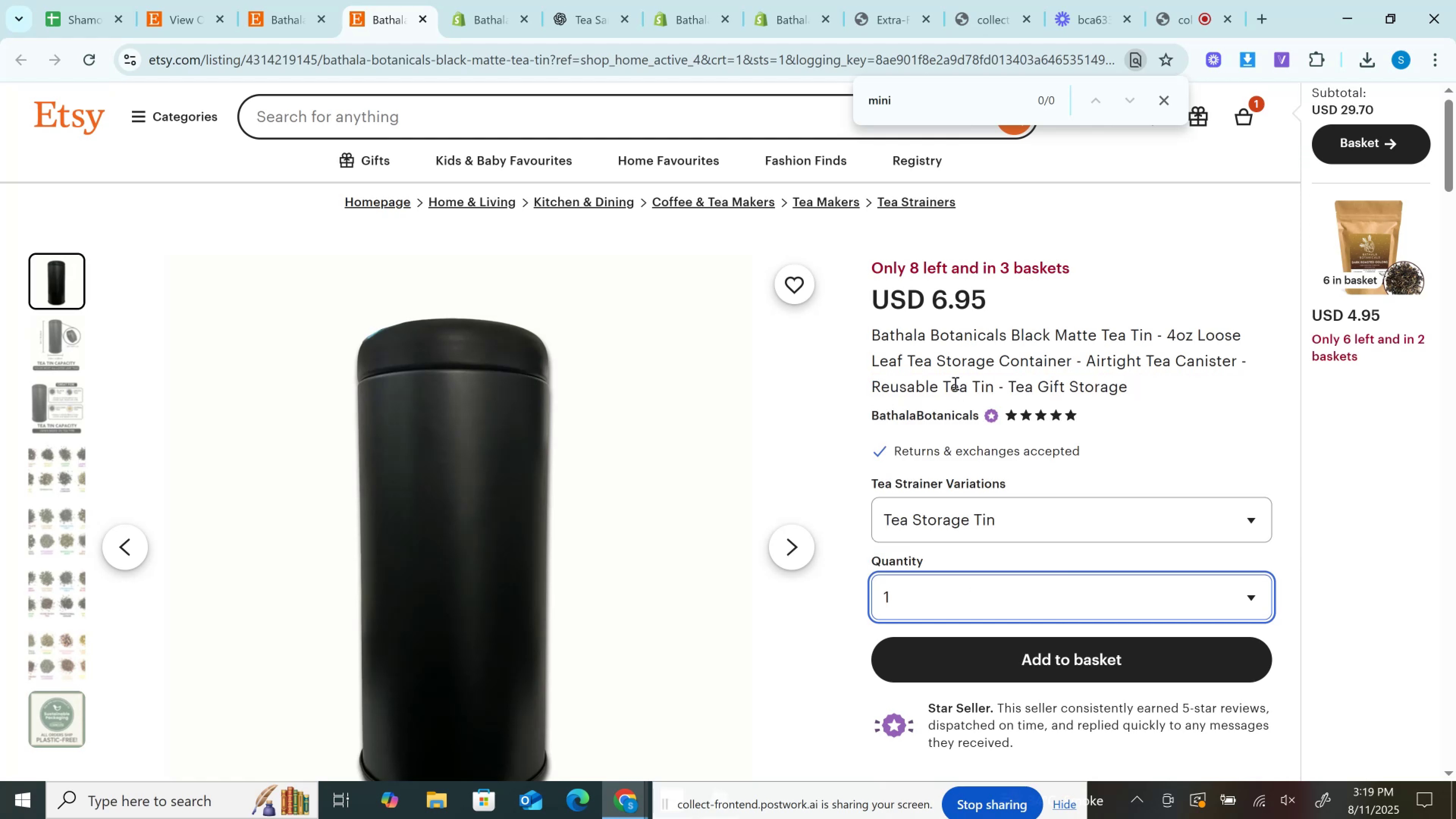 
left_click([938, 606])
 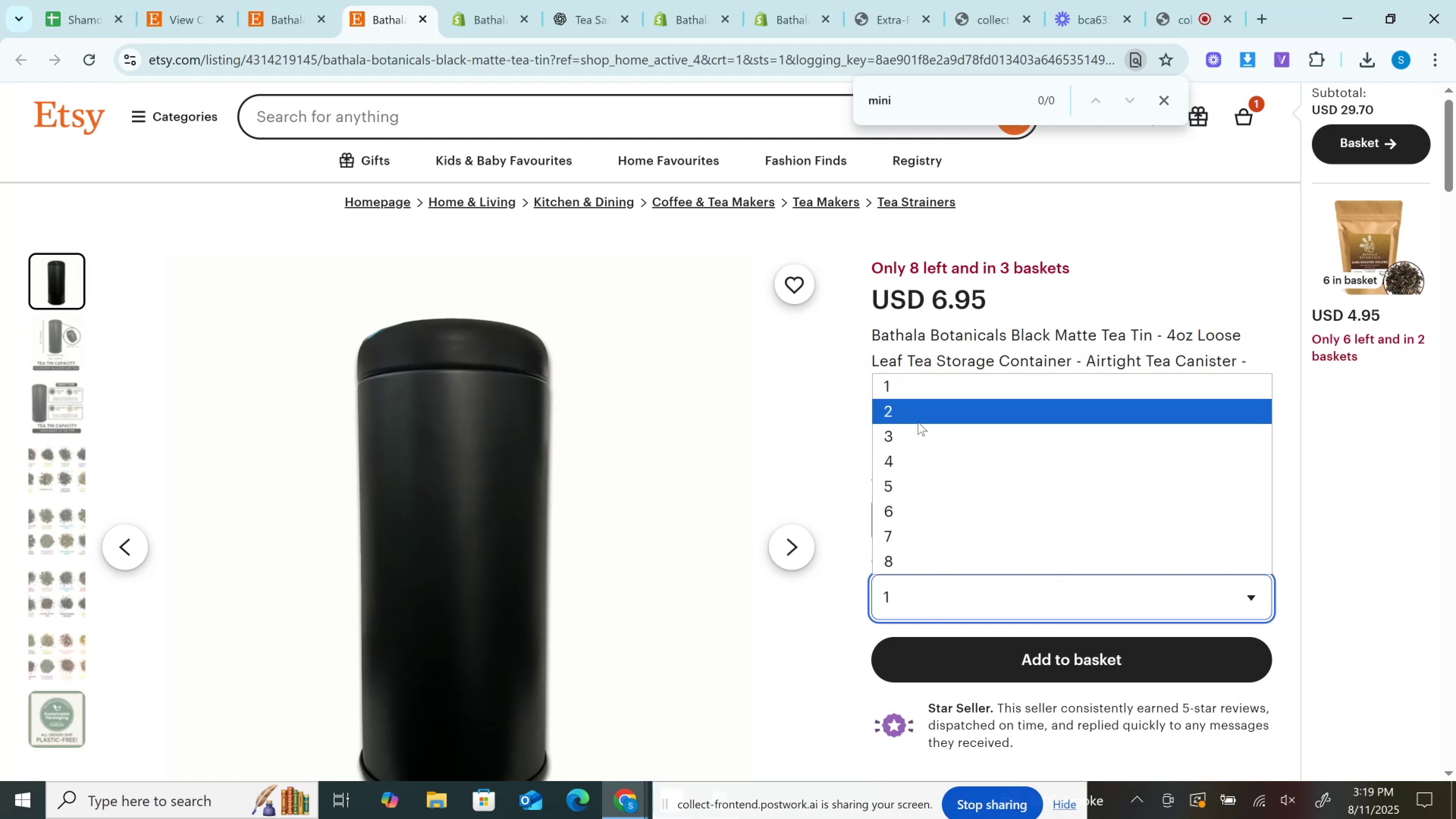 
left_click([918, 422])
 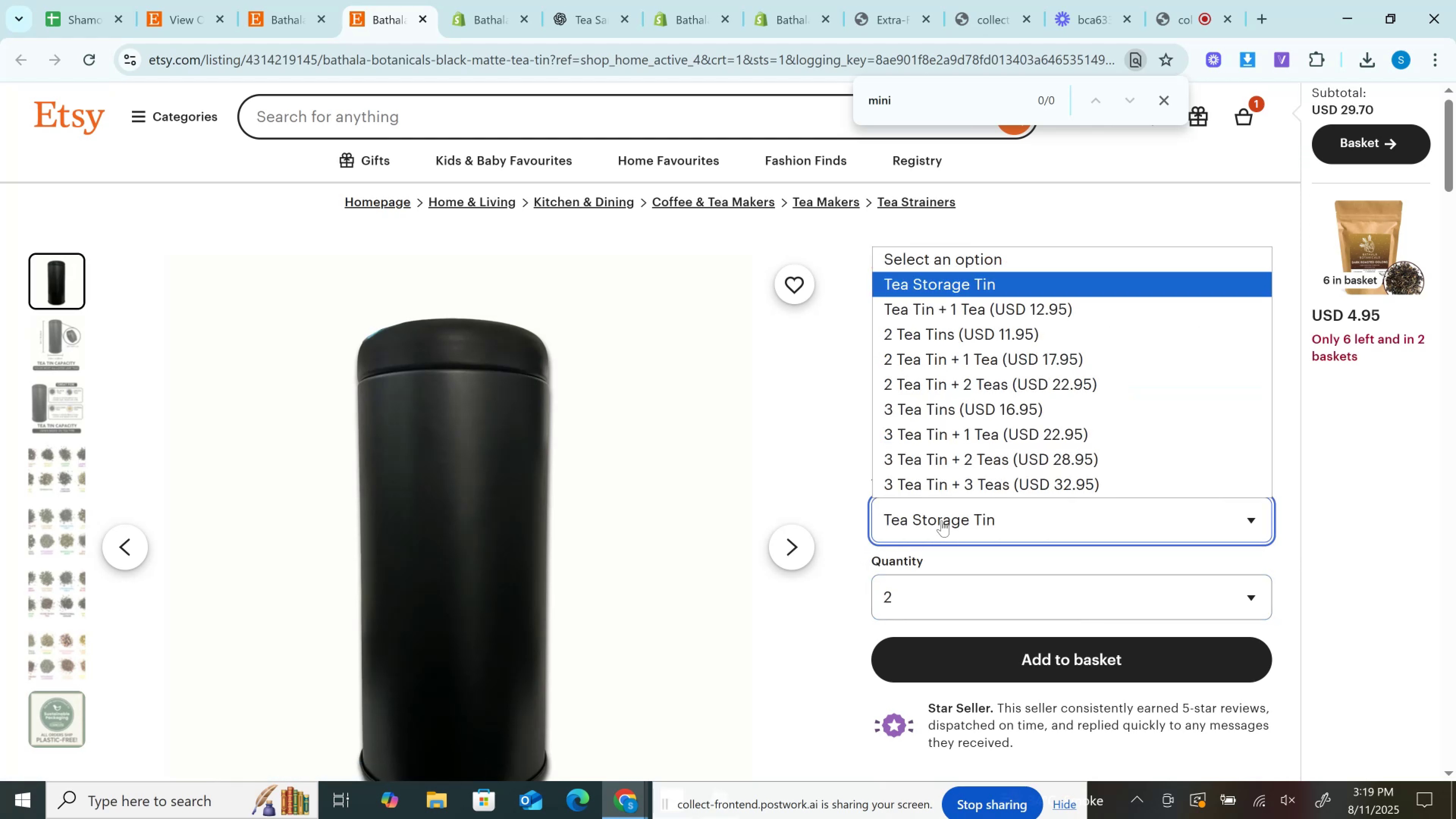 
left_click([940, 404])
 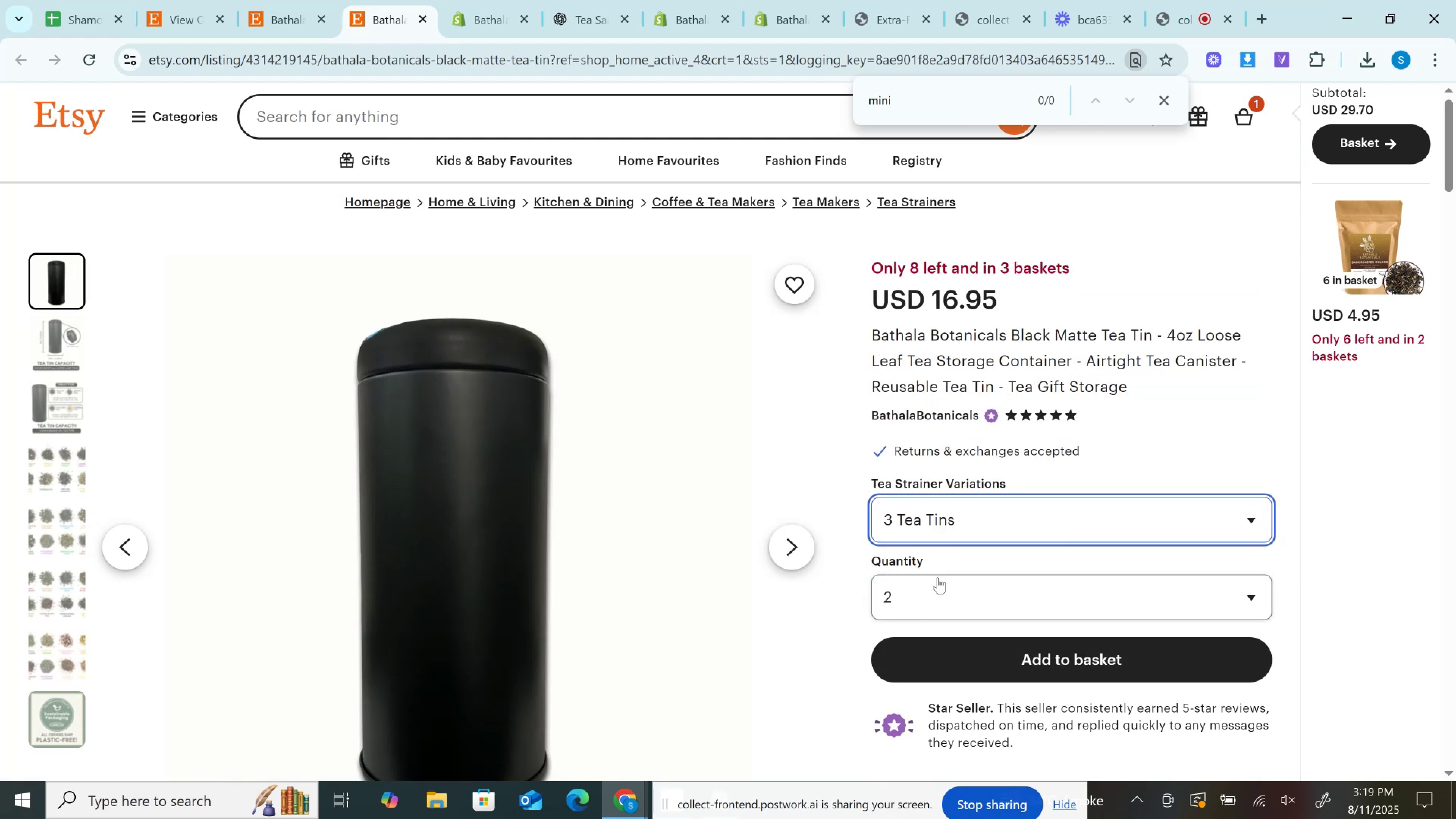 
left_click([938, 597])
 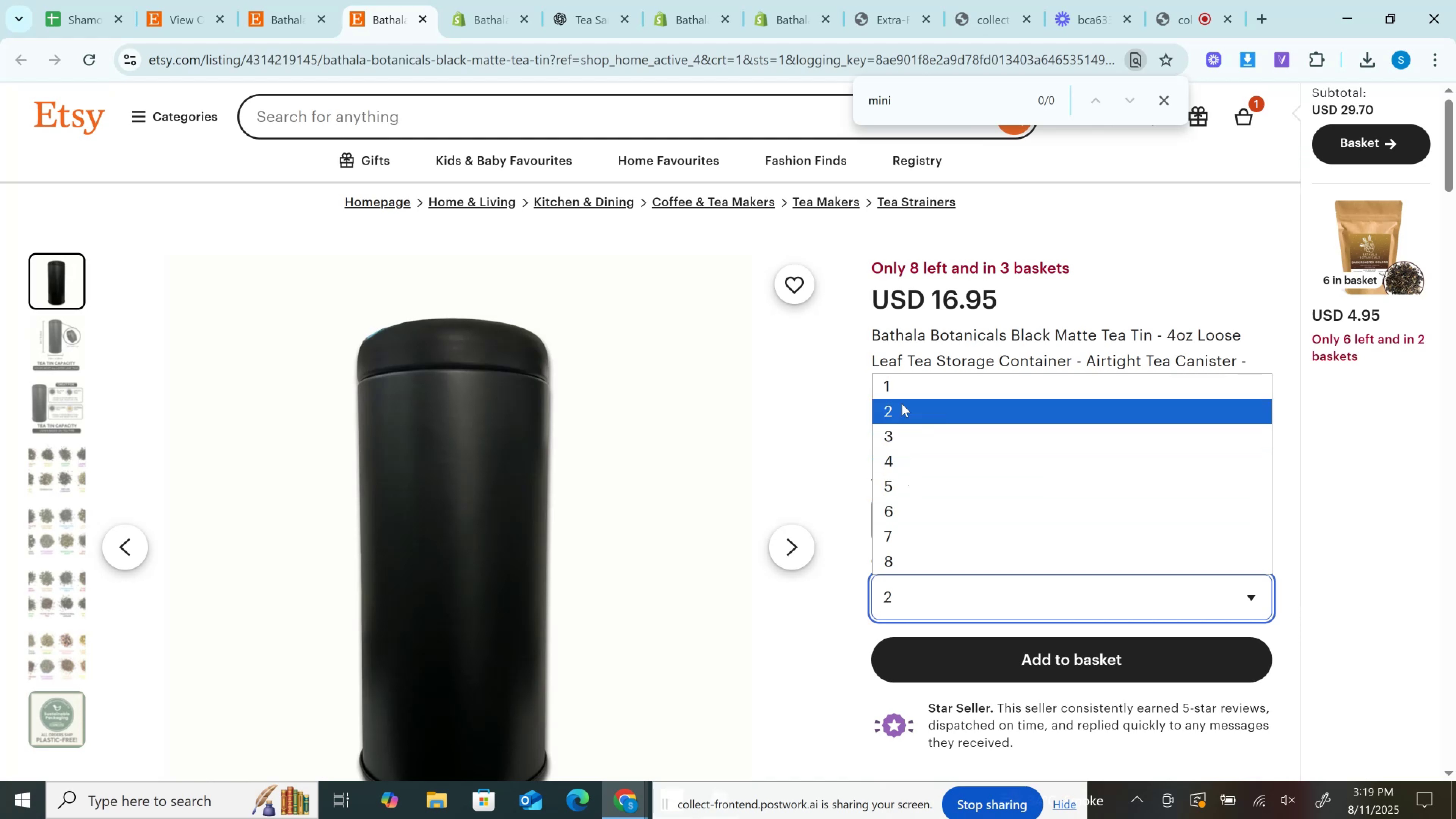 
left_click([901, 400])
 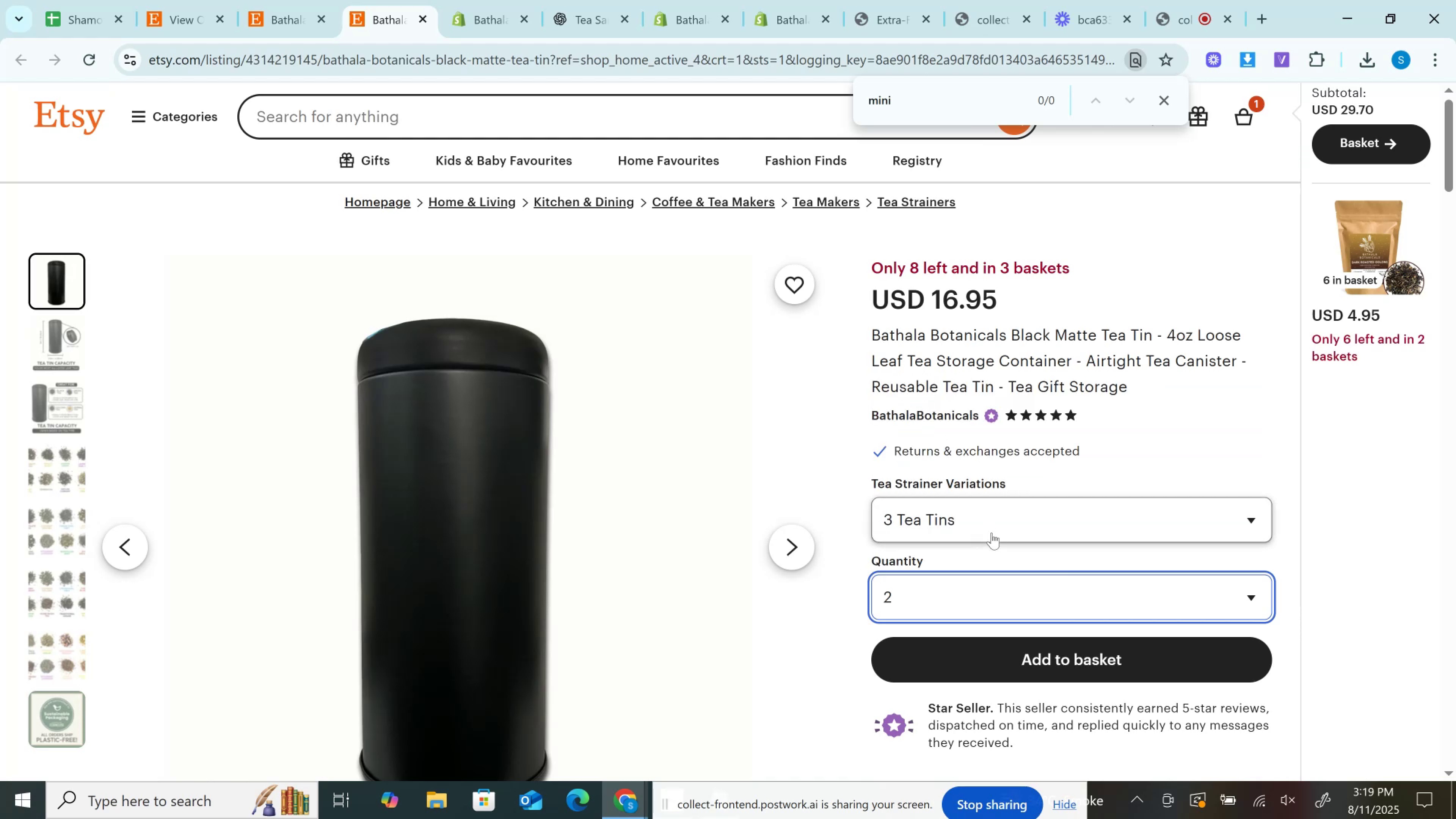 
left_click([992, 533])
 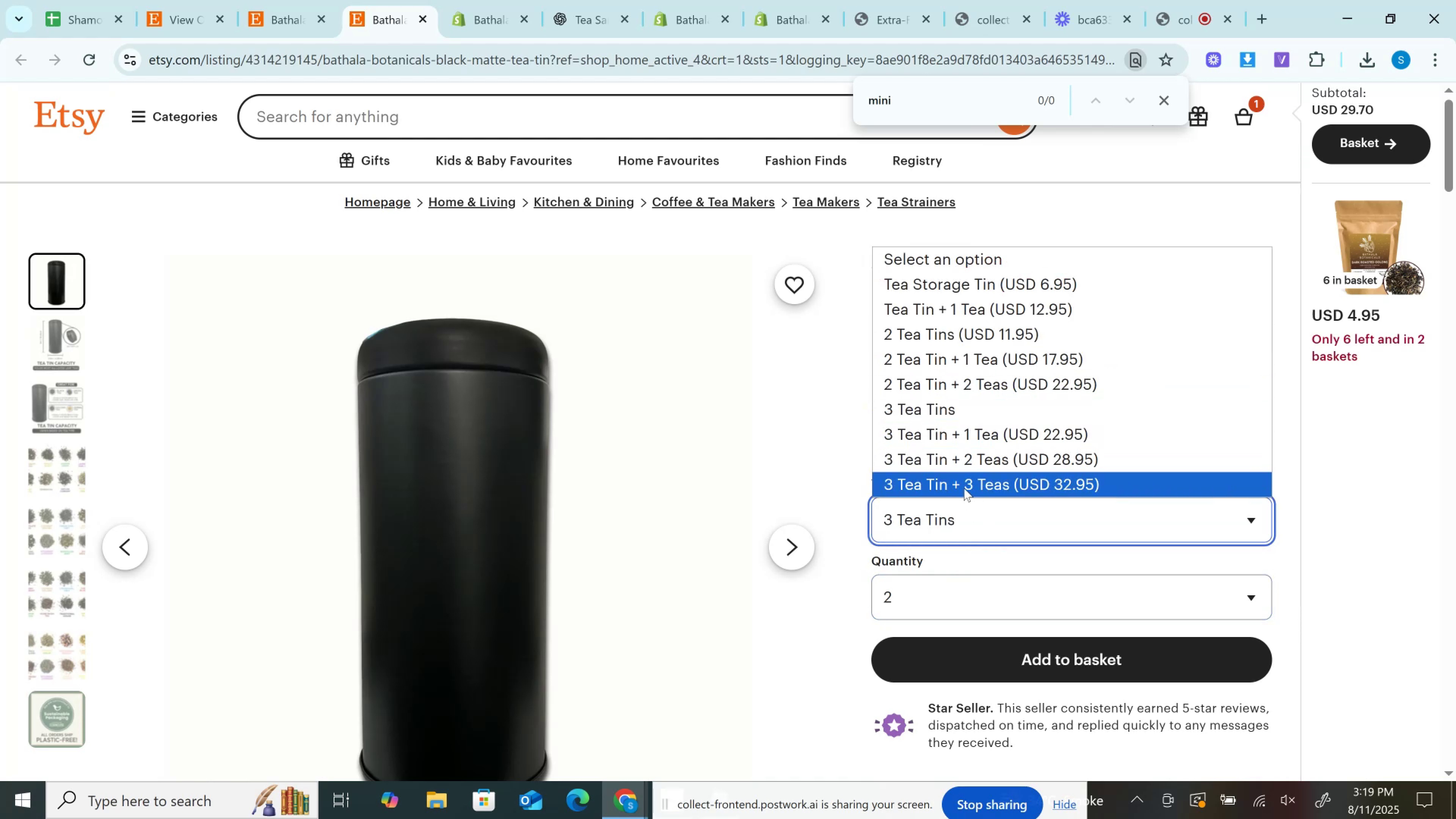 
left_click([964, 488])
 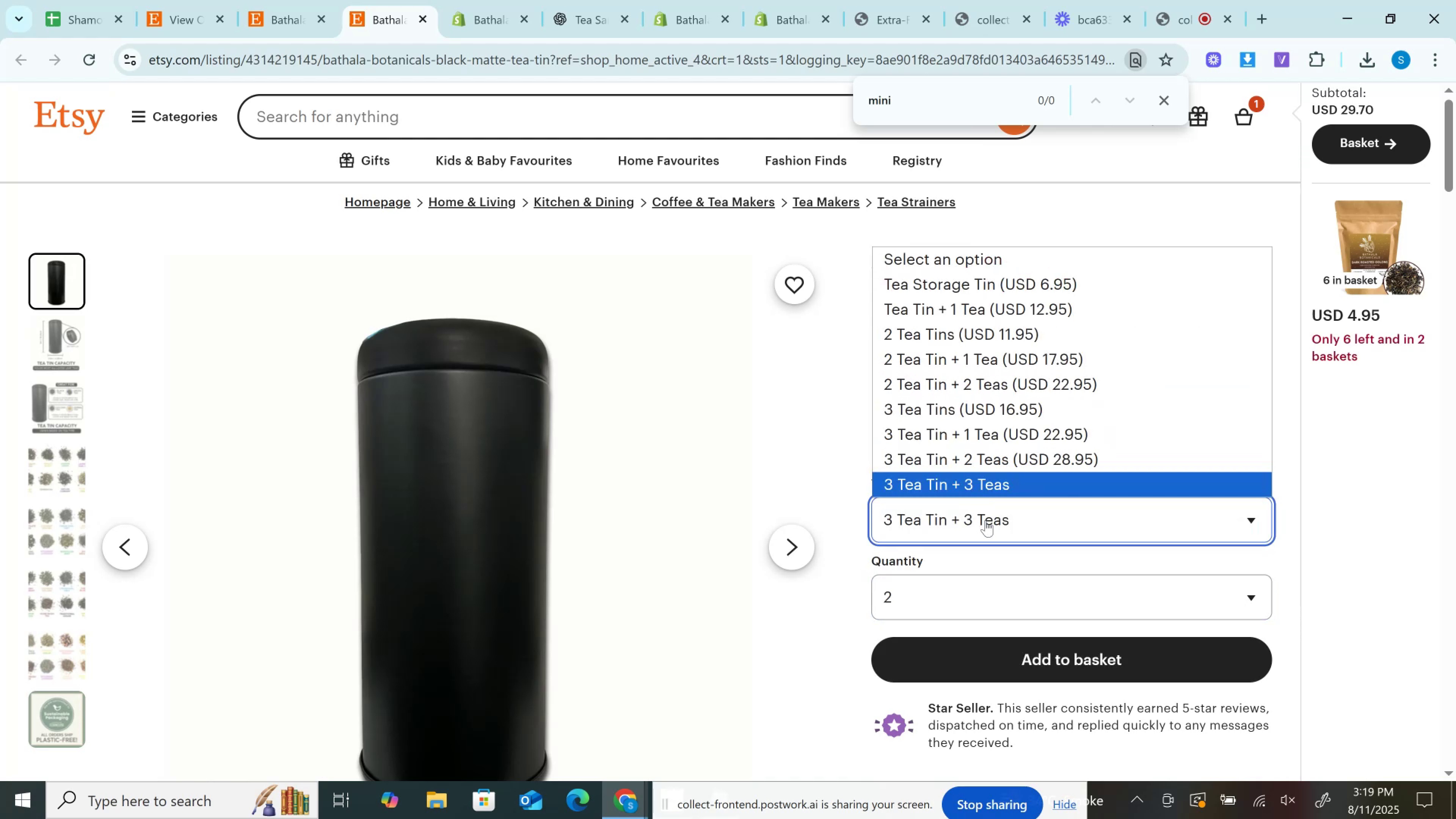 
wait(5.74)
 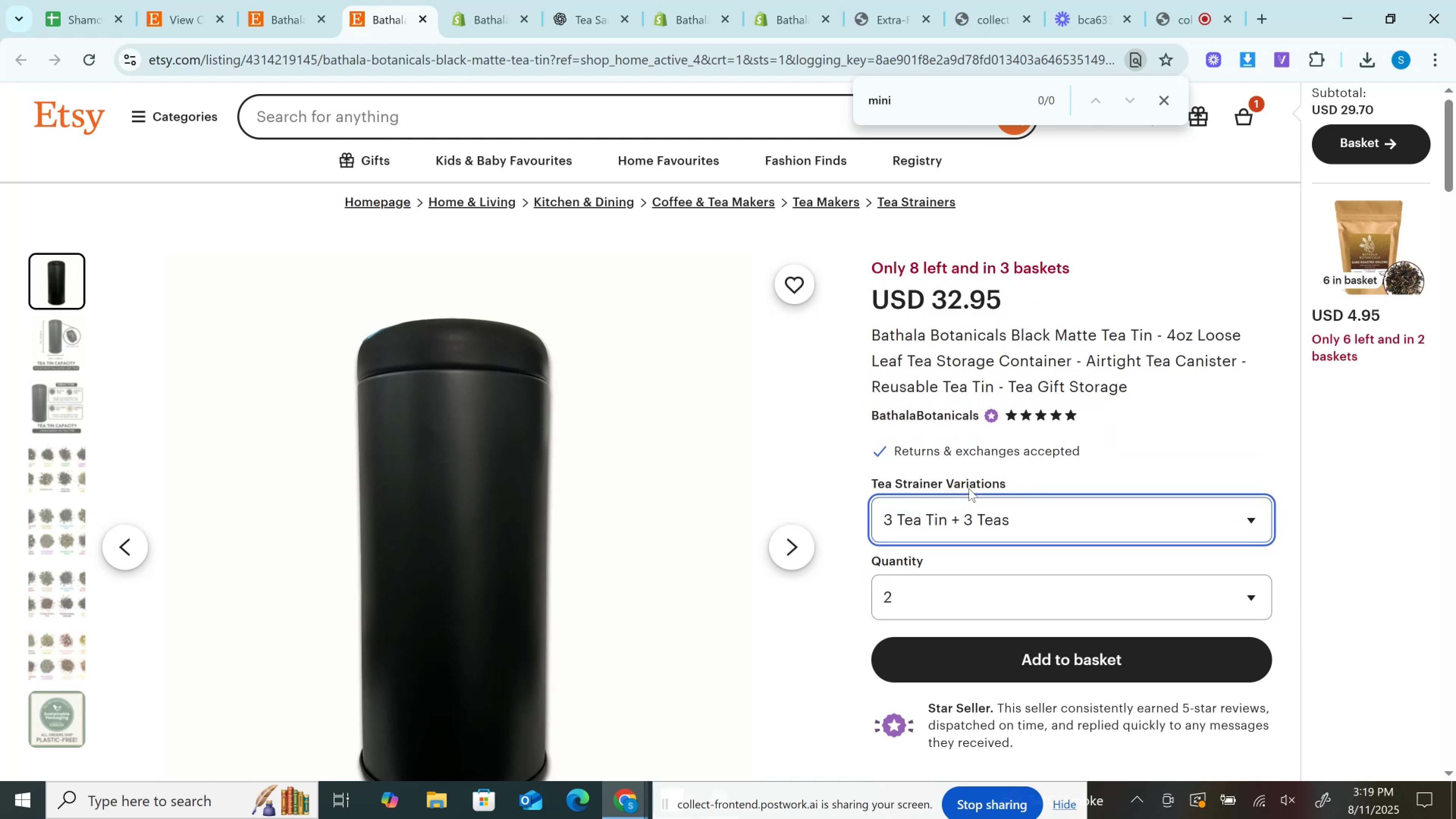 
left_click([991, 290])
 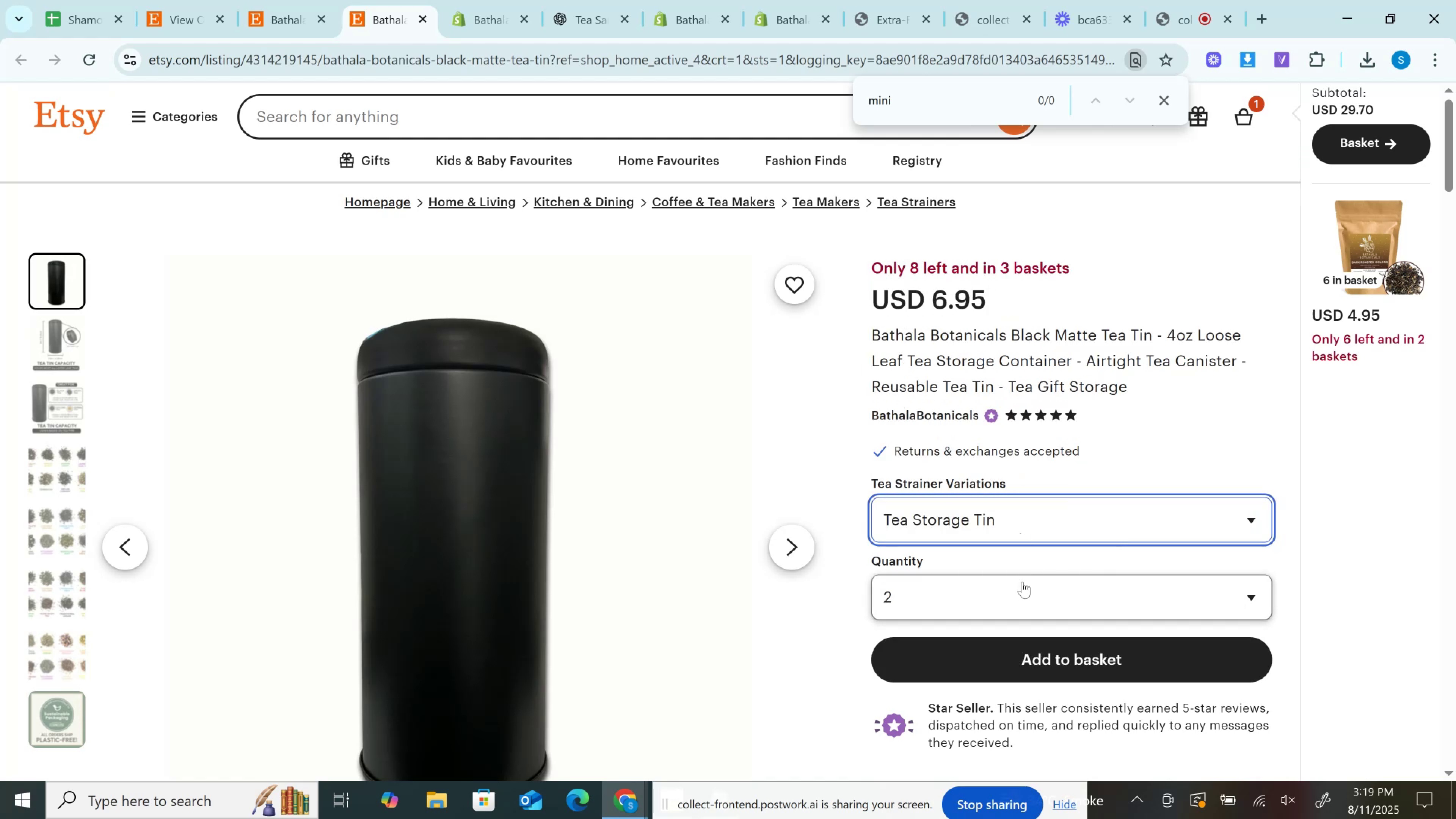 
left_click([1022, 586])
 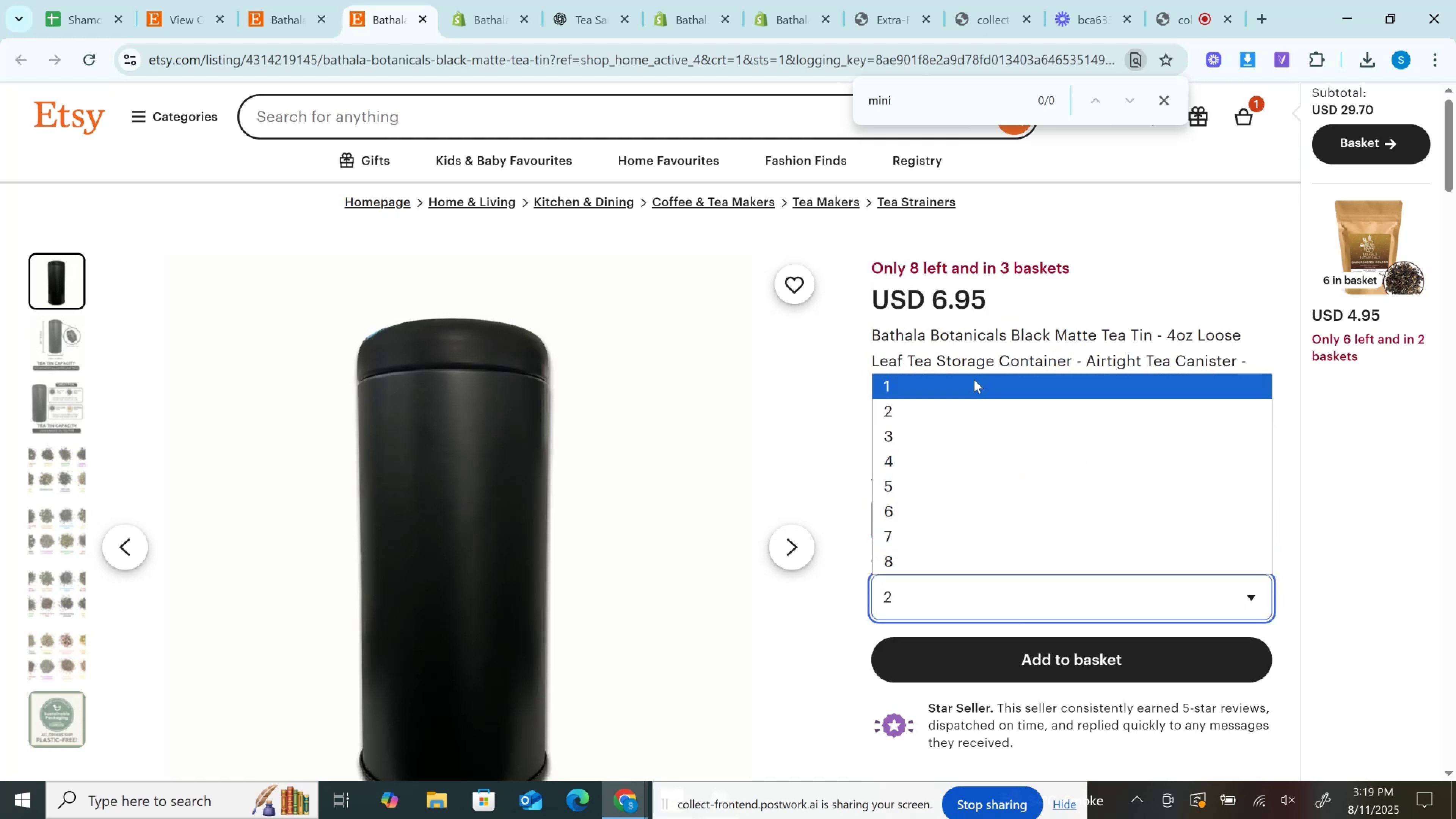 
left_click([974, 380])
 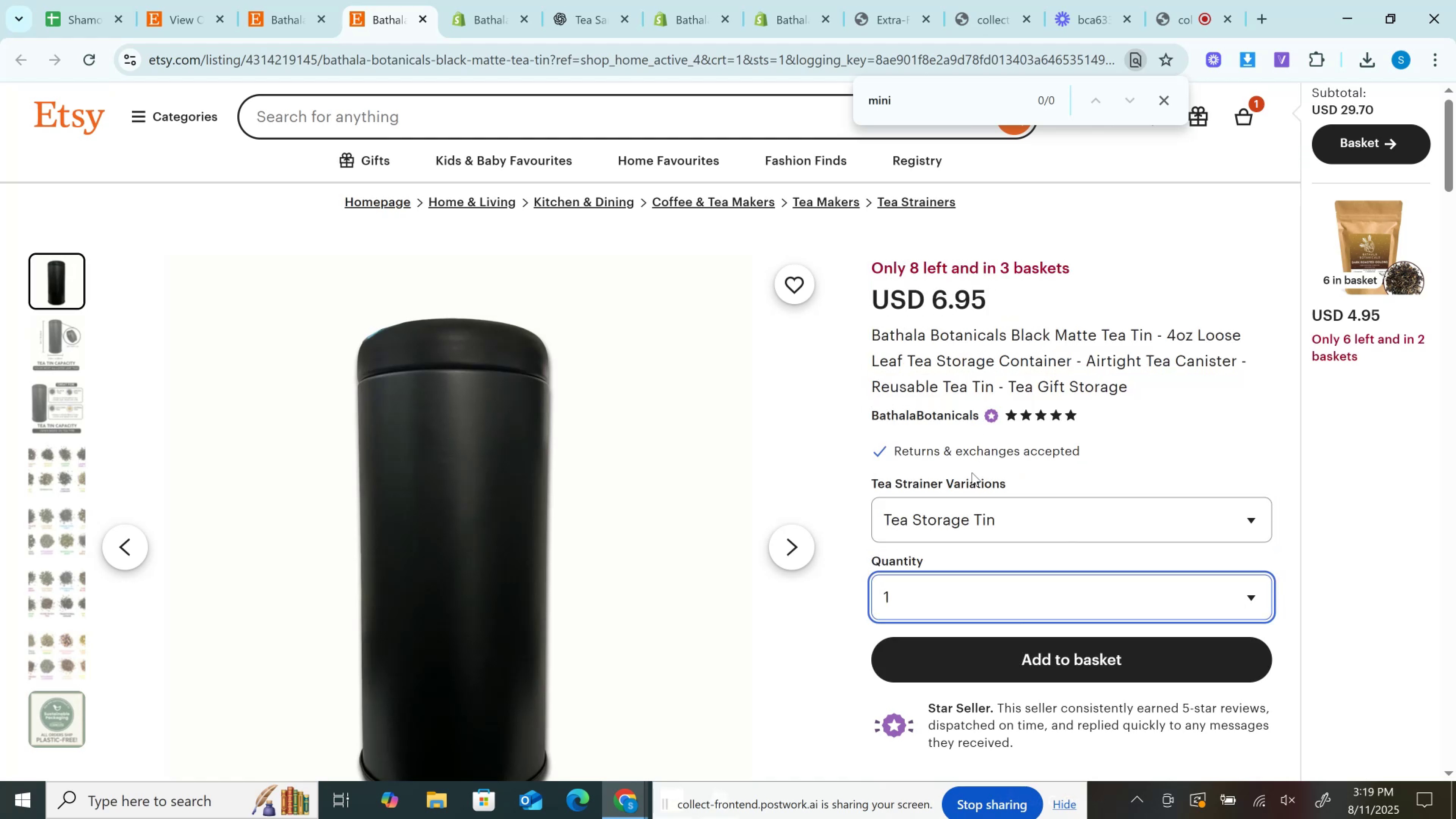 
left_click([964, 526])
 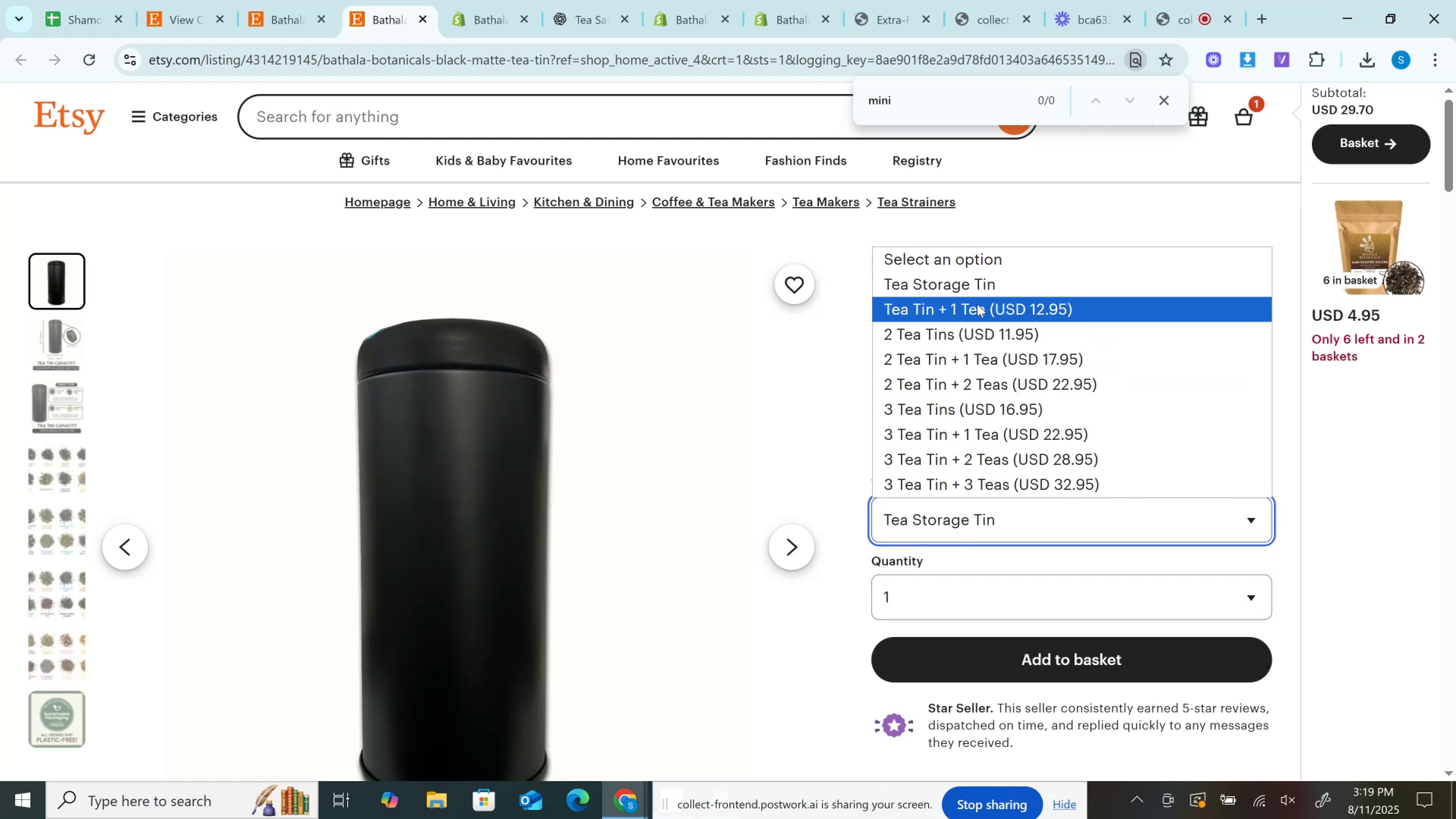 
left_click([977, 304])
 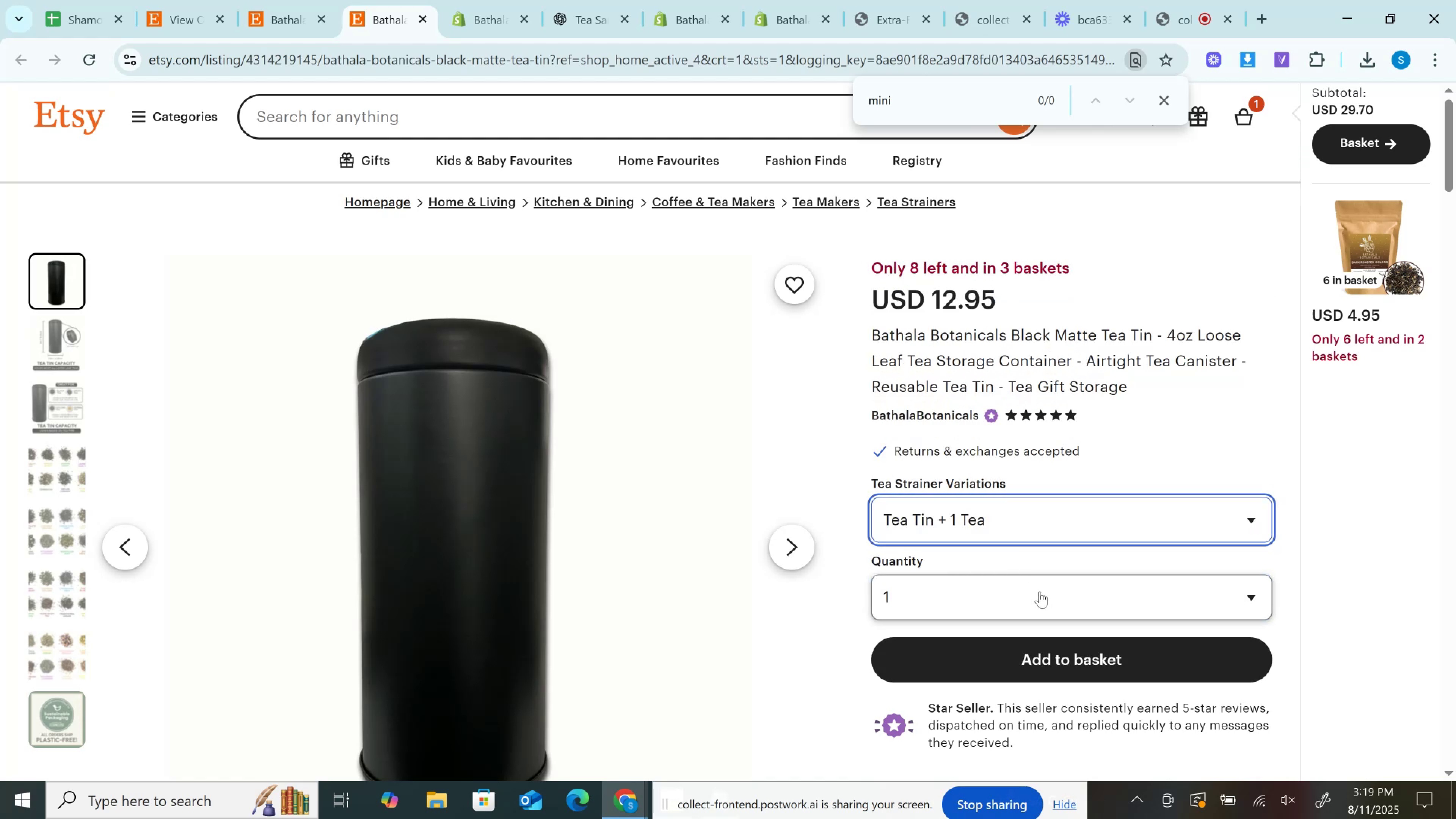 
left_click([1027, 579])
 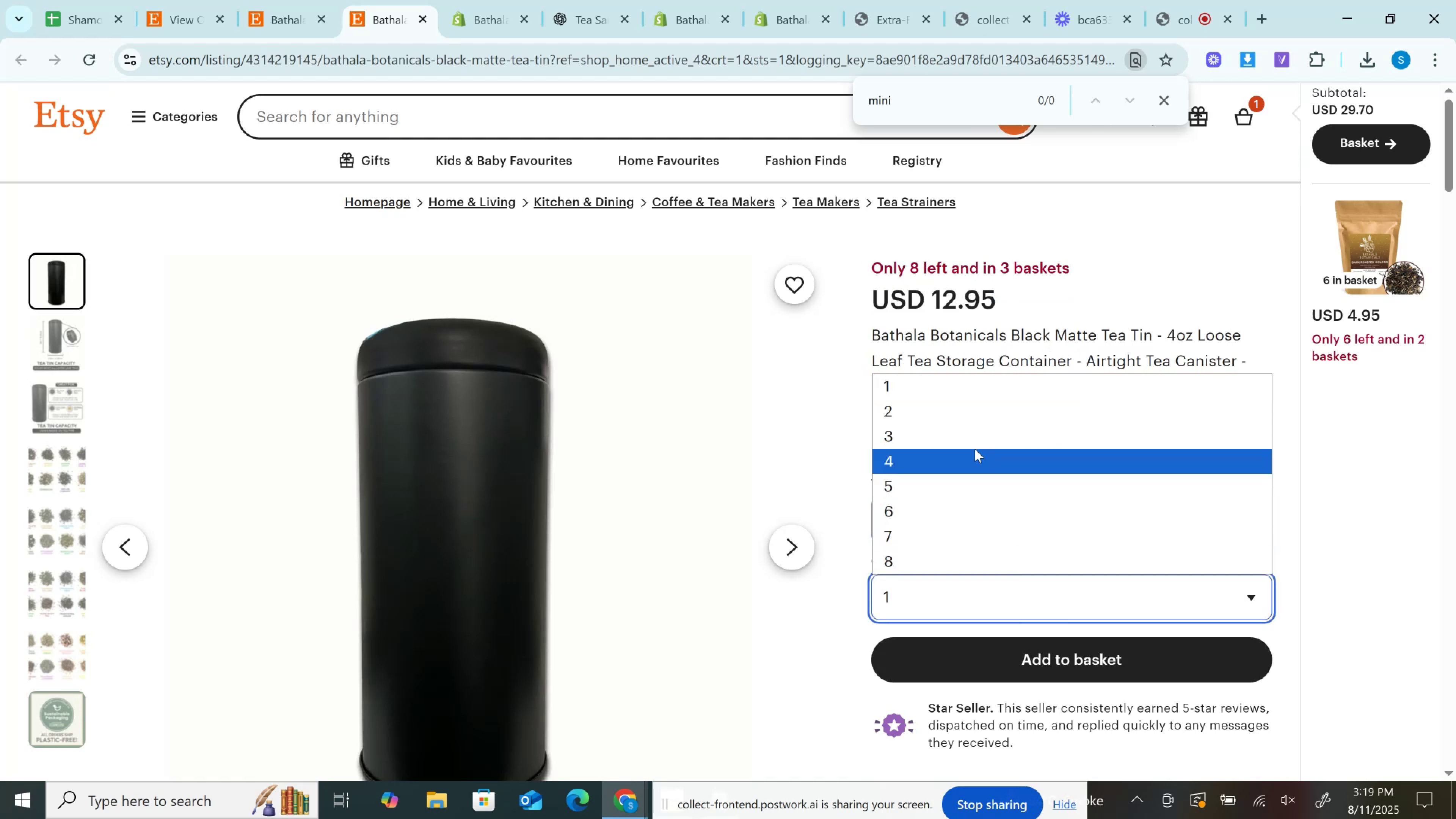 
left_click([975, 449])
 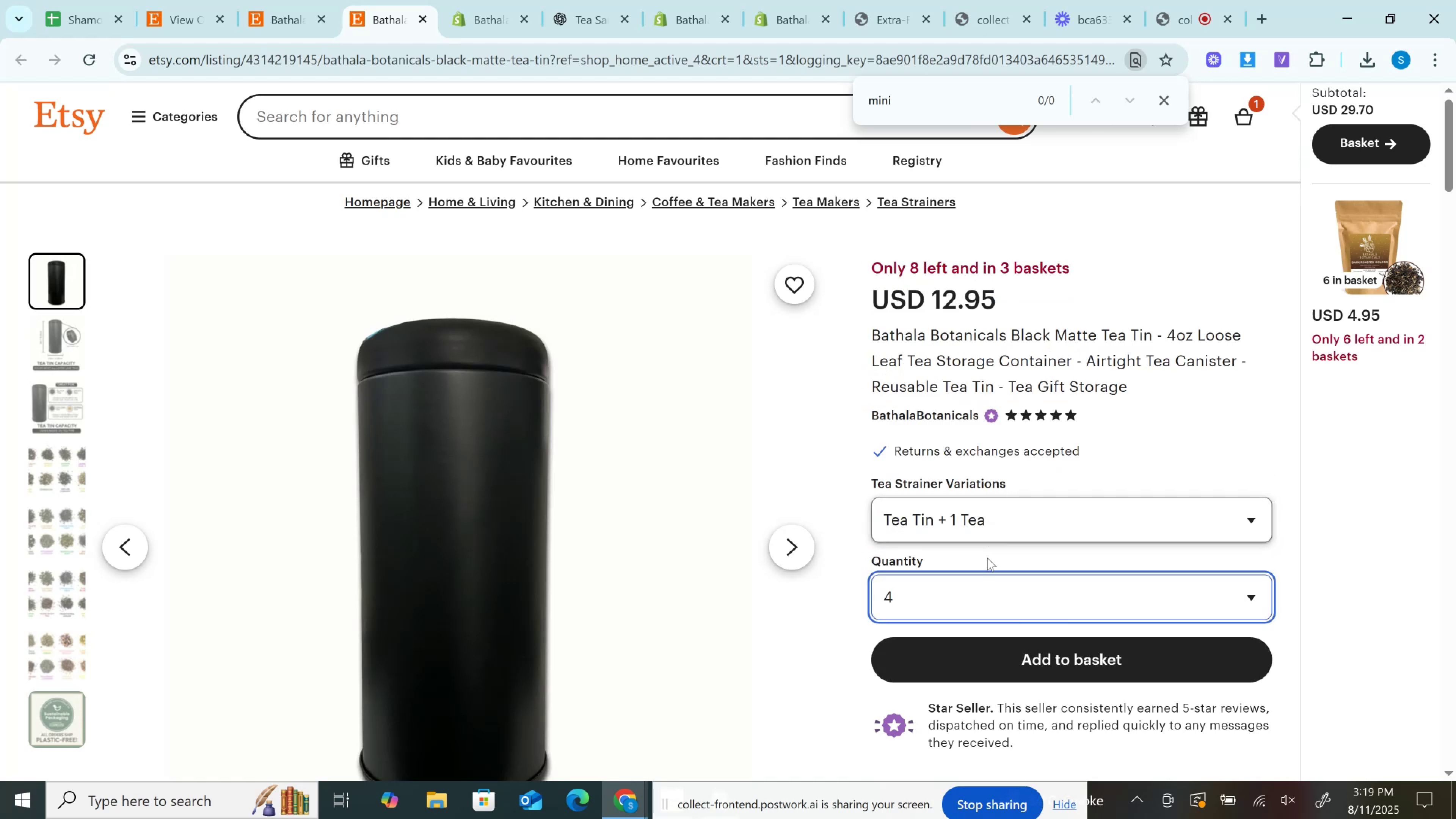 
left_click([985, 574])
 